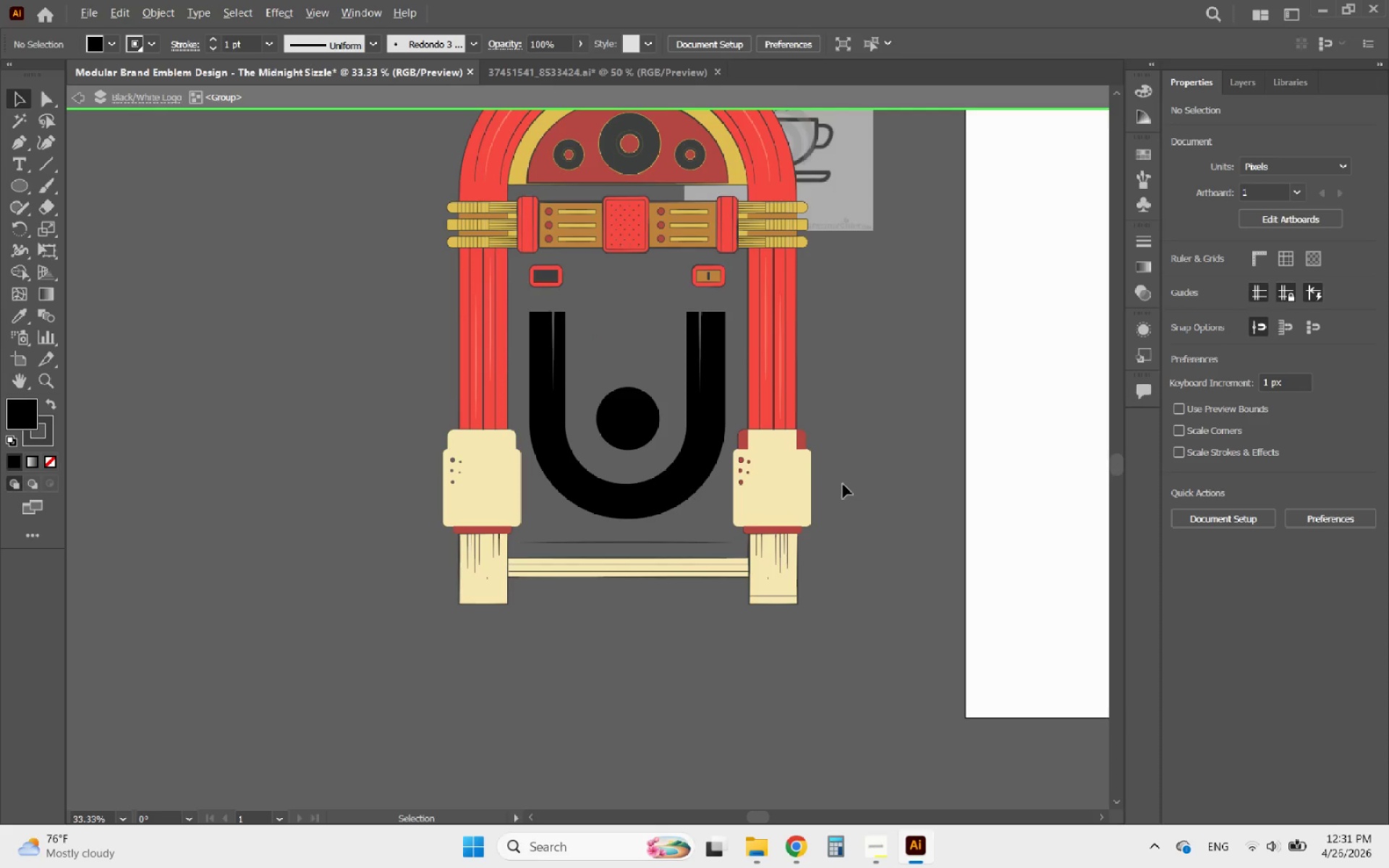 
scroll: coordinate [756, 459], scroll_direction: up, amount: 4.0
 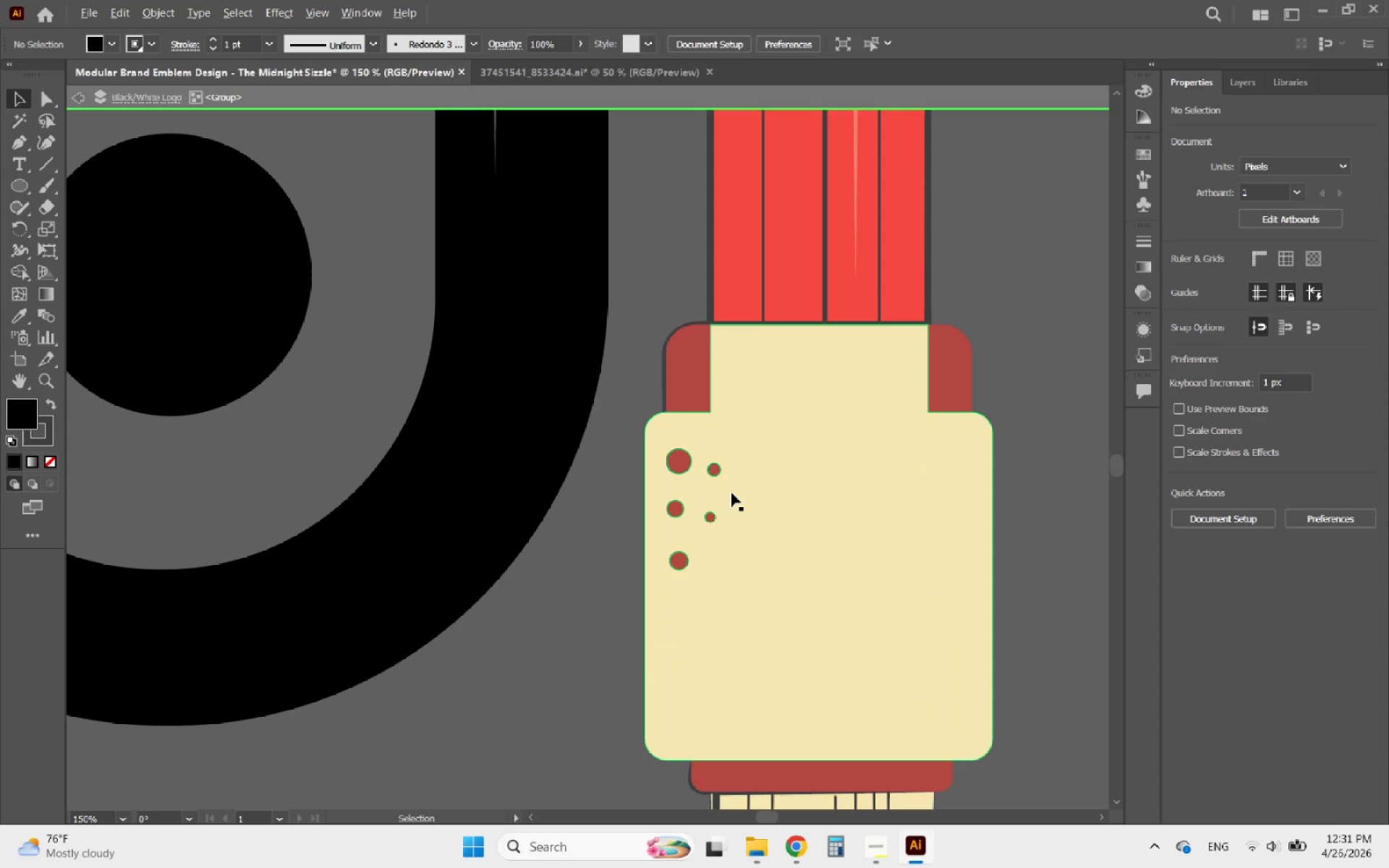 
hold_key(key=AltLeft, duration=0.67)
scroll: coordinate [841, 515], scroll_direction: down, amount: 3.0
 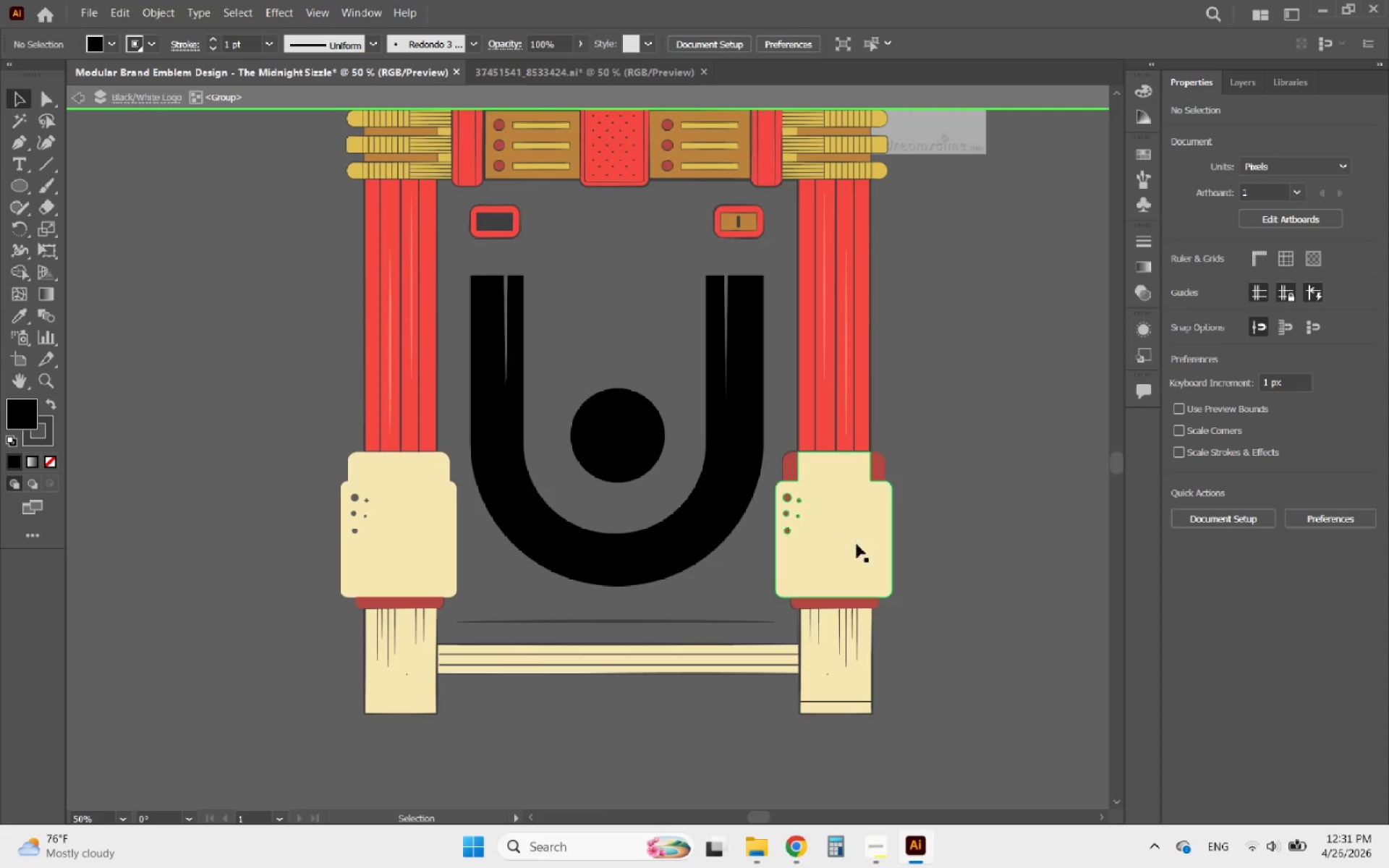 
hold_key(key=AltLeft, duration=0.75)
scroll: coordinate [844, 633], scroll_direction: down, amount: 3.0
 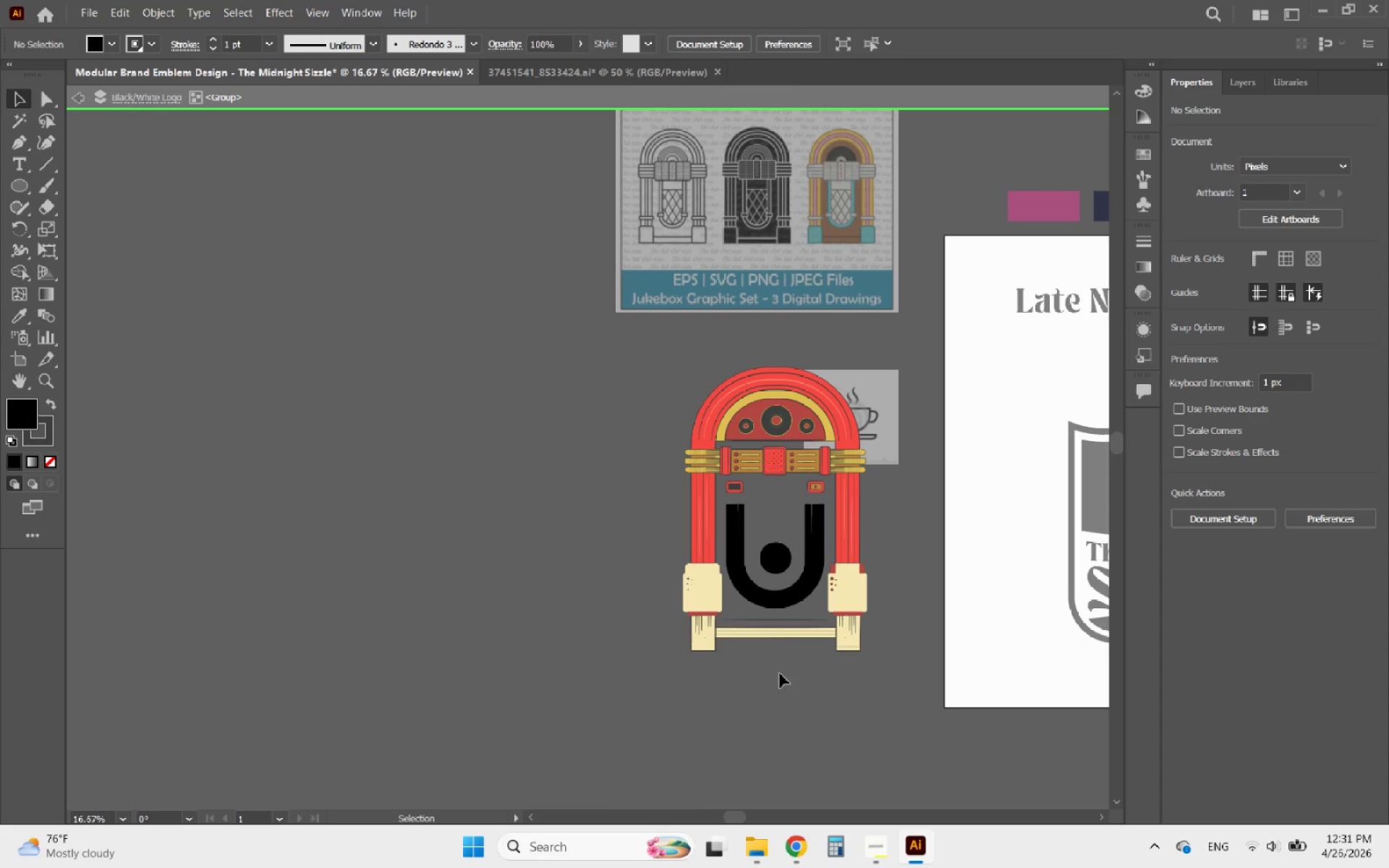 
double_click([780, 673])
 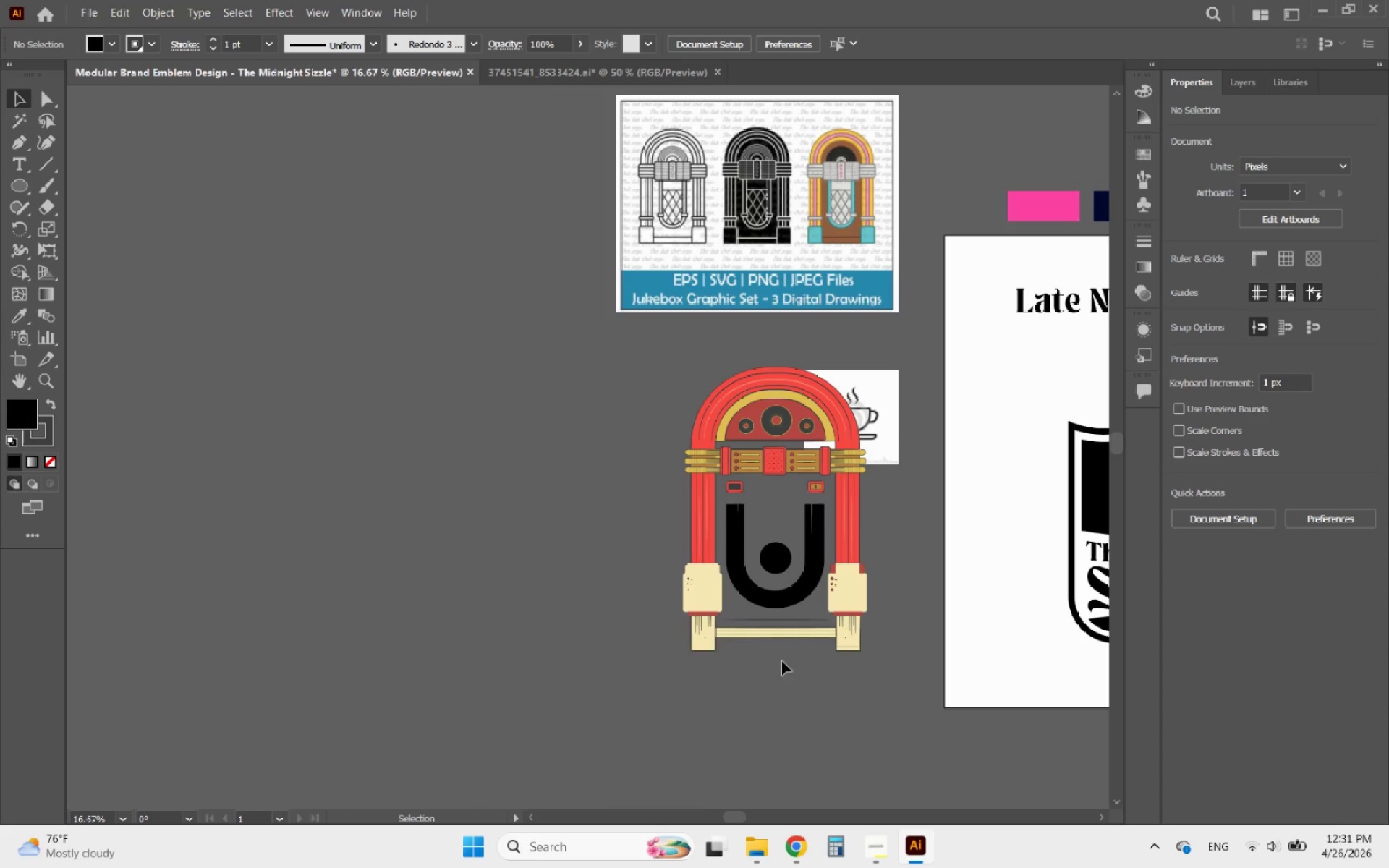 
hold_key(key=AltLeft, duration=0.5)
scroll: coordinate [789, 637], scroll_direction: up, amount: 4.0
 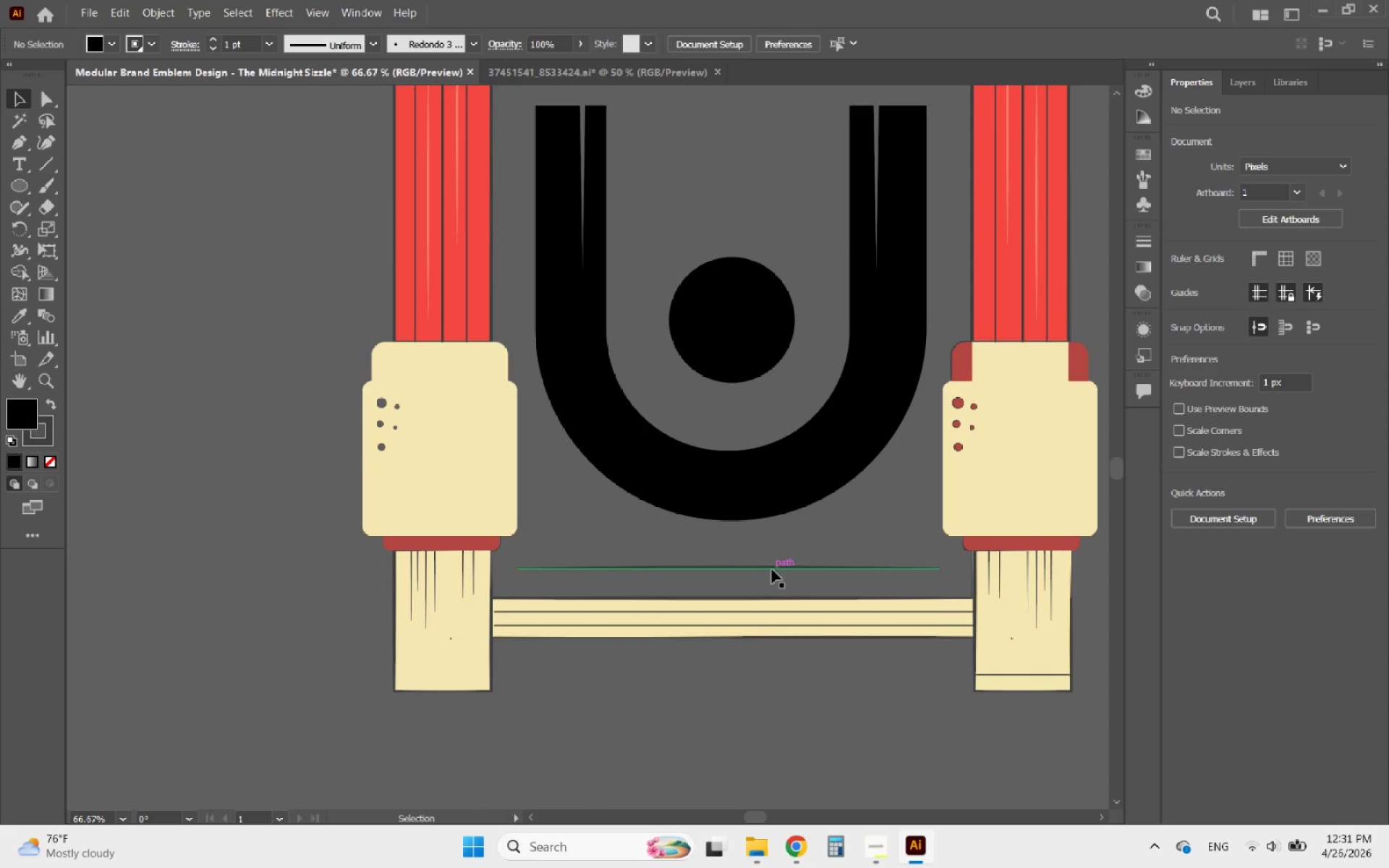 
left_click([772, 564])
 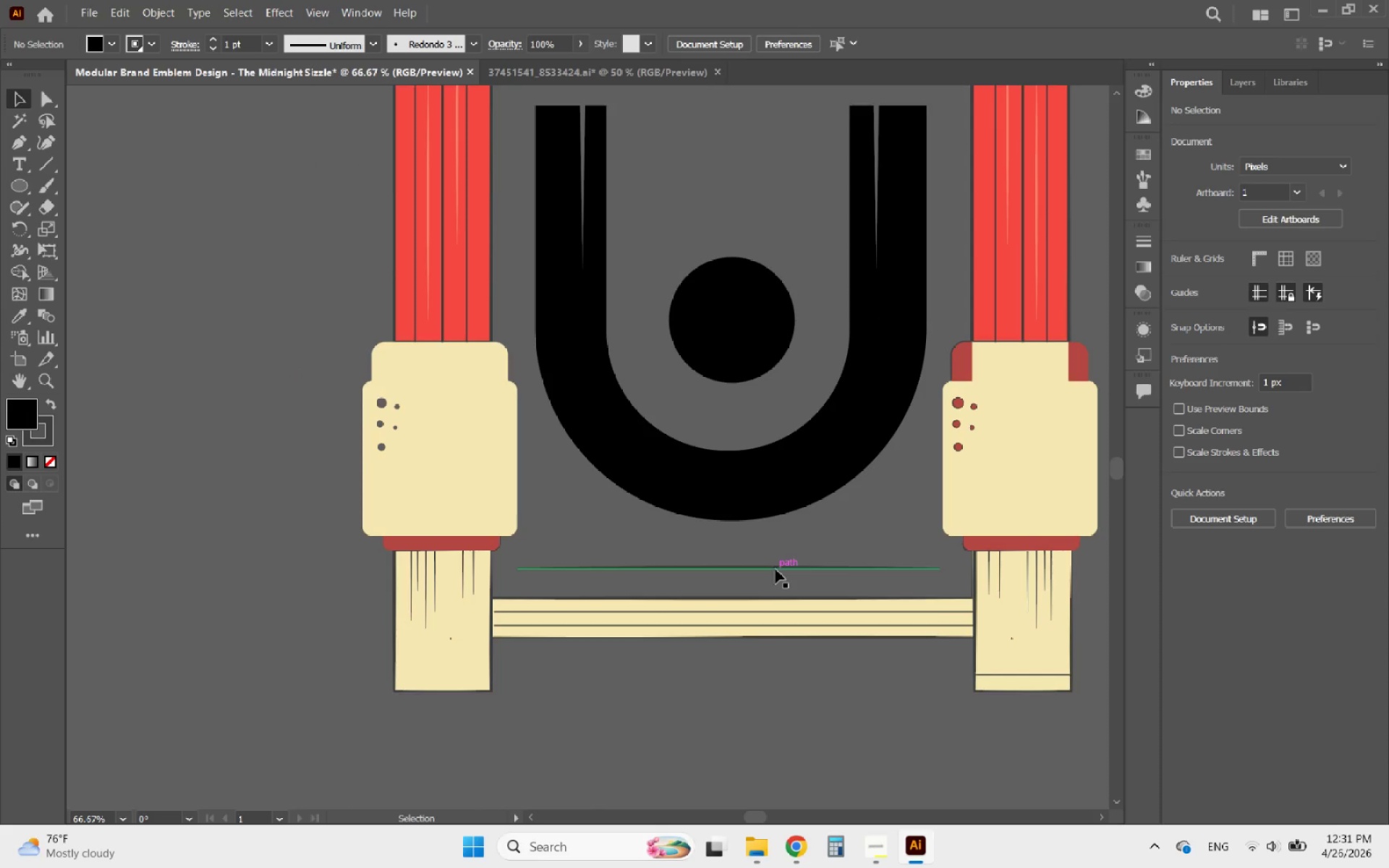 
double_click([776, 569])
 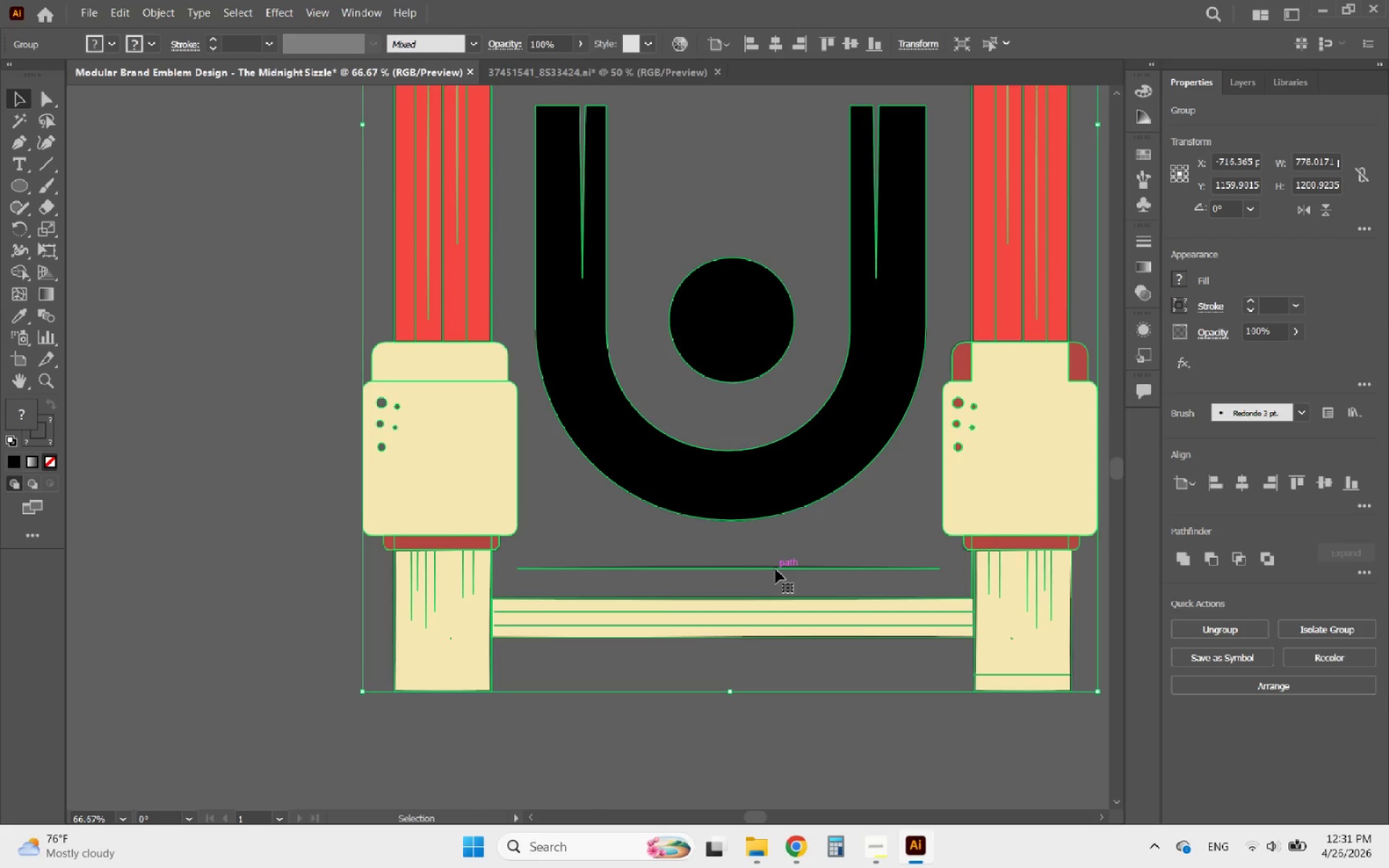 
triple_click([776, 569])
 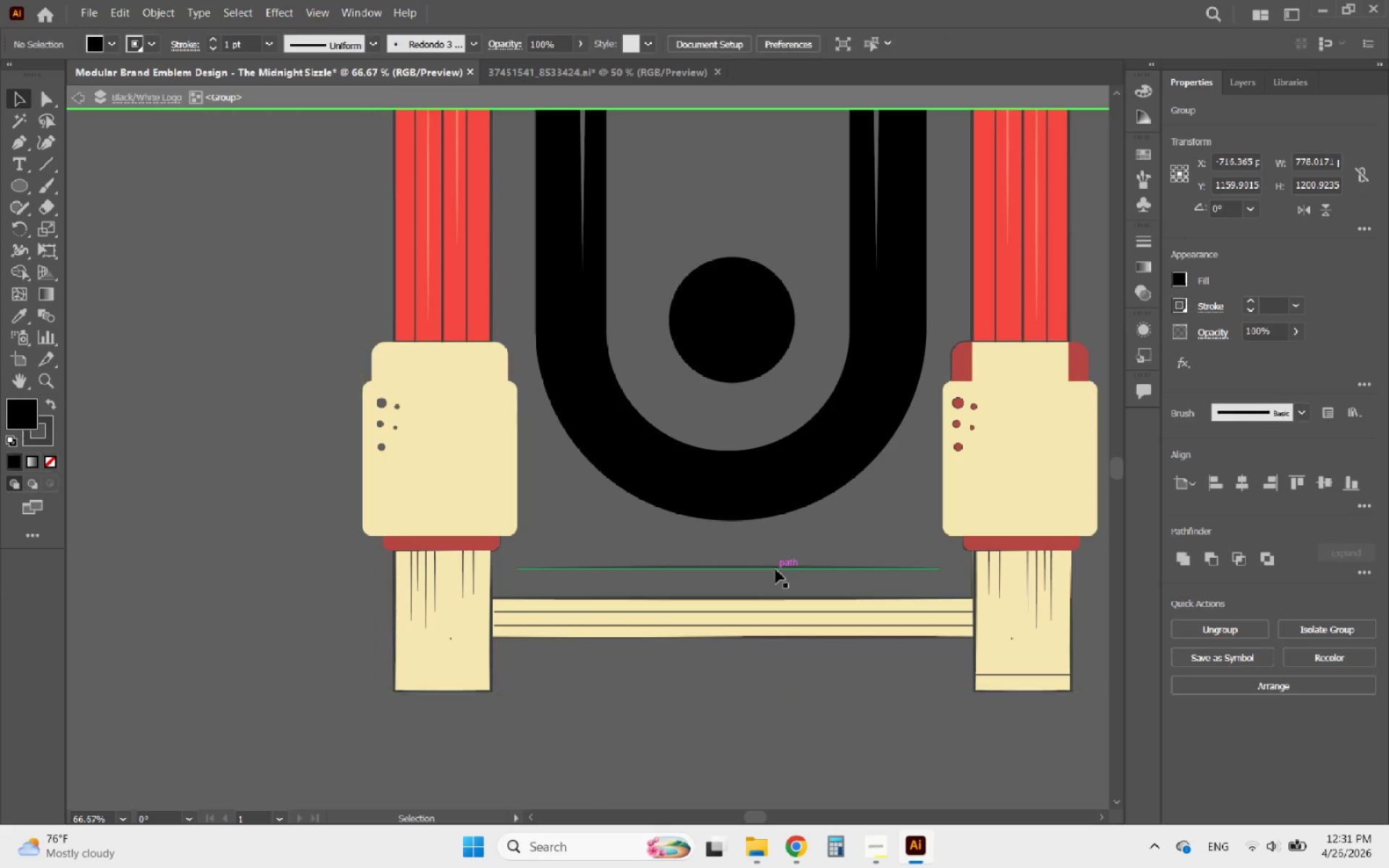 
triple_click([776, 569])
 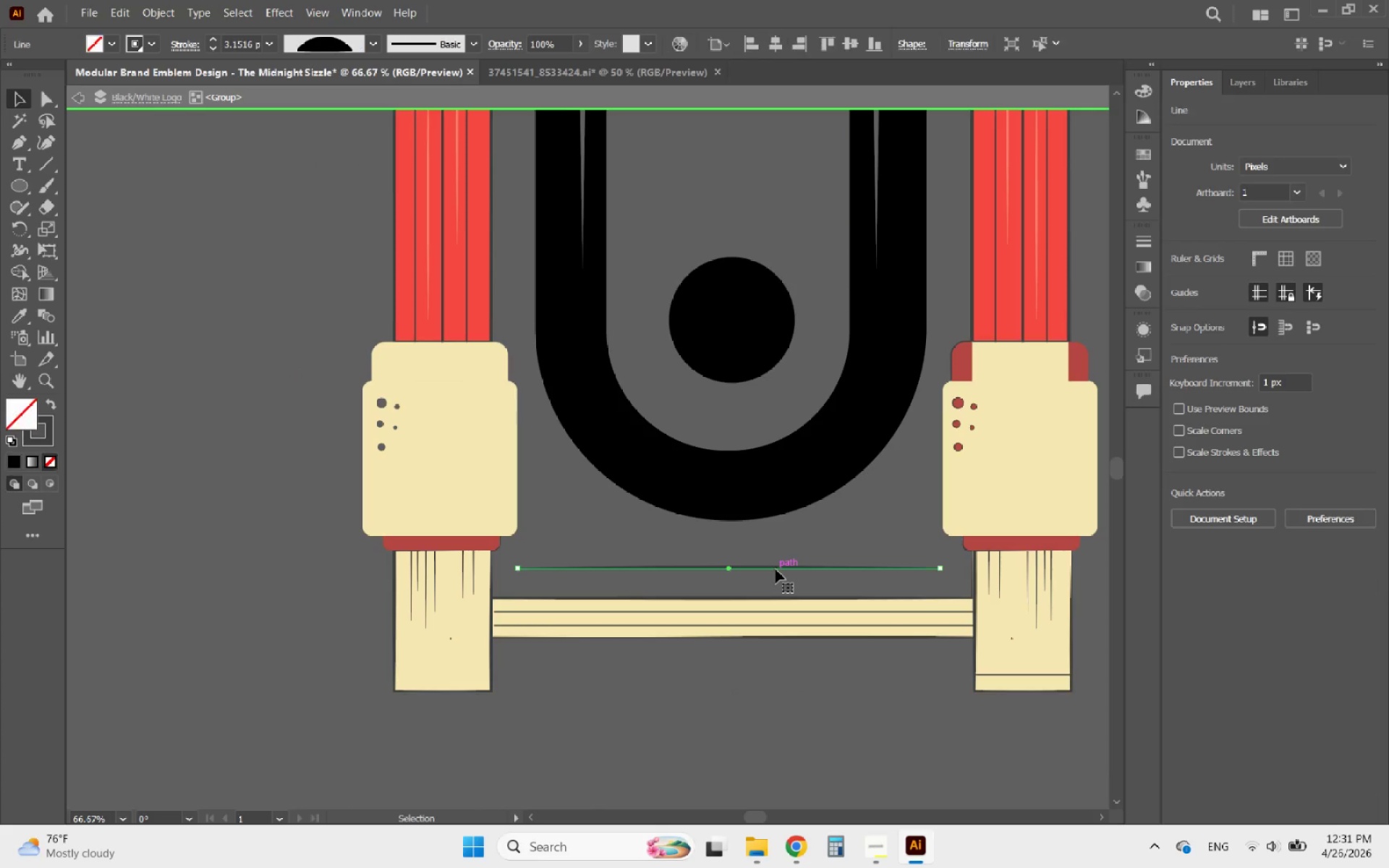 
triple_click([776, 569])
 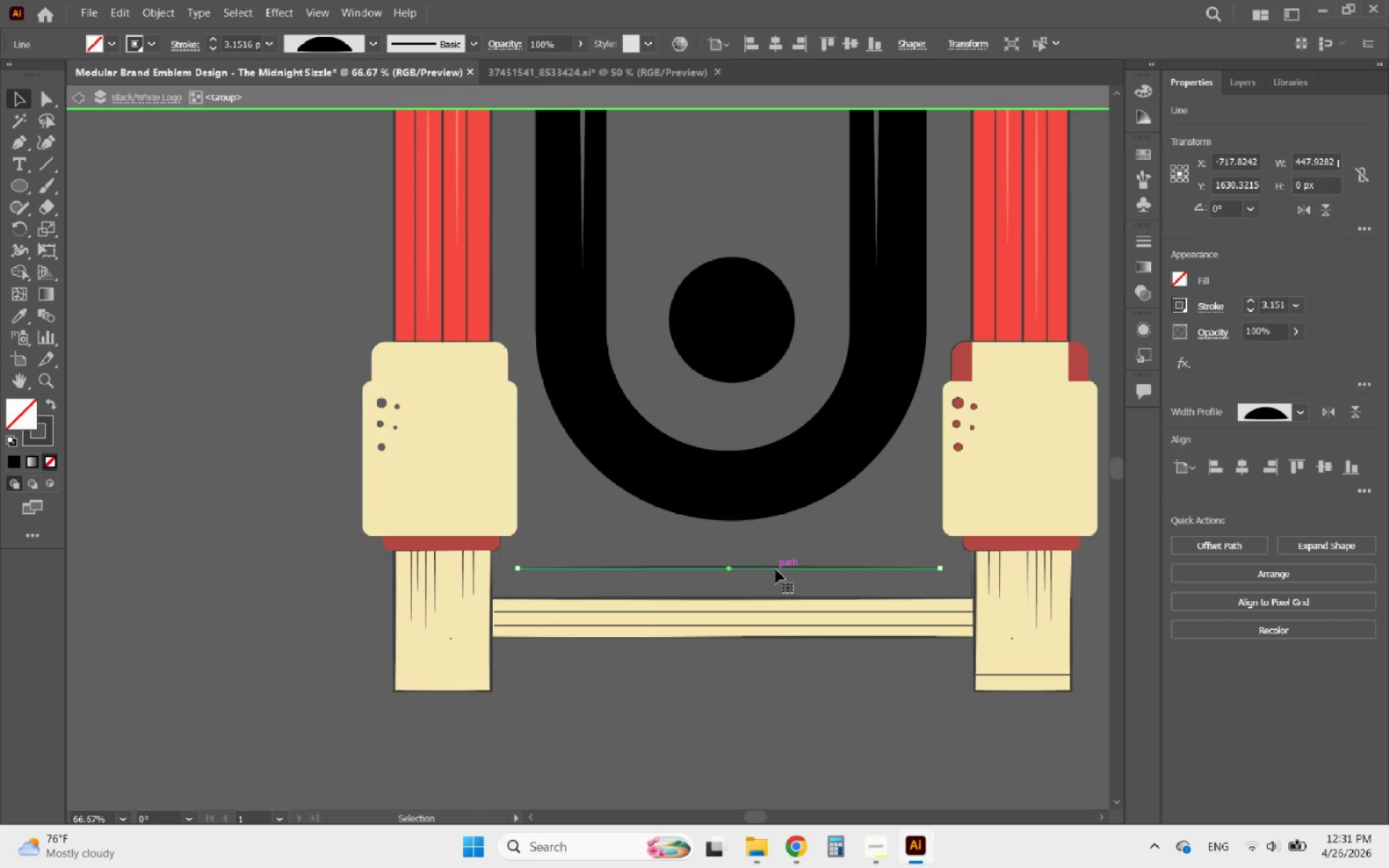 
key(Delete)
 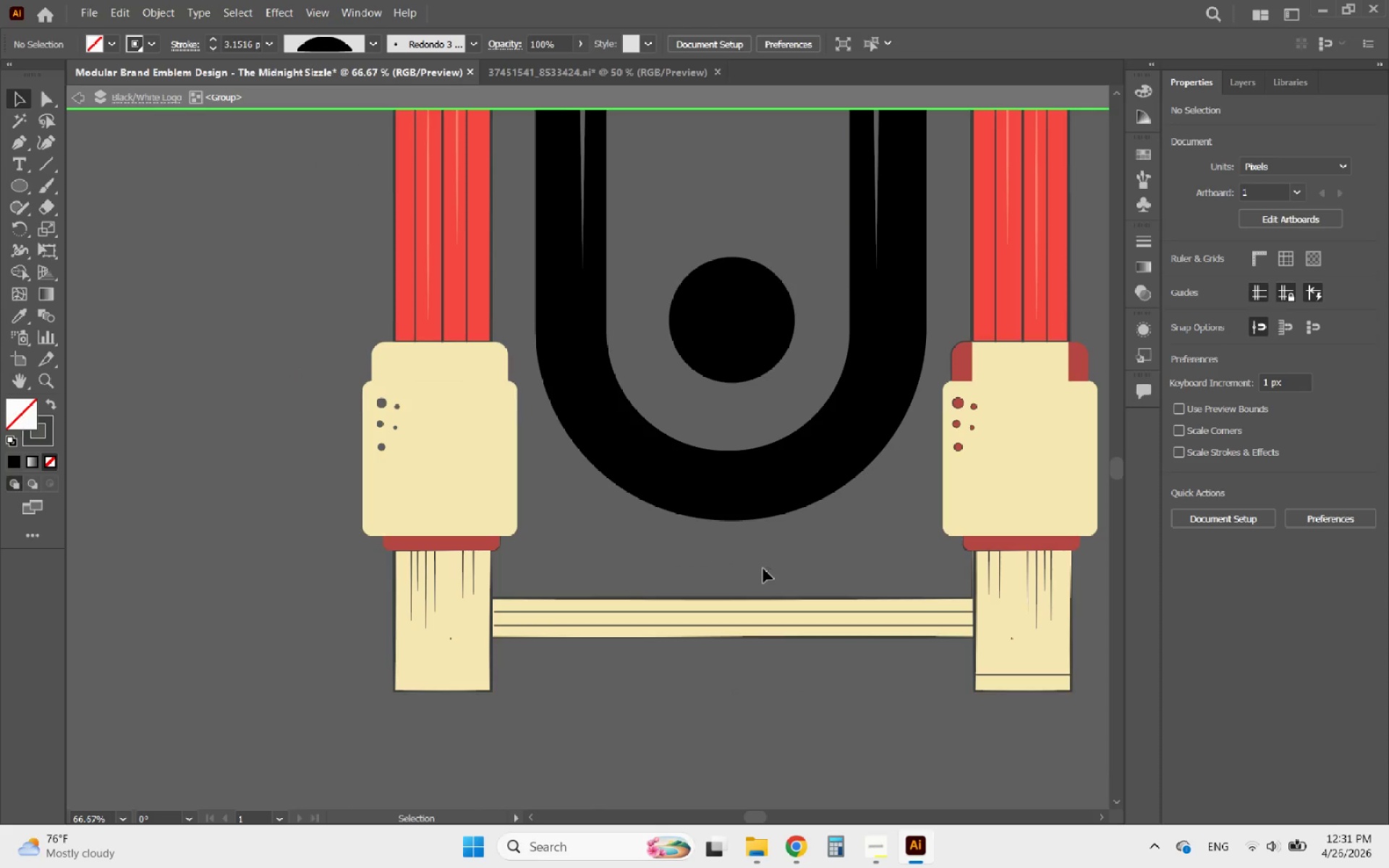 
hold_key(key=AltLeft, duration=2.7)
scroll: coordinate [564, 557], scroll_direction: down, amount: 6.0
 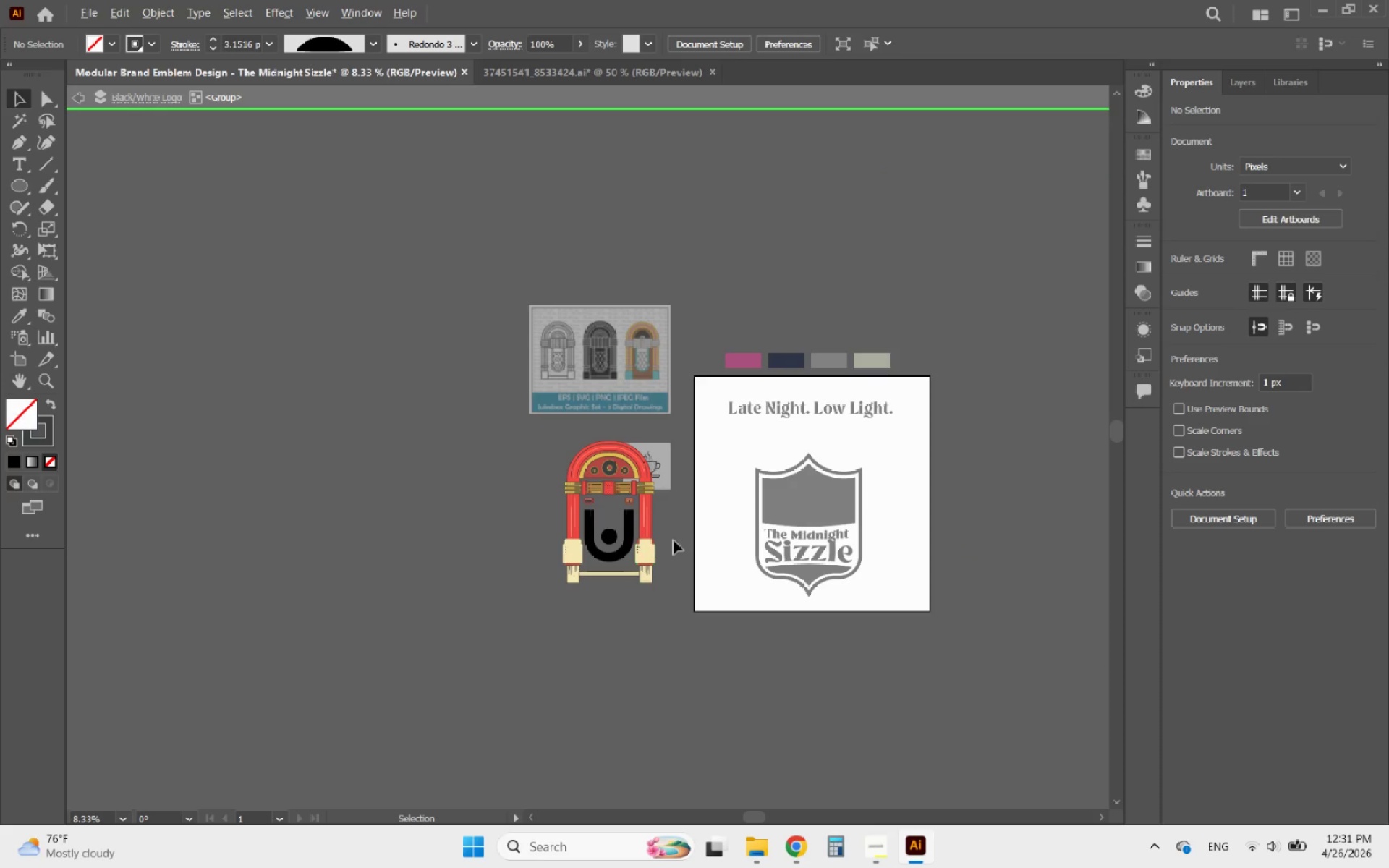 
scroll: coordinate [678, 529], scroll_direction: up, amount: 1.0
 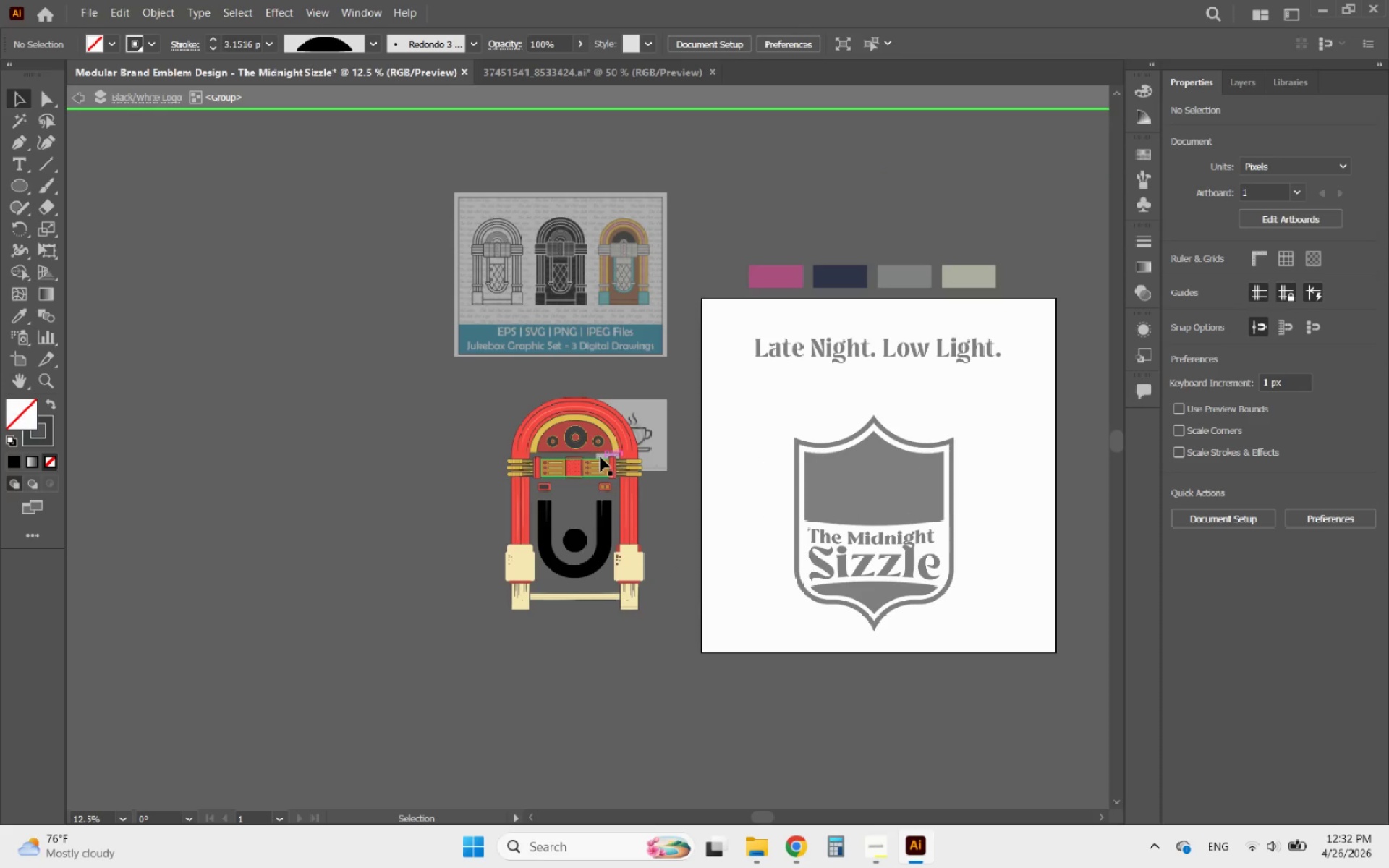 
key(Alt+AltLeft)
 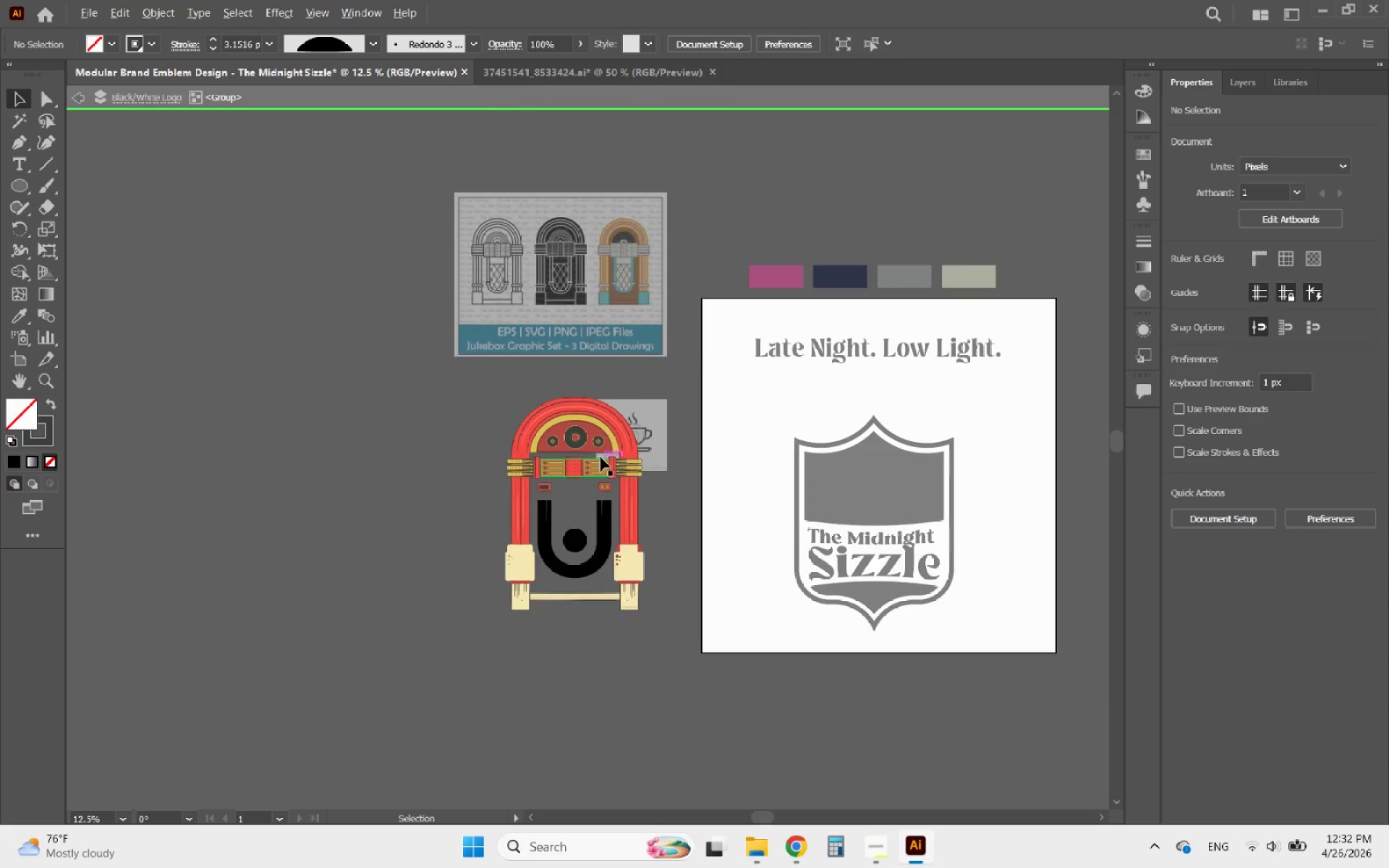 
scroll: coordinate [600, 457], scroll_direction: up, amount: 3.0
 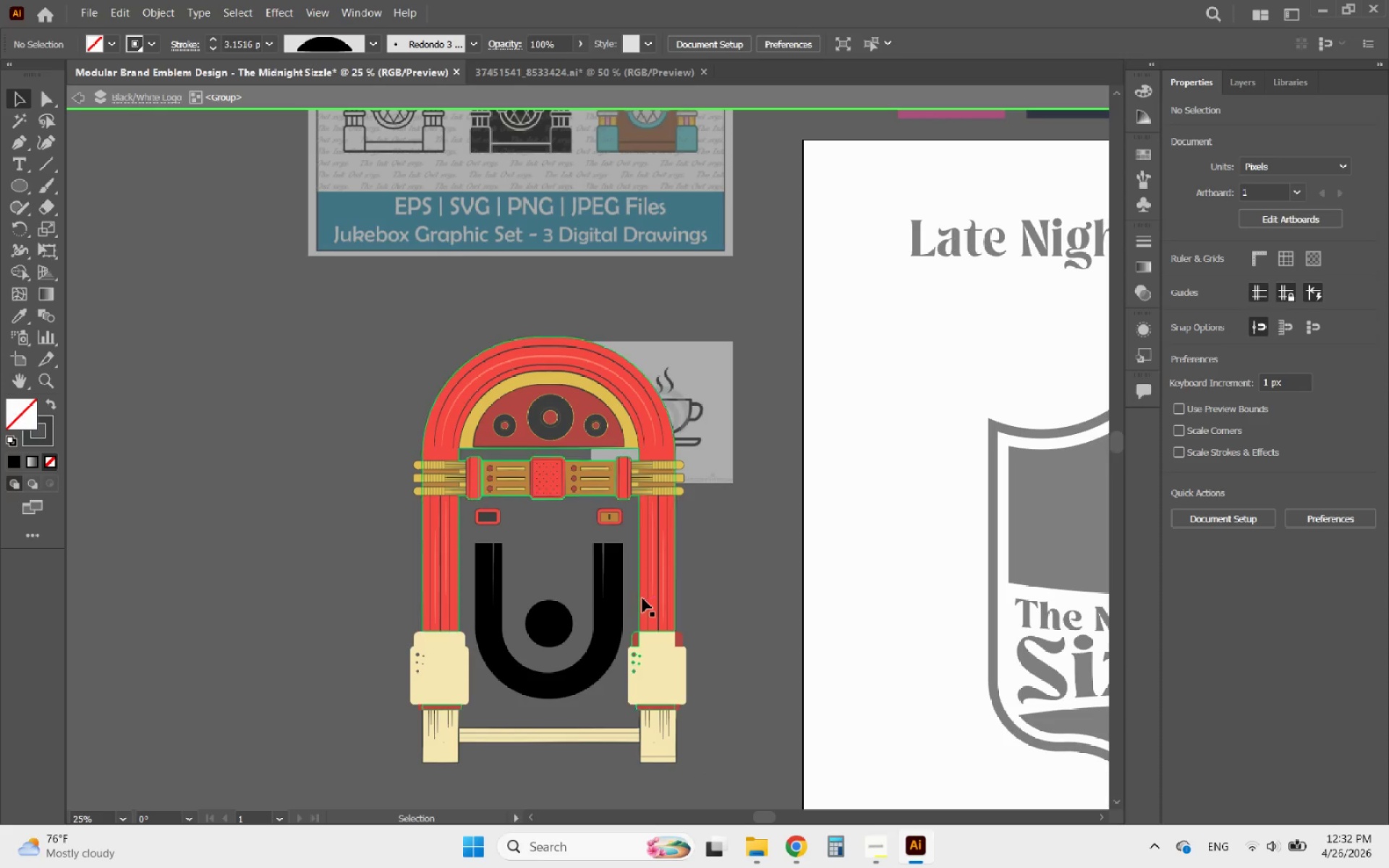 
hold_key(key=AltLeft, duration=5.53)
scroll: coordinate [553, 671], scroll_direction: up, amount: 4.0
 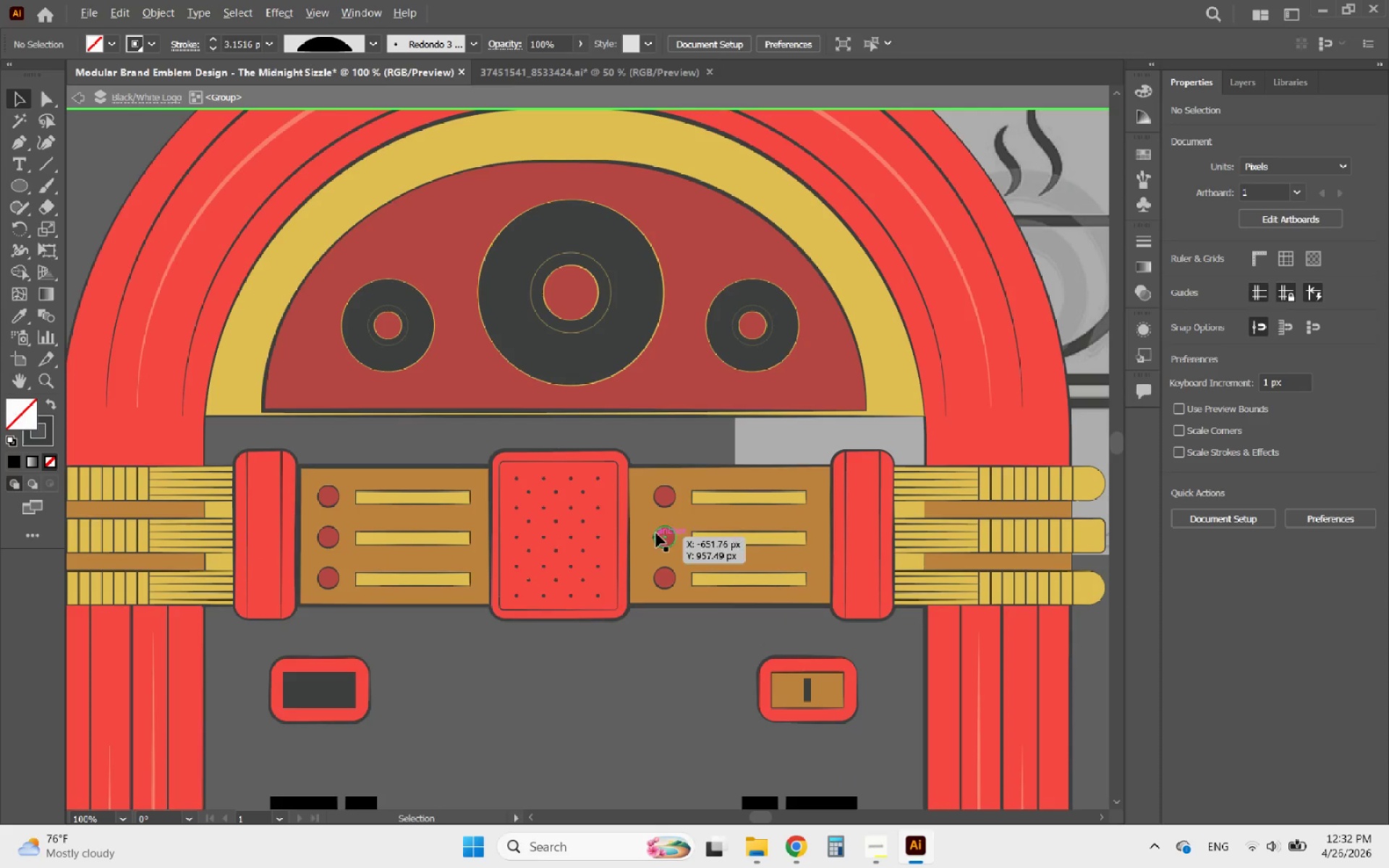 
scroll: coordinate [663, 515], scroll_direction: down, amount: 1.0
 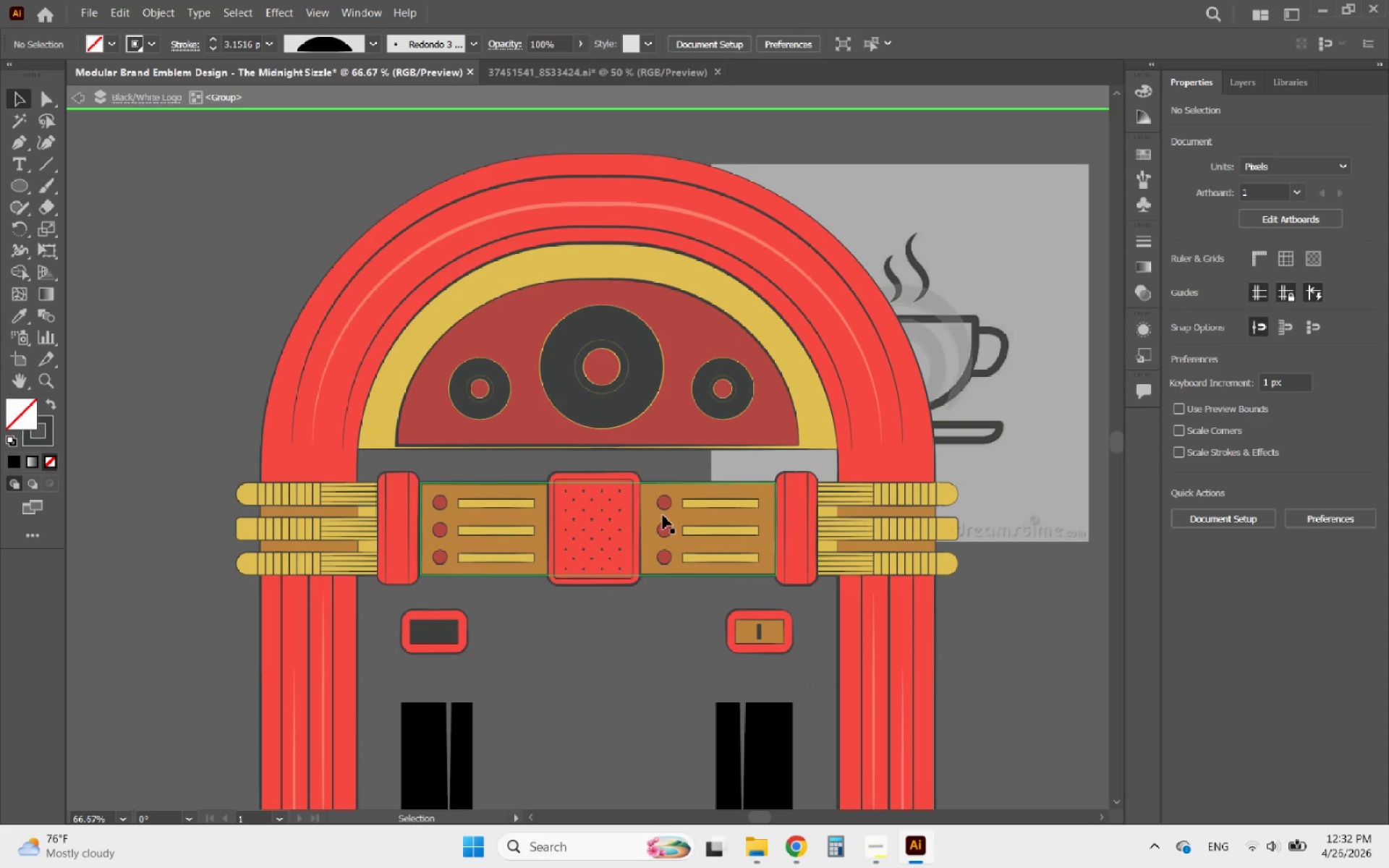 
left_click([663, 515])
 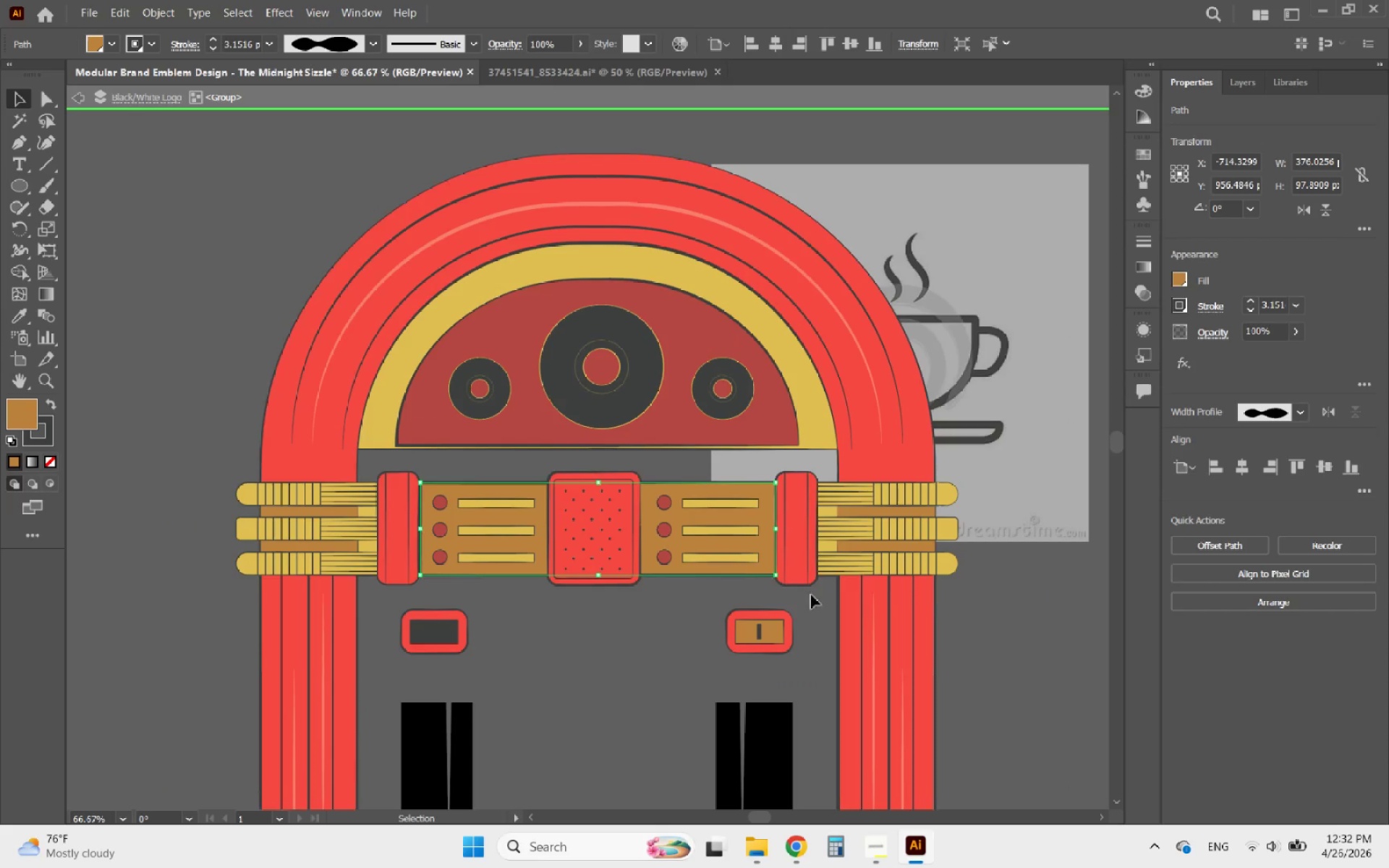 
hold_key(key=AltLeft, duration=0.66)
scroll: coordinate [791, 544], scroll_direction: down, amount: 3.0
 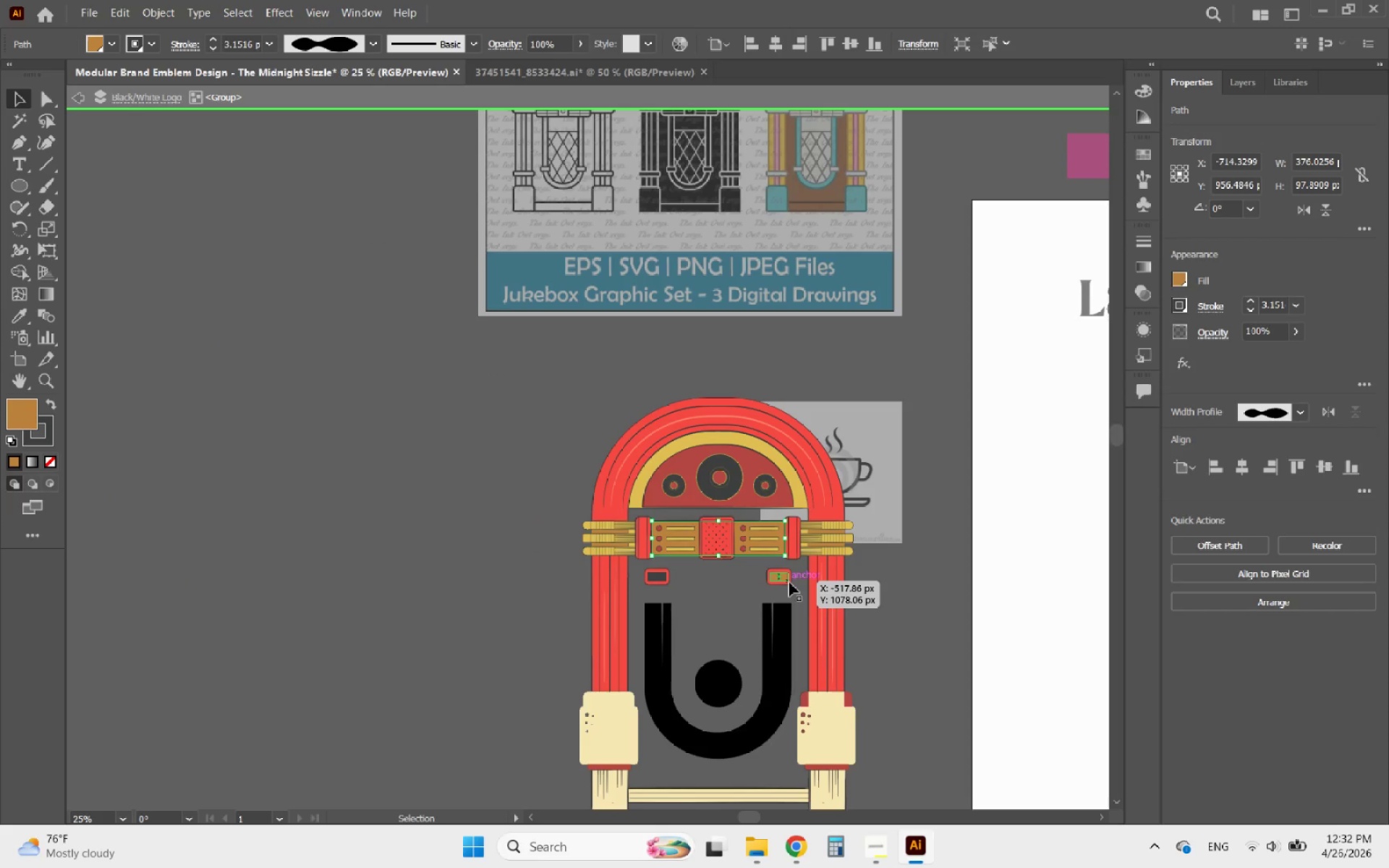 
left_click([789, 582])
 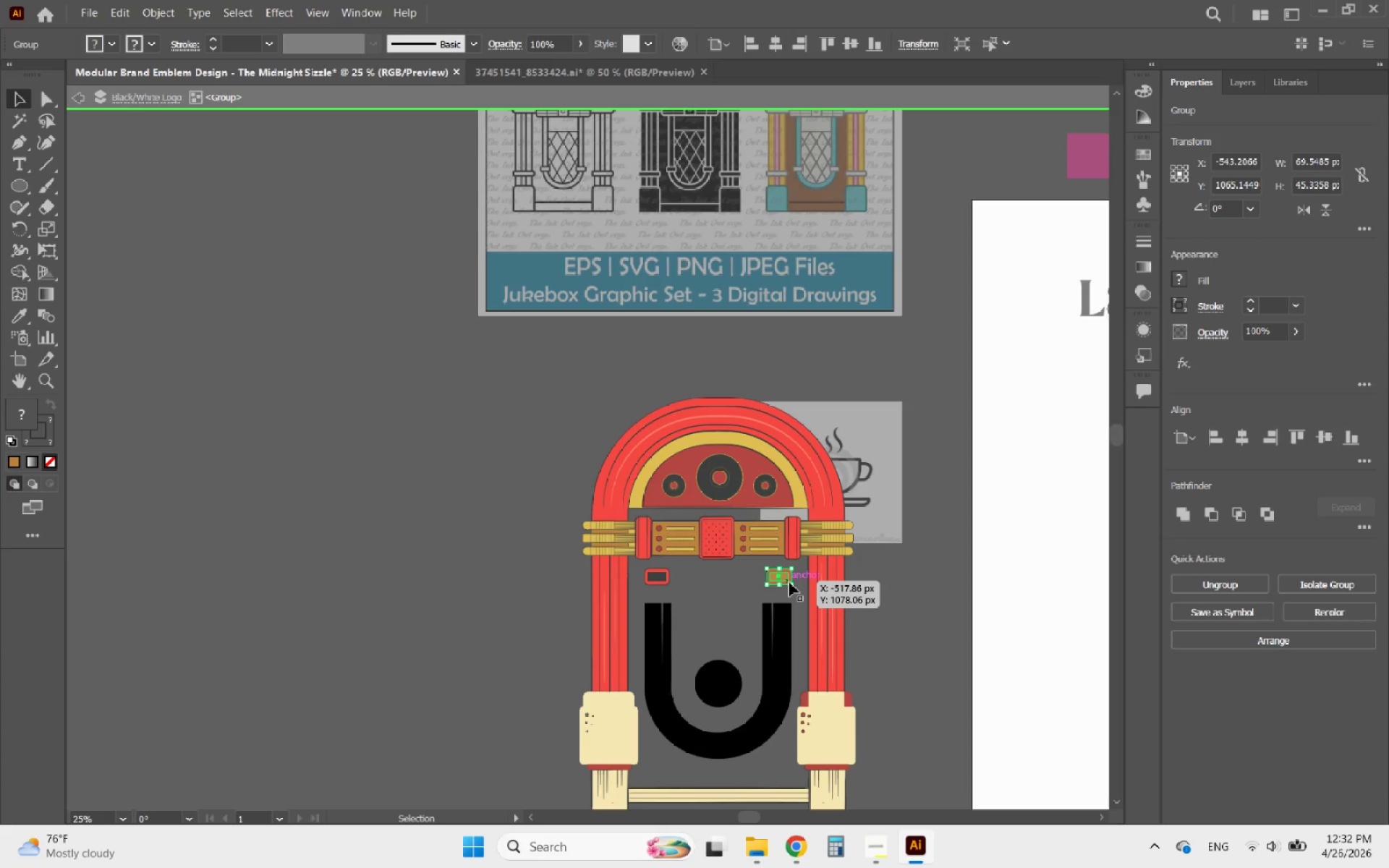 
key(Delete)
 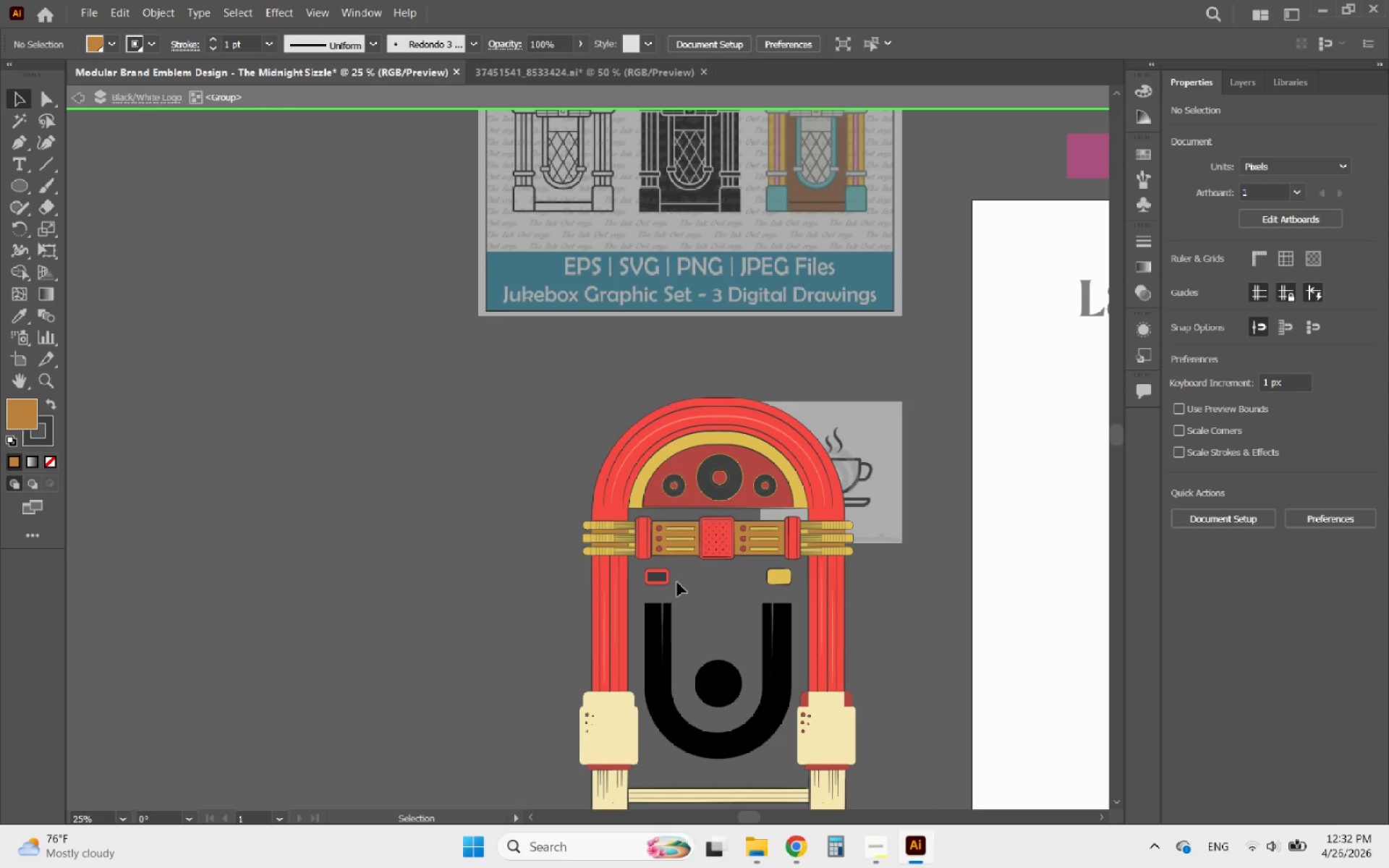 
left_click([666, 576])
 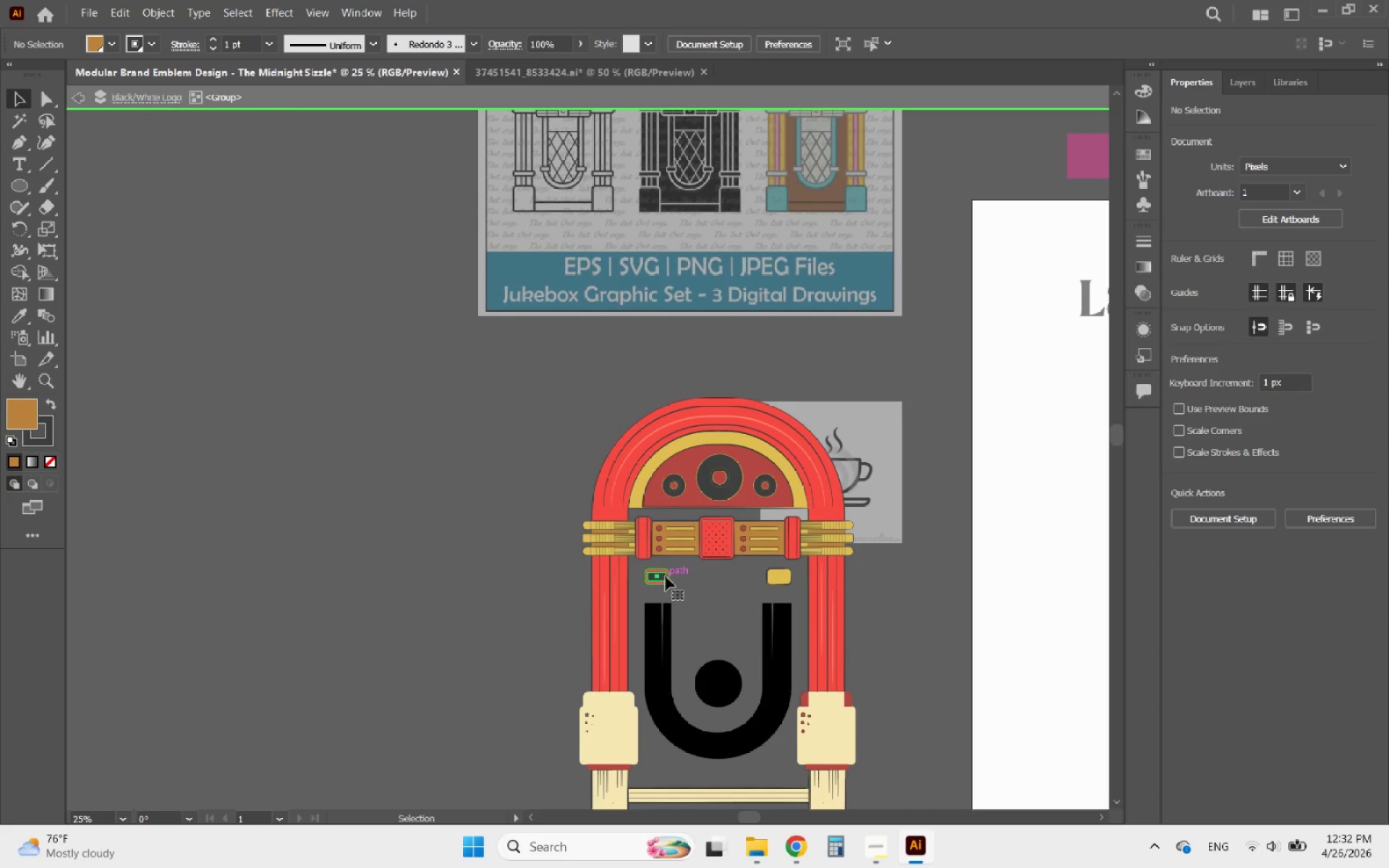 
key(Delete)
 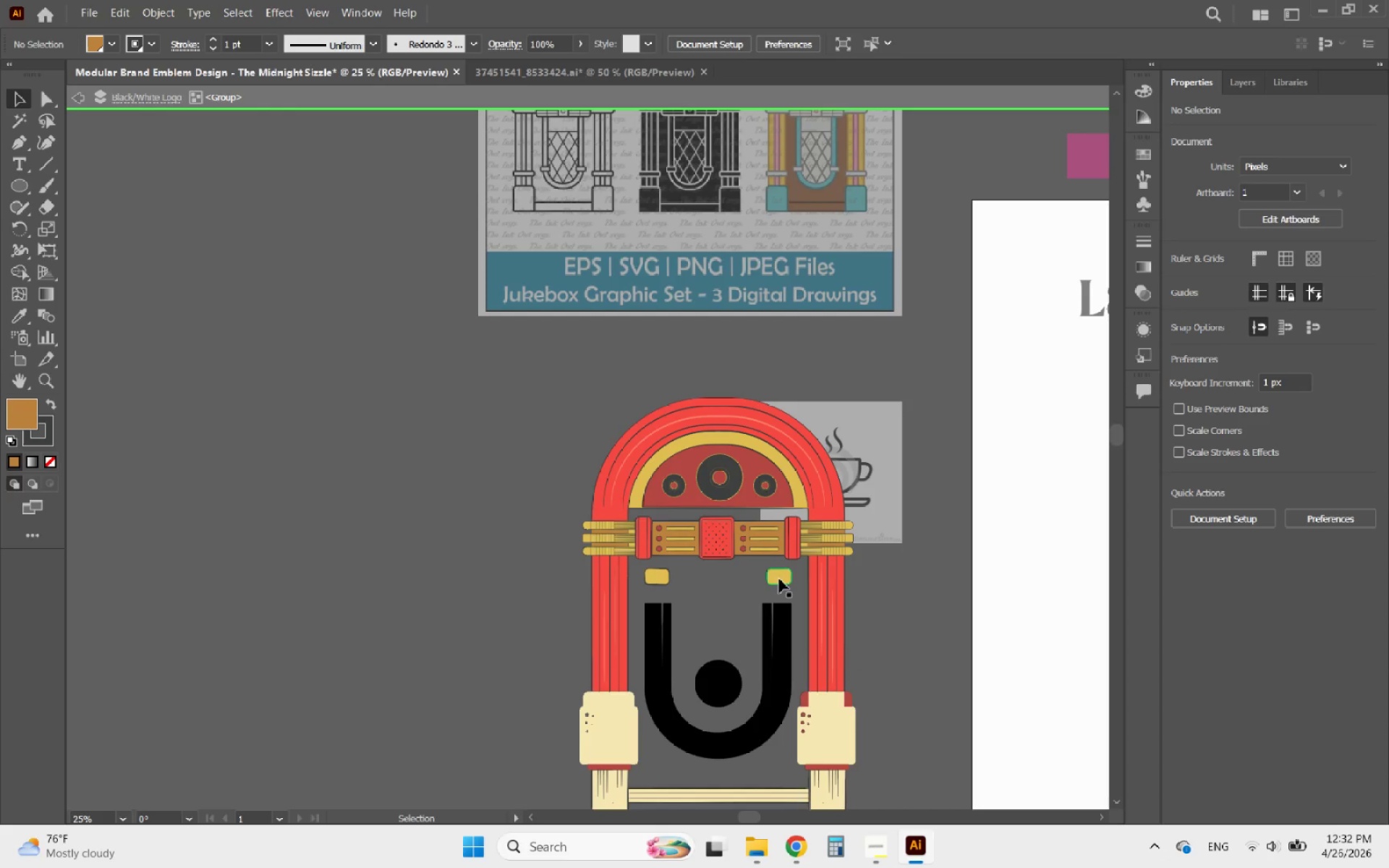 
left_click([780, 579])
 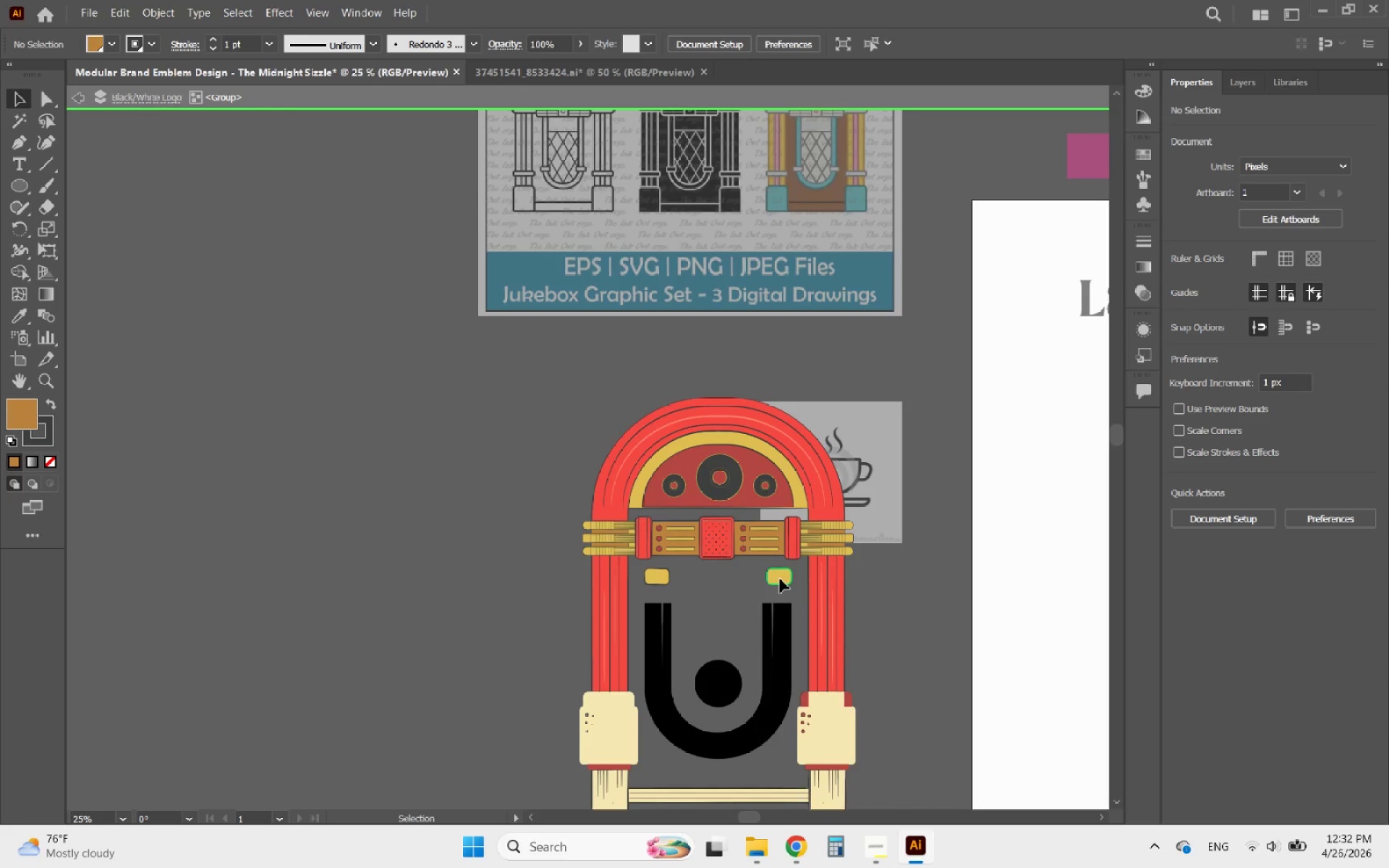 
key(Delete)
 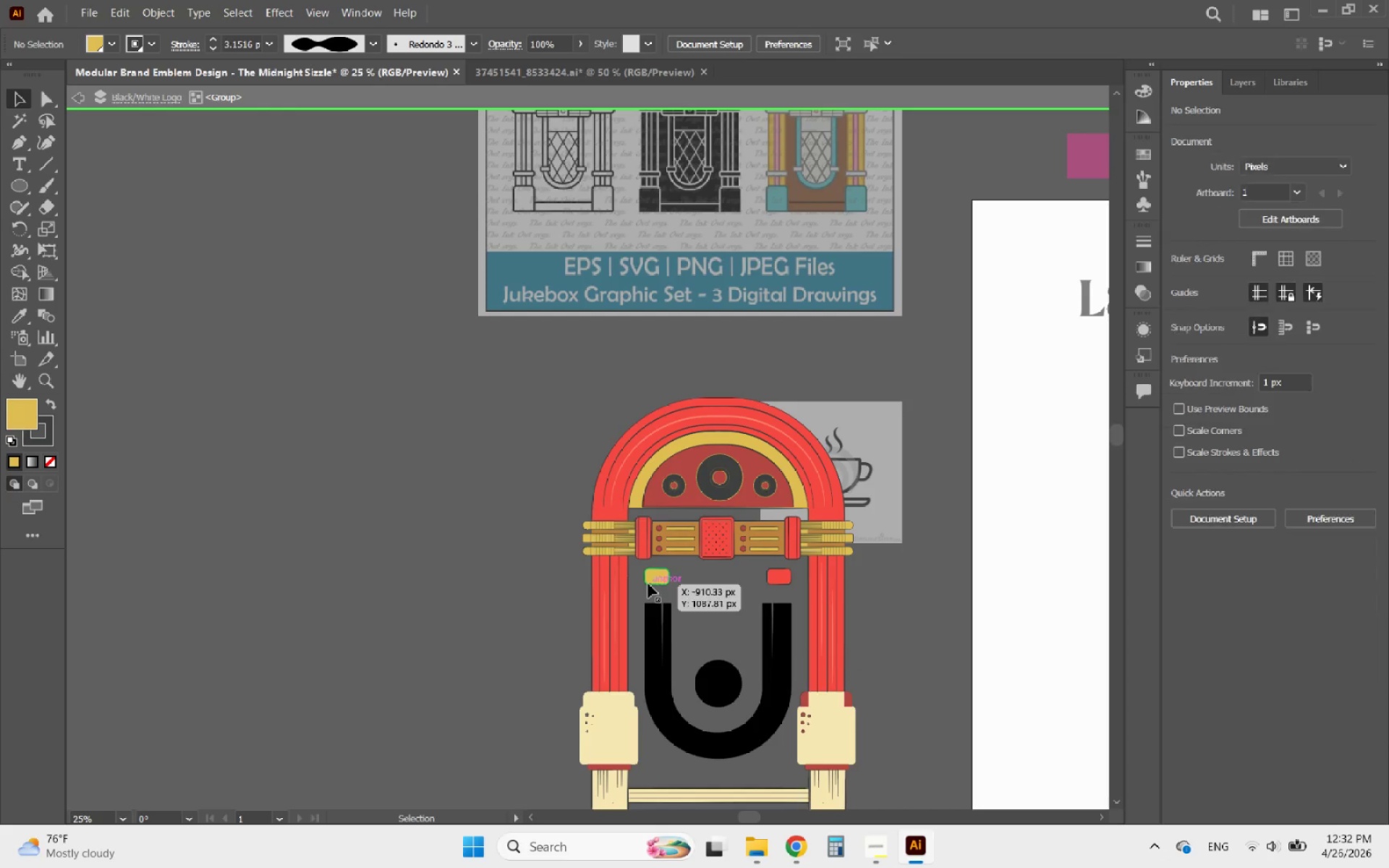 
left_click([648, 584])
 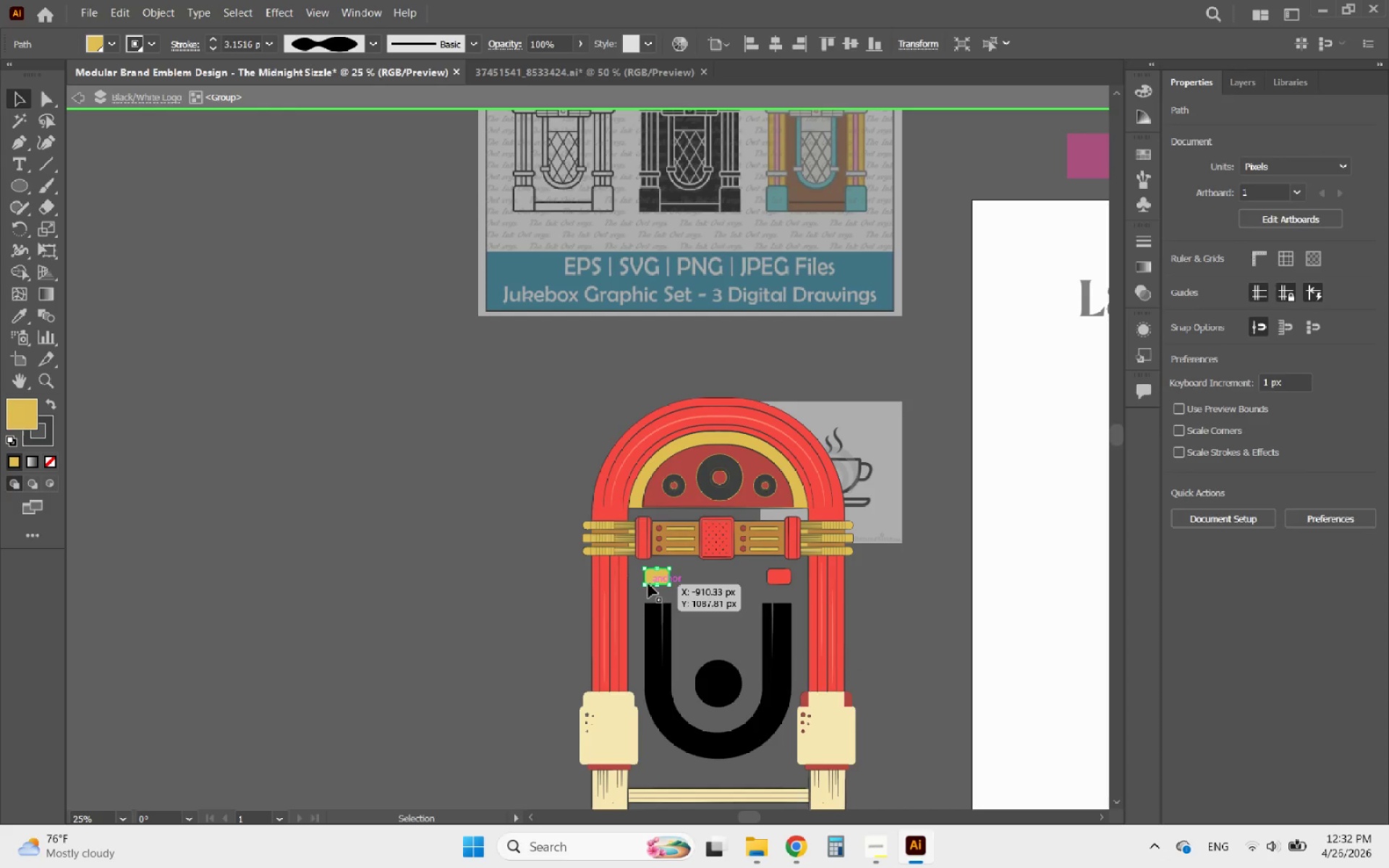 
key(Delete)
 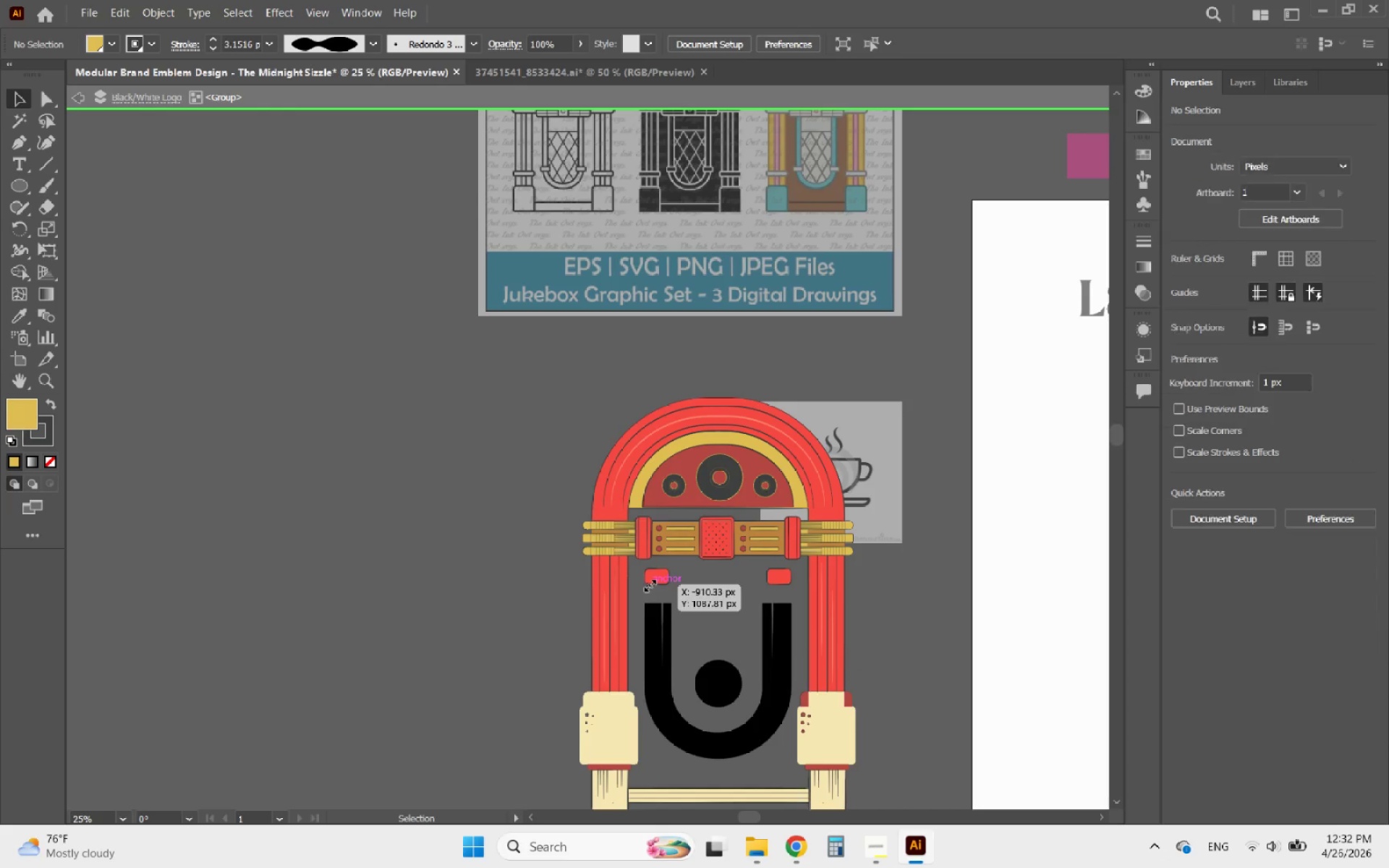 
scroll: coordinate [743, 644], scroll_direction: down, amount: 5.0
 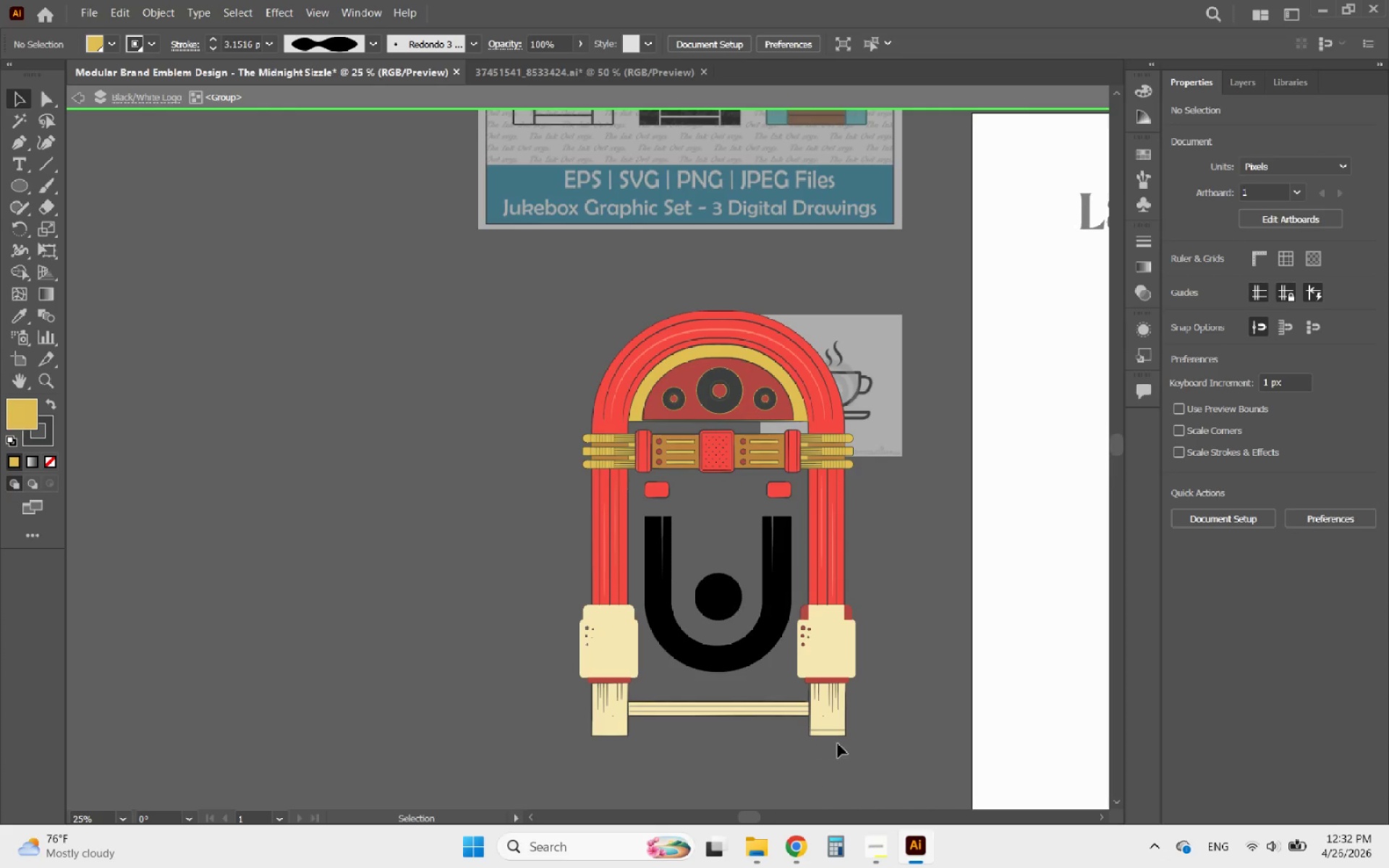 
left_click_drag(start_coordinate=[845, 744], to_coordinate=[585, 692])
 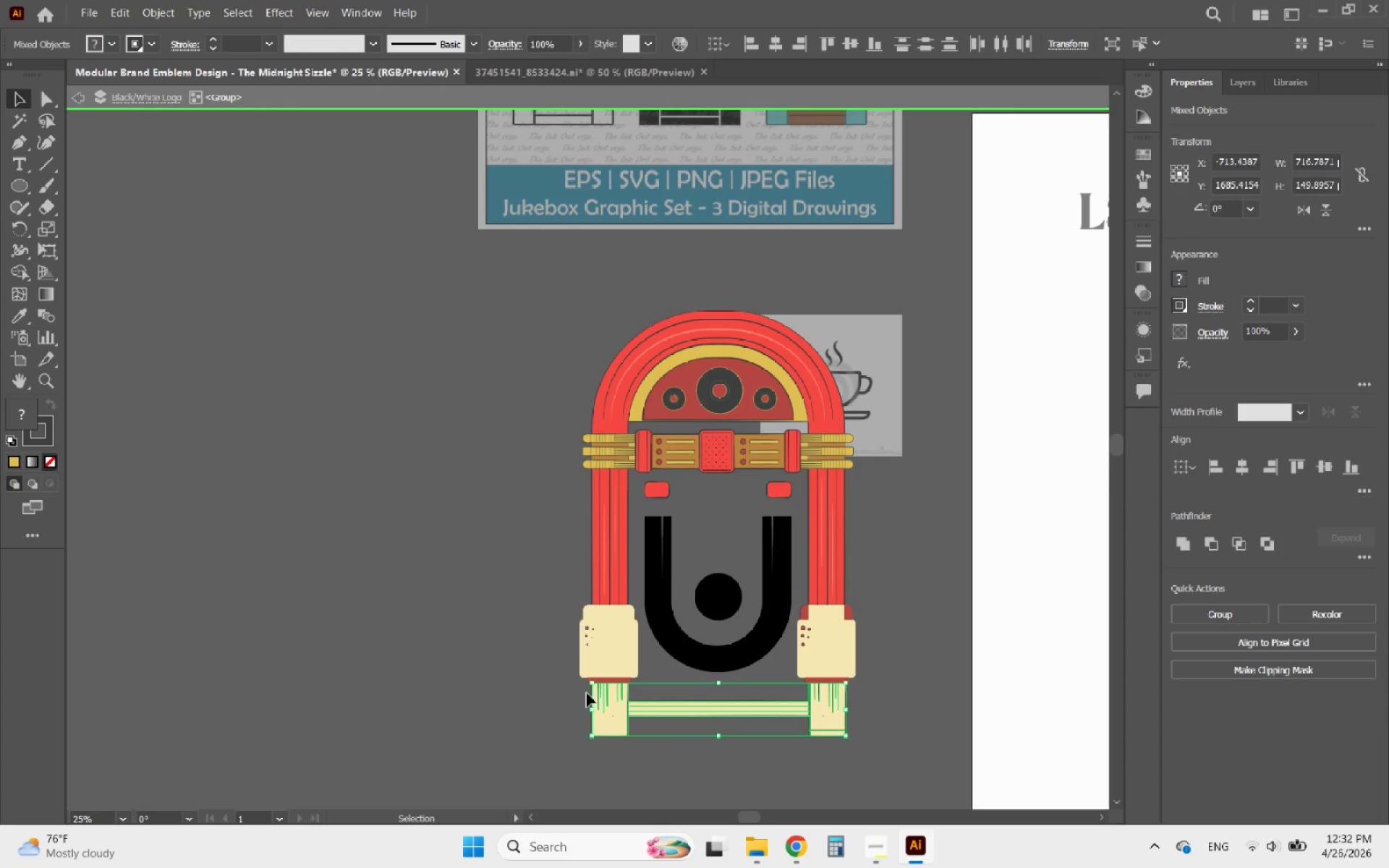 
key(Delete)
 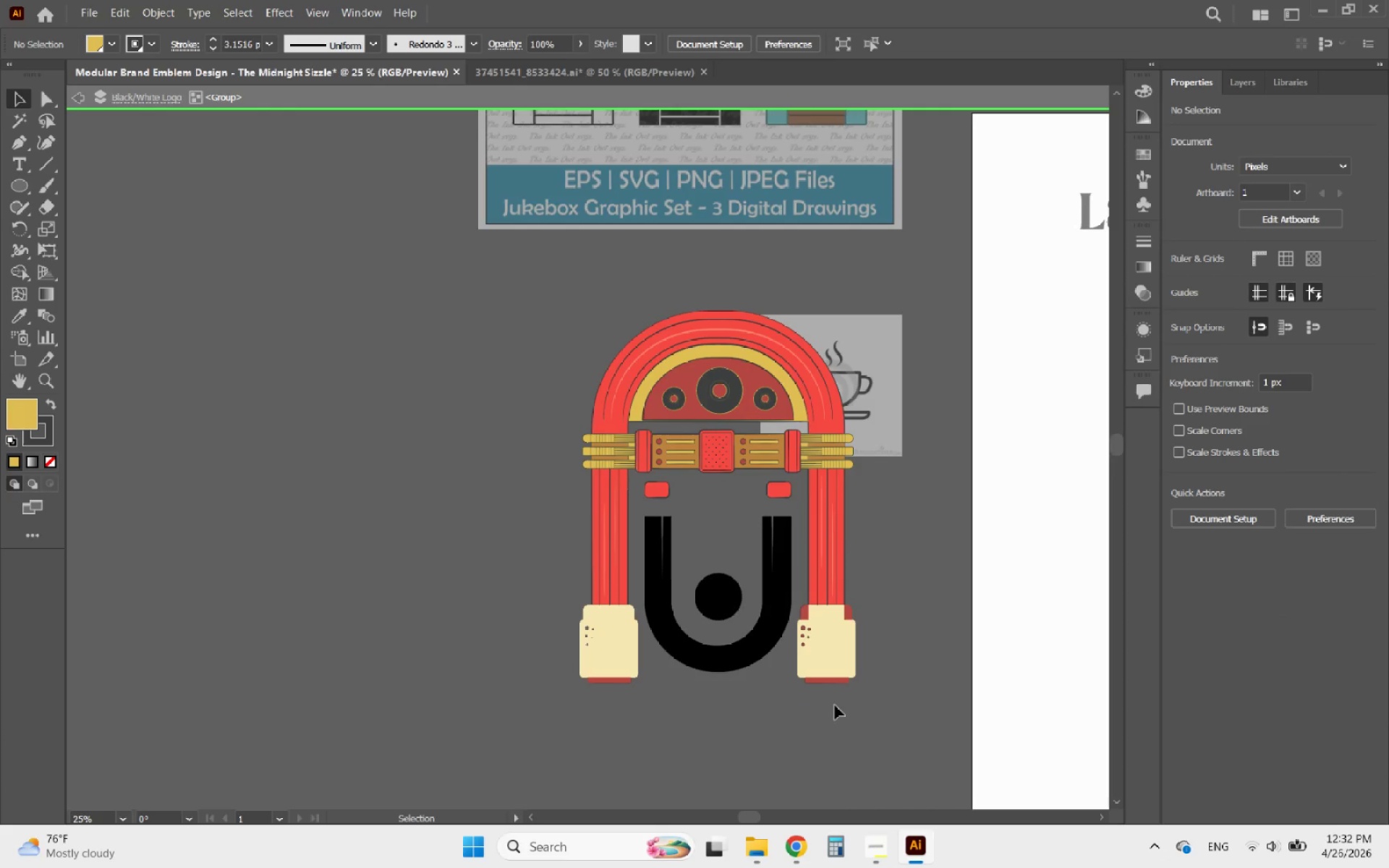 
left_click_drag(start_coordinate=[856, 718], to_coordinate=[569, 636])
 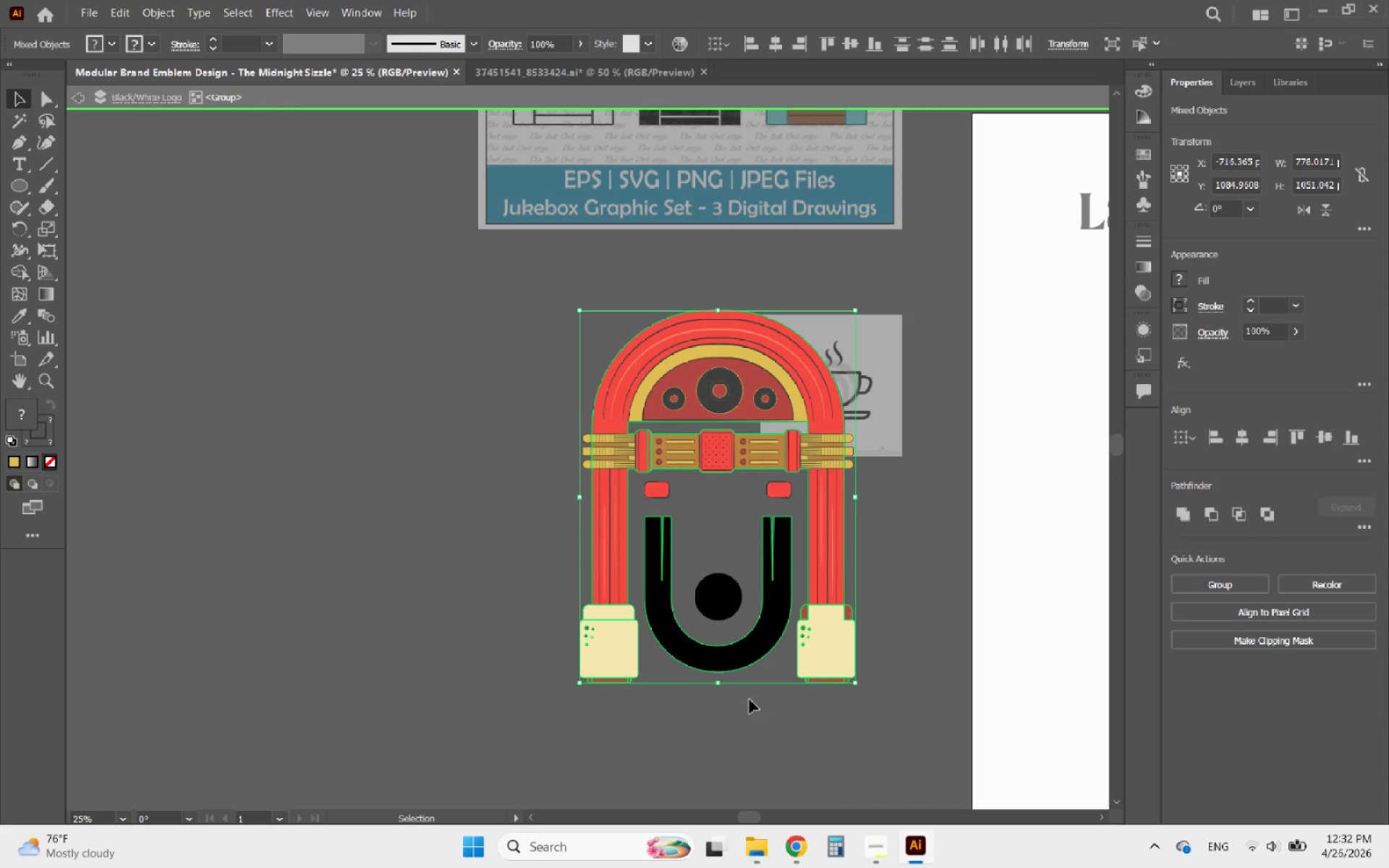 
left_click([749, 699])
 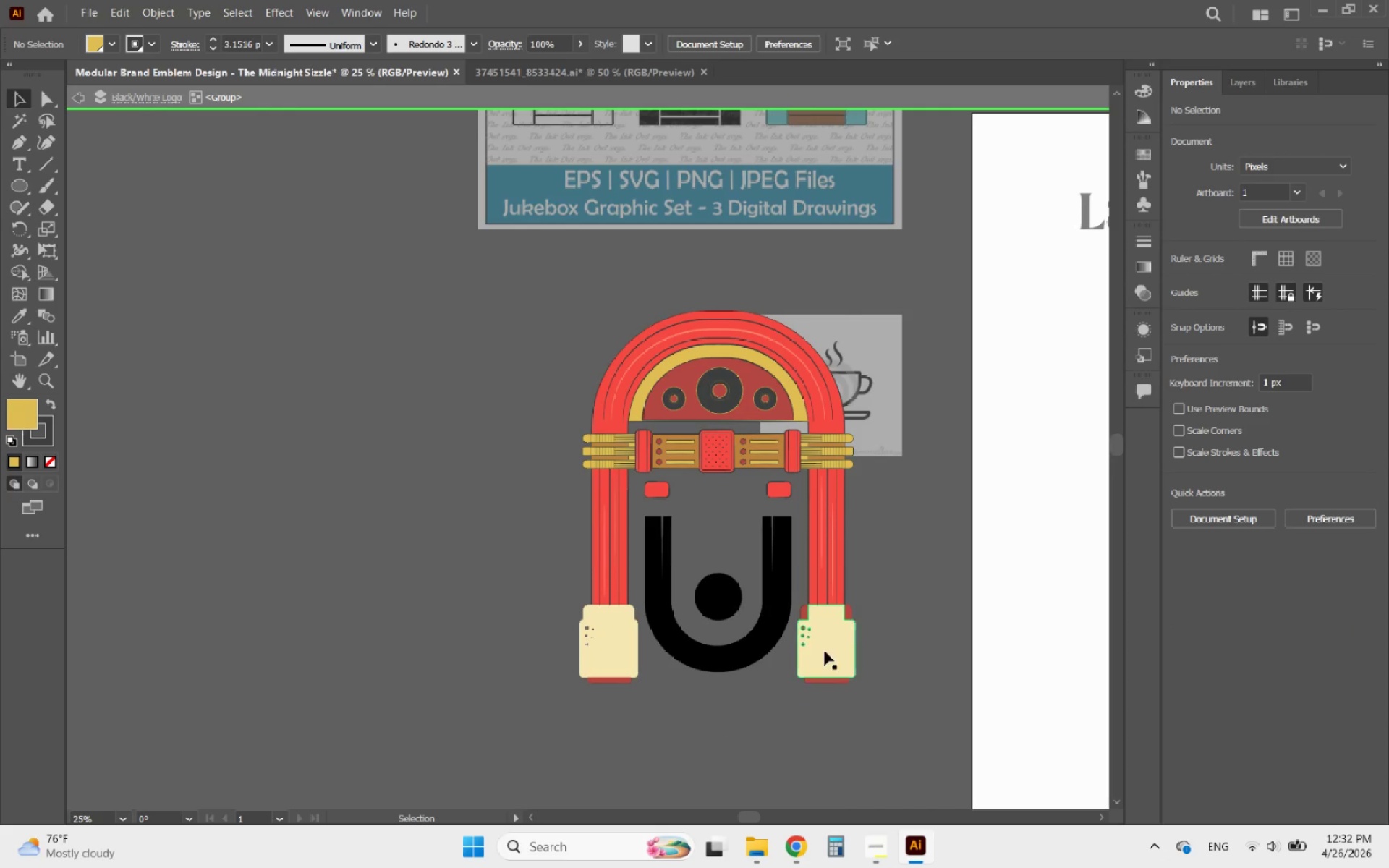 
left_click([825, 651])
 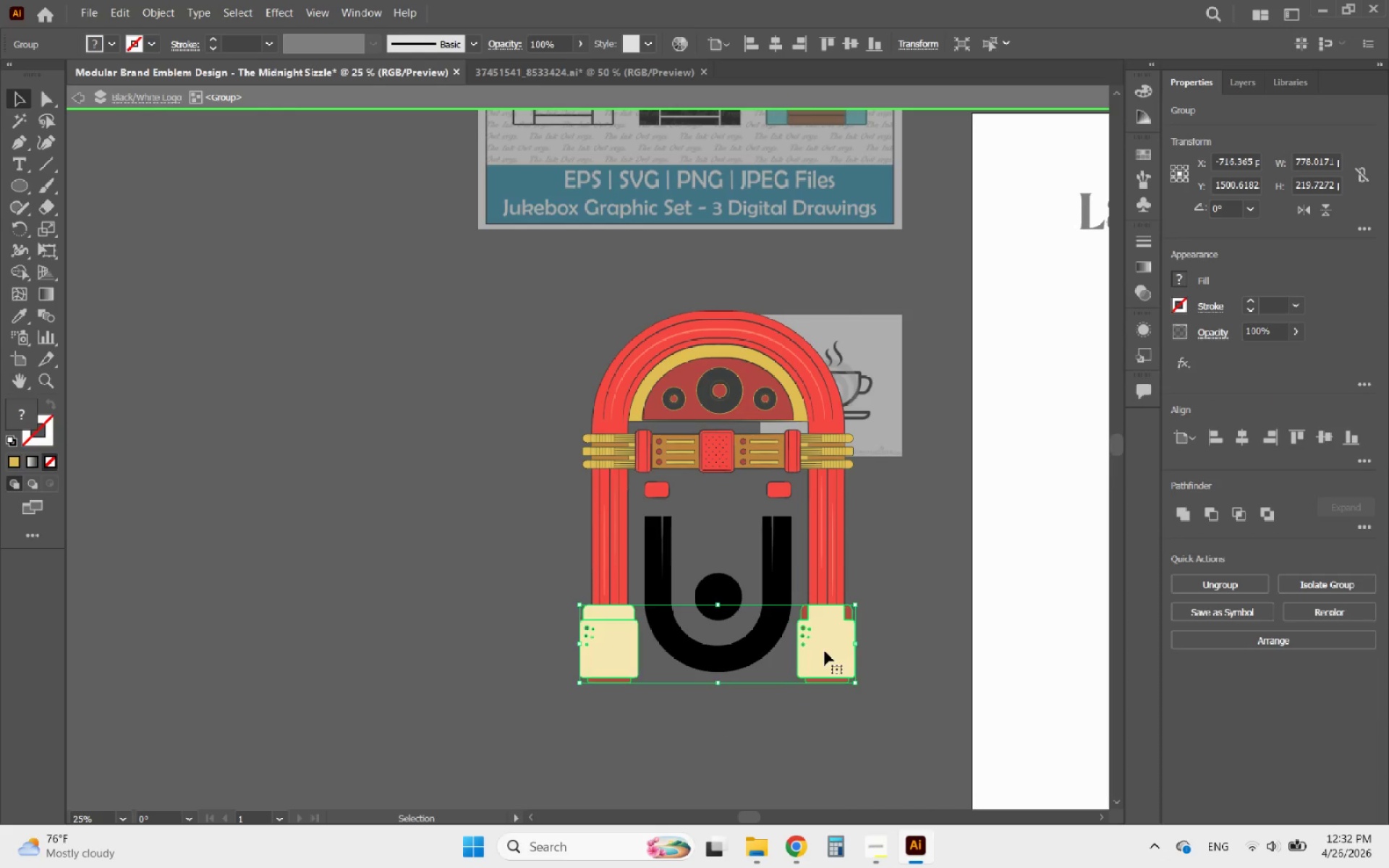 
key(Delete)
 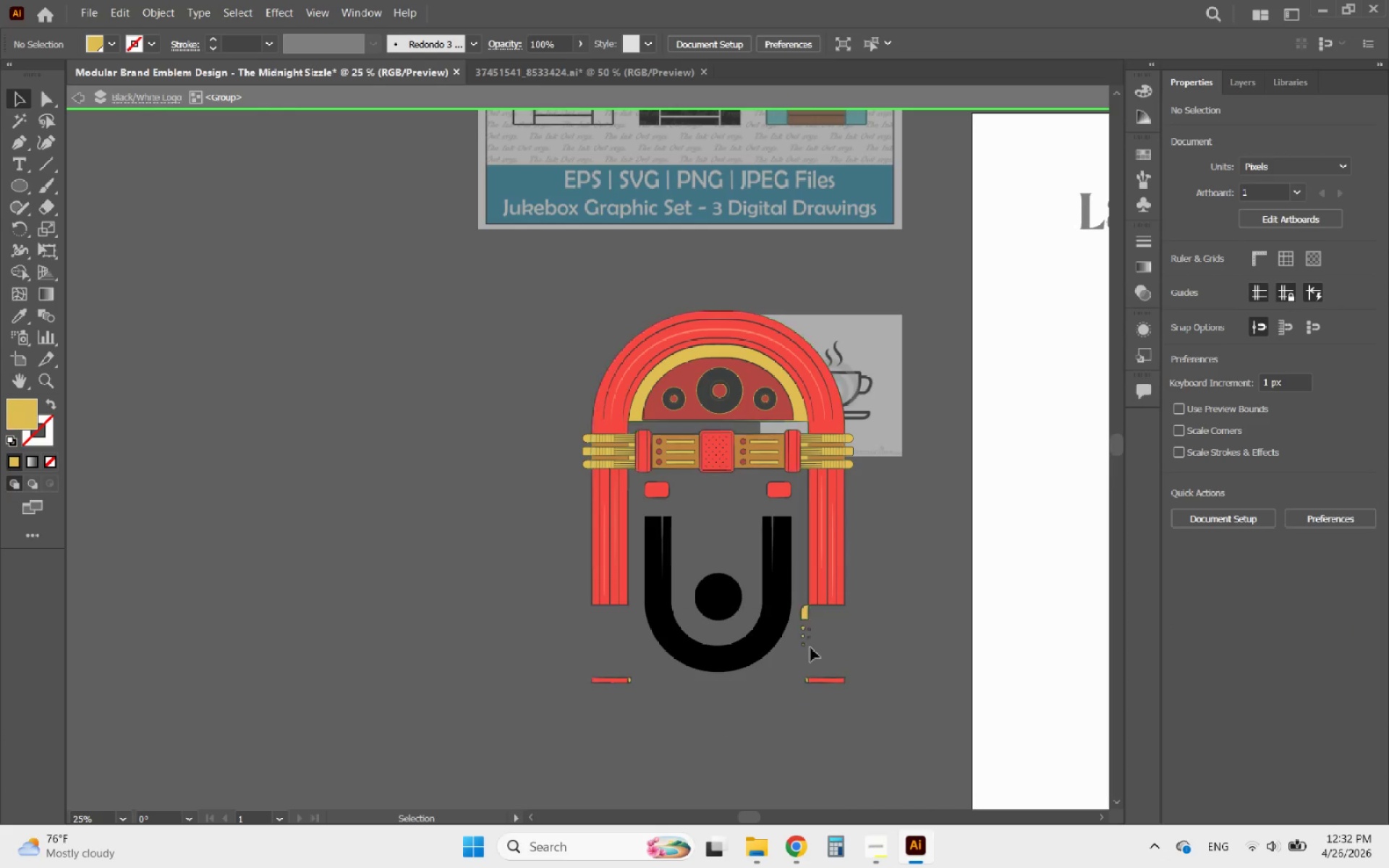 
left_click([805, 635])
 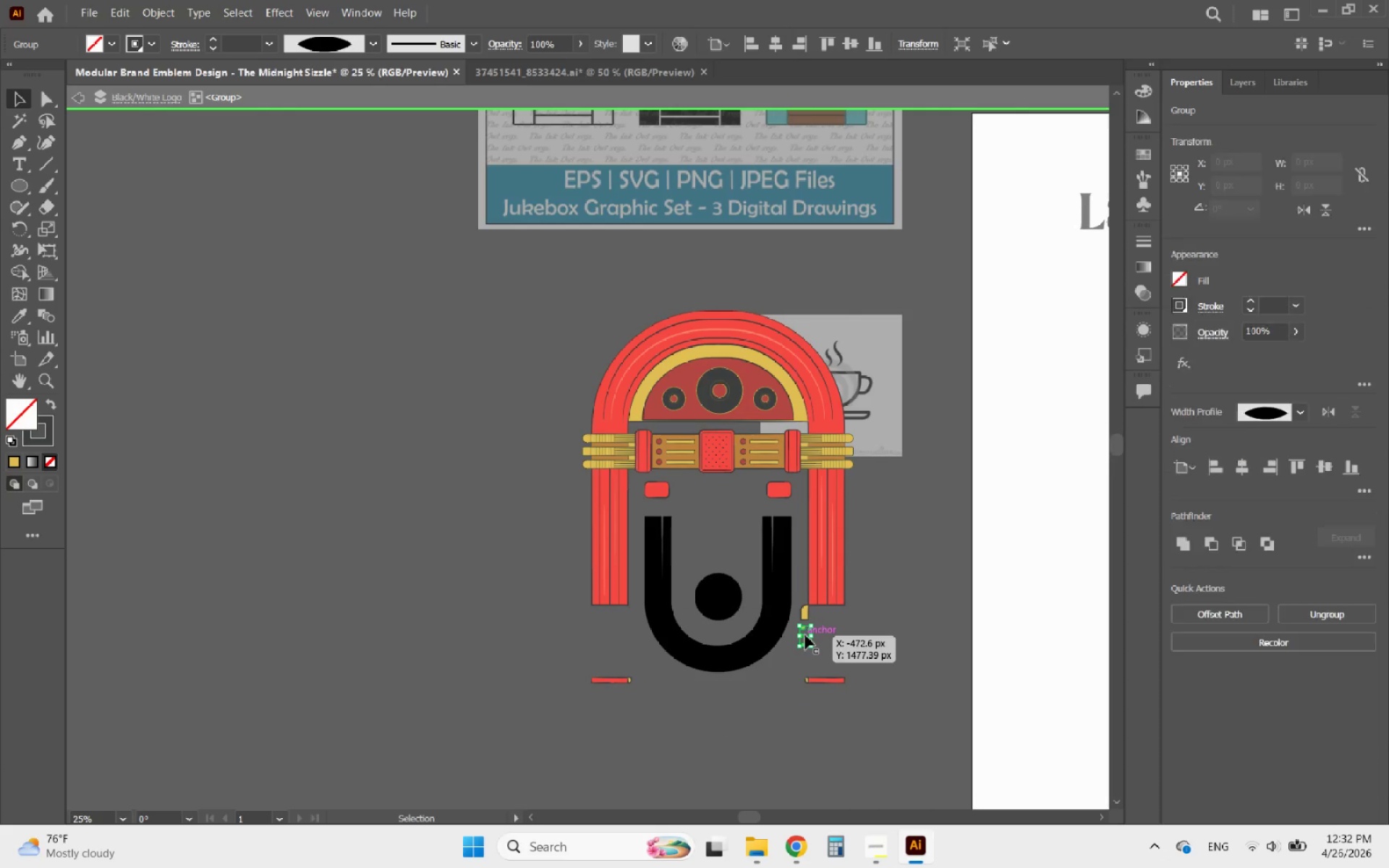 
key(Delete)
 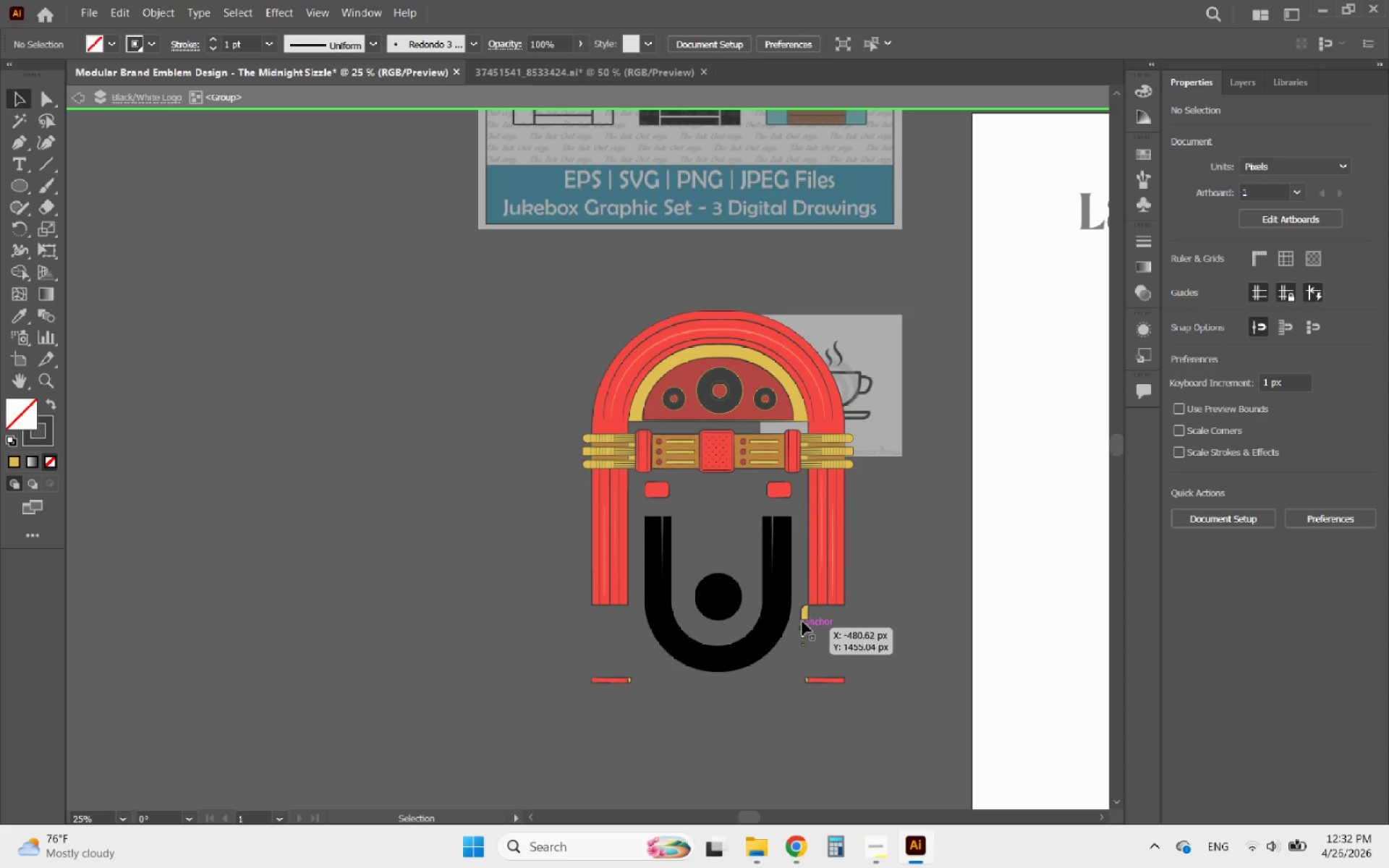 
left_click([802, 618])
 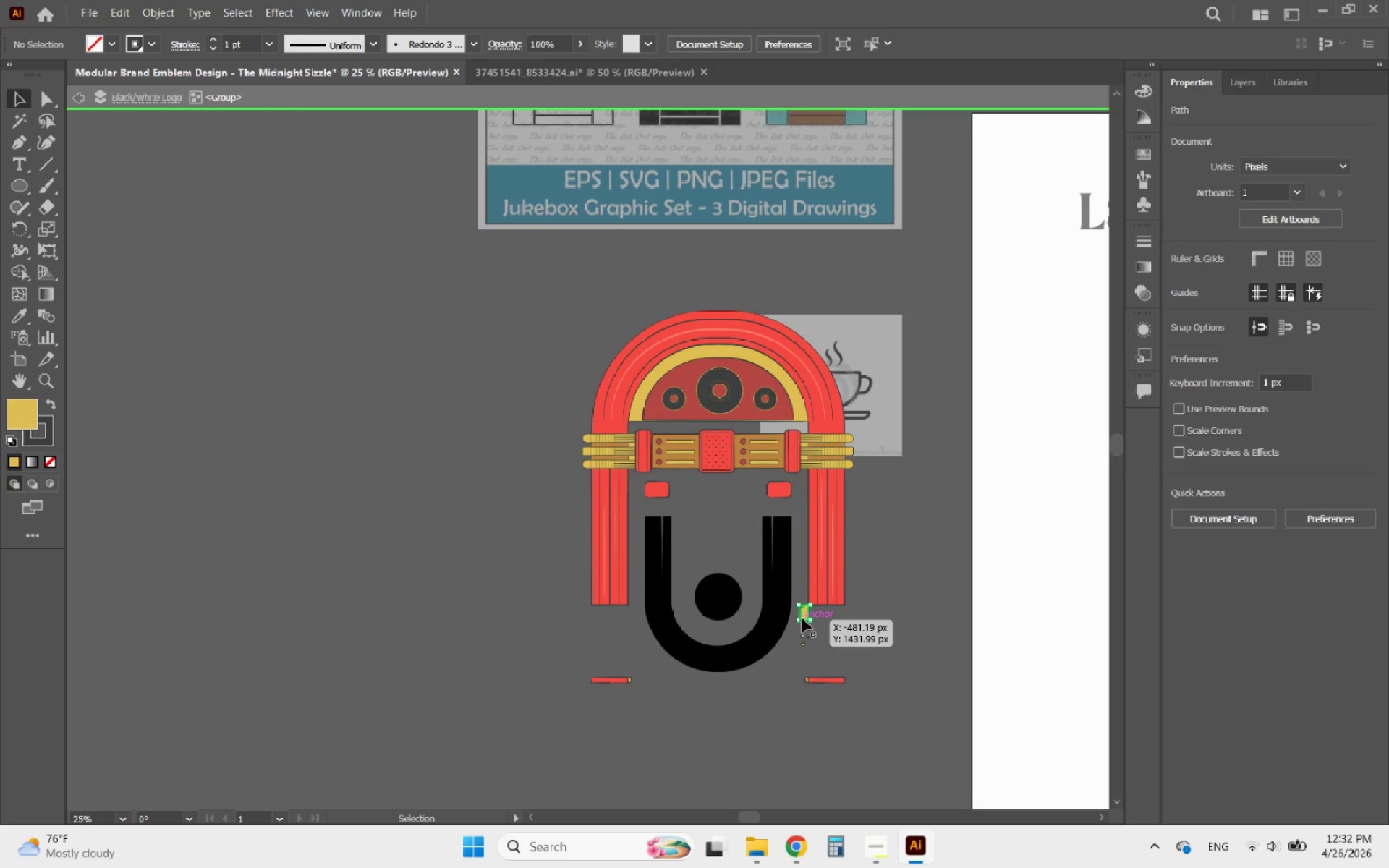 
key(Delete)
 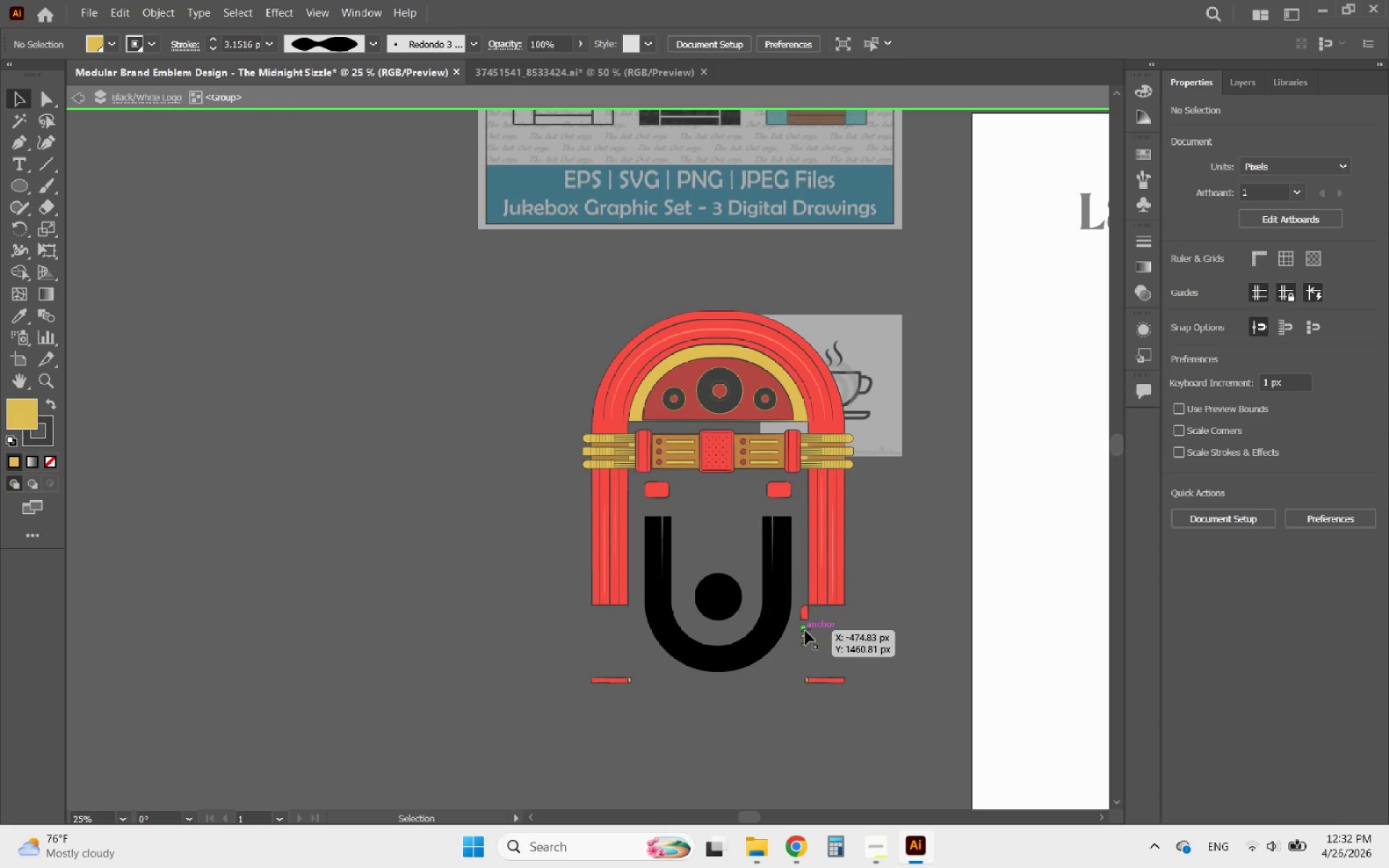 
left_click([805, 631])
 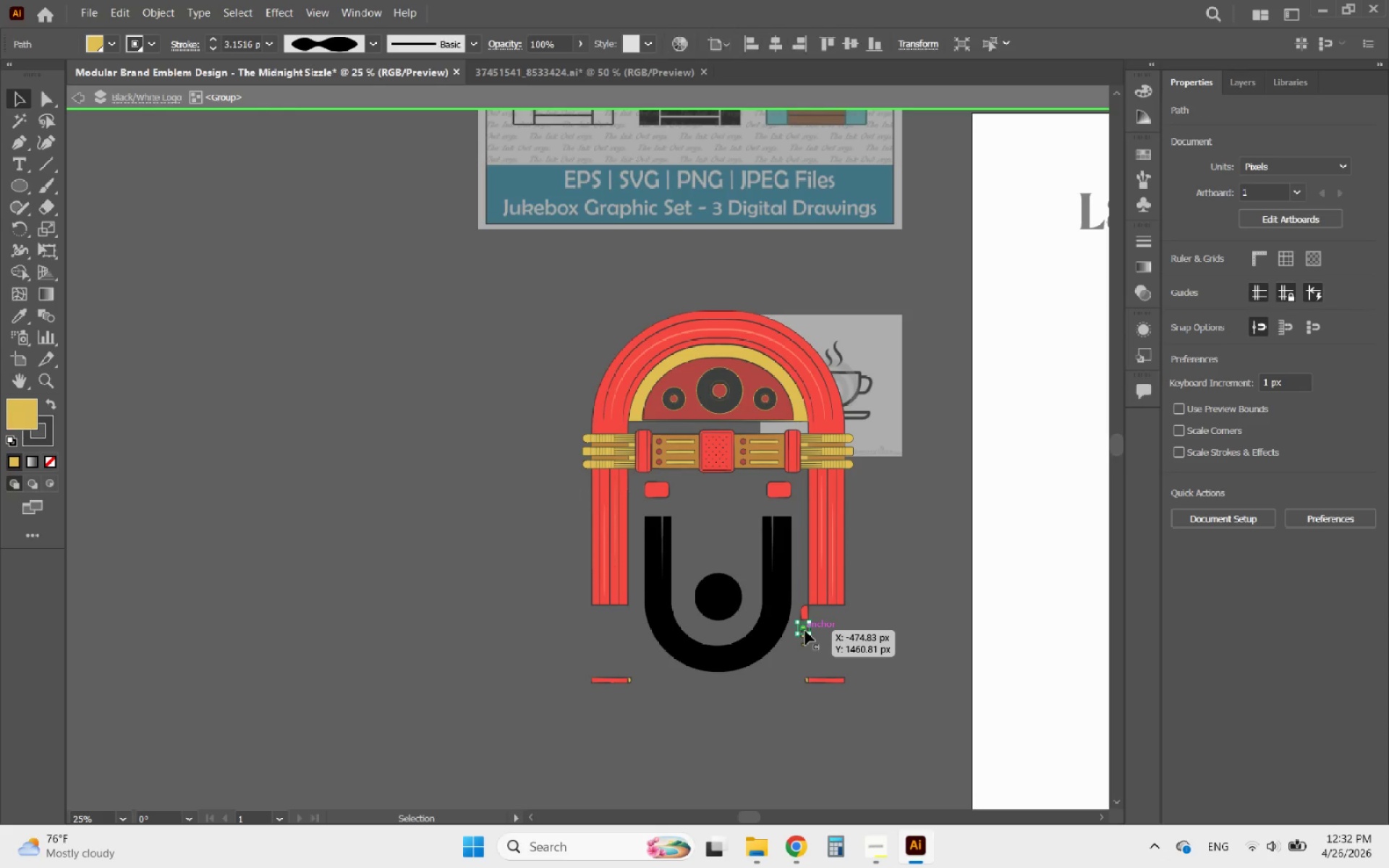 
key(Delete)
 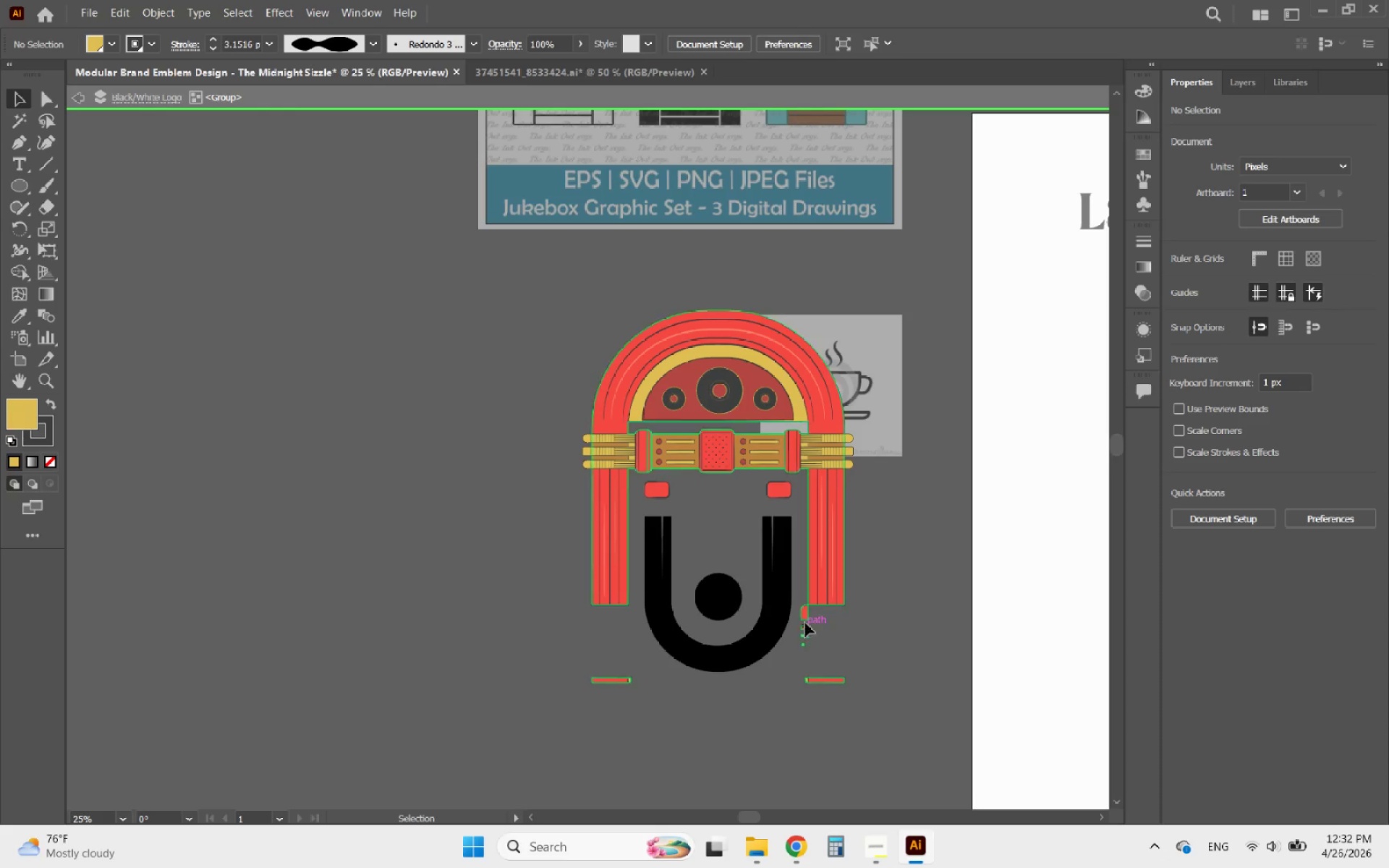 
left_click([805, 619])
 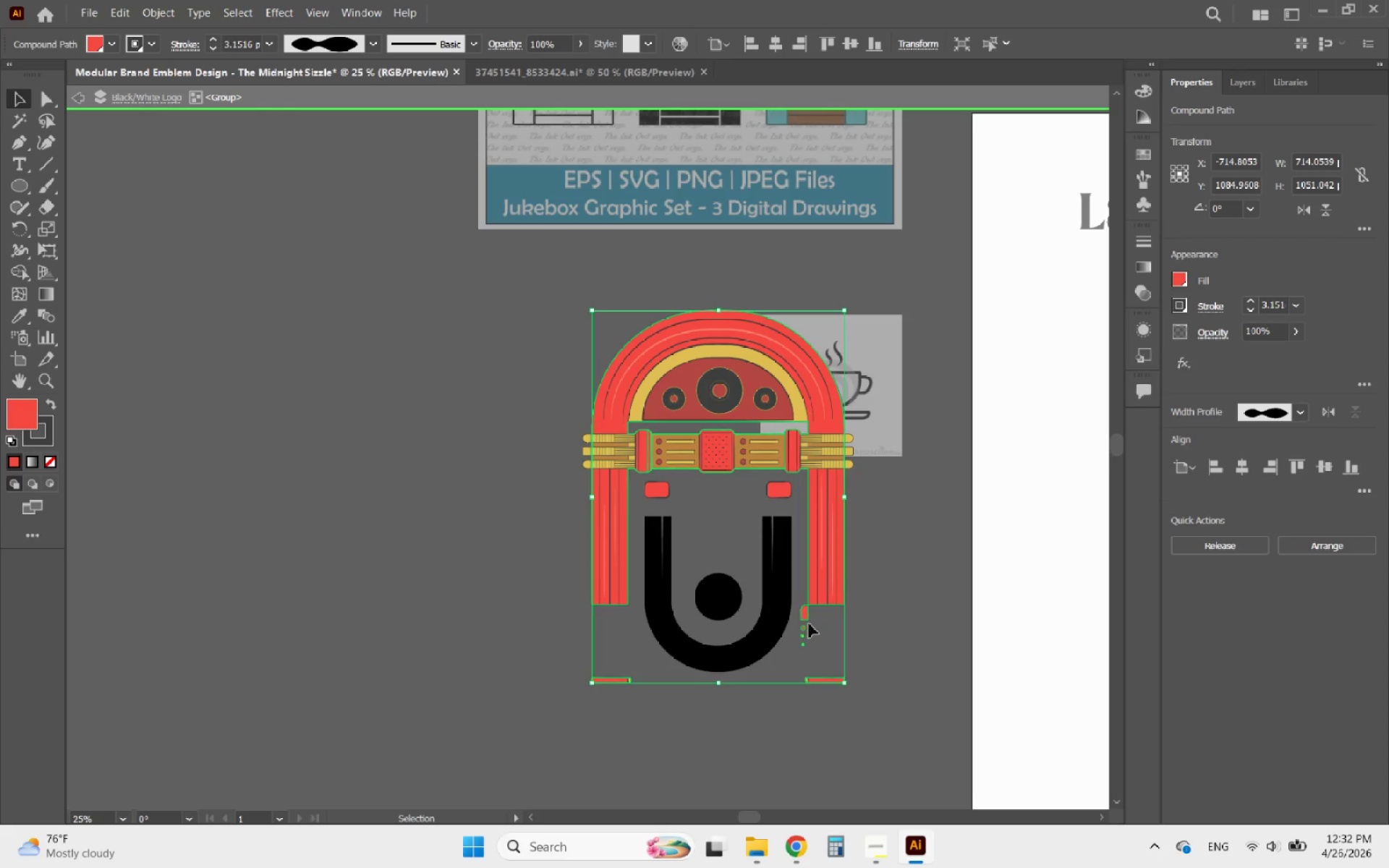 
double_click([809, 621])
 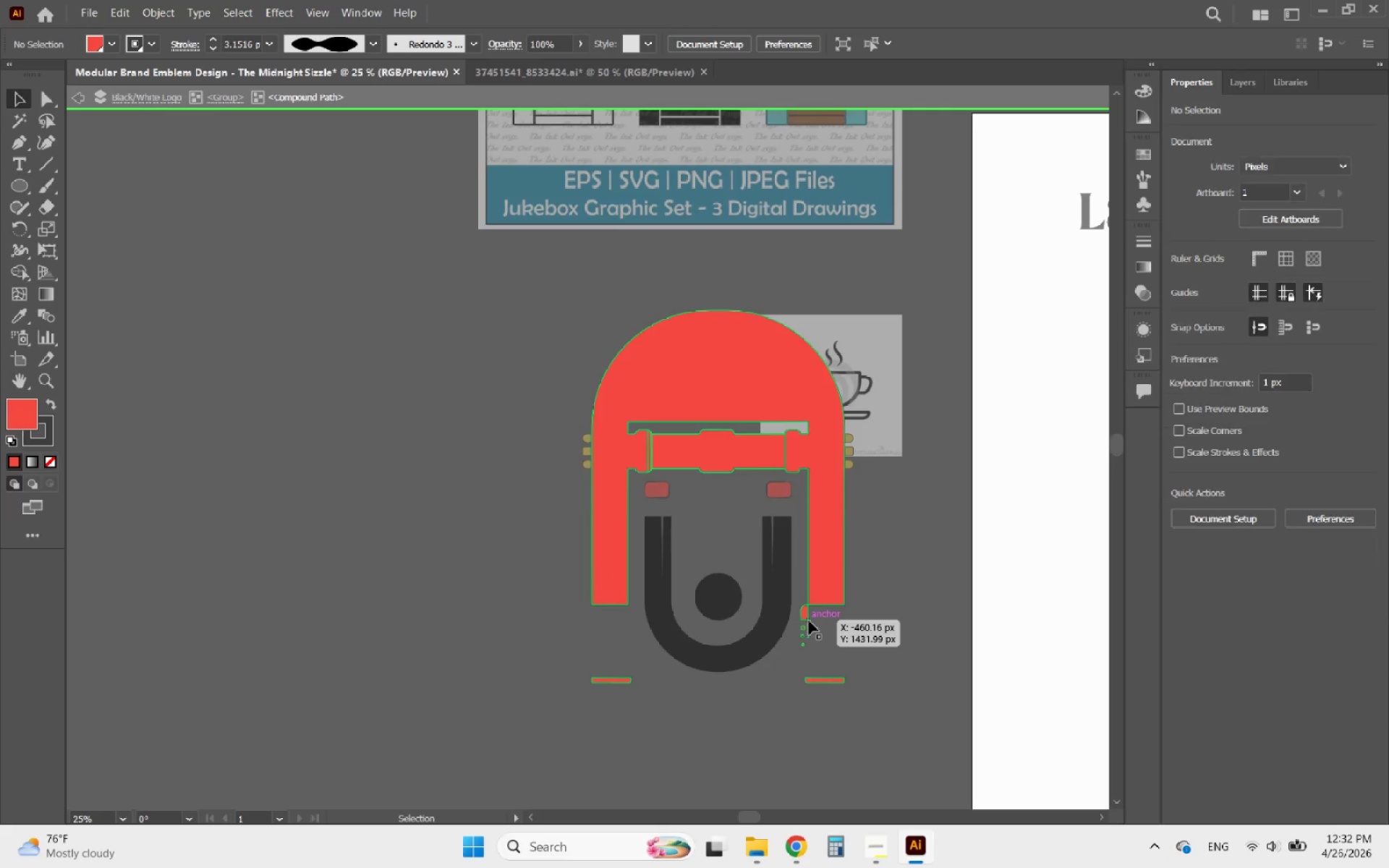 
triple_click([809, 621])
 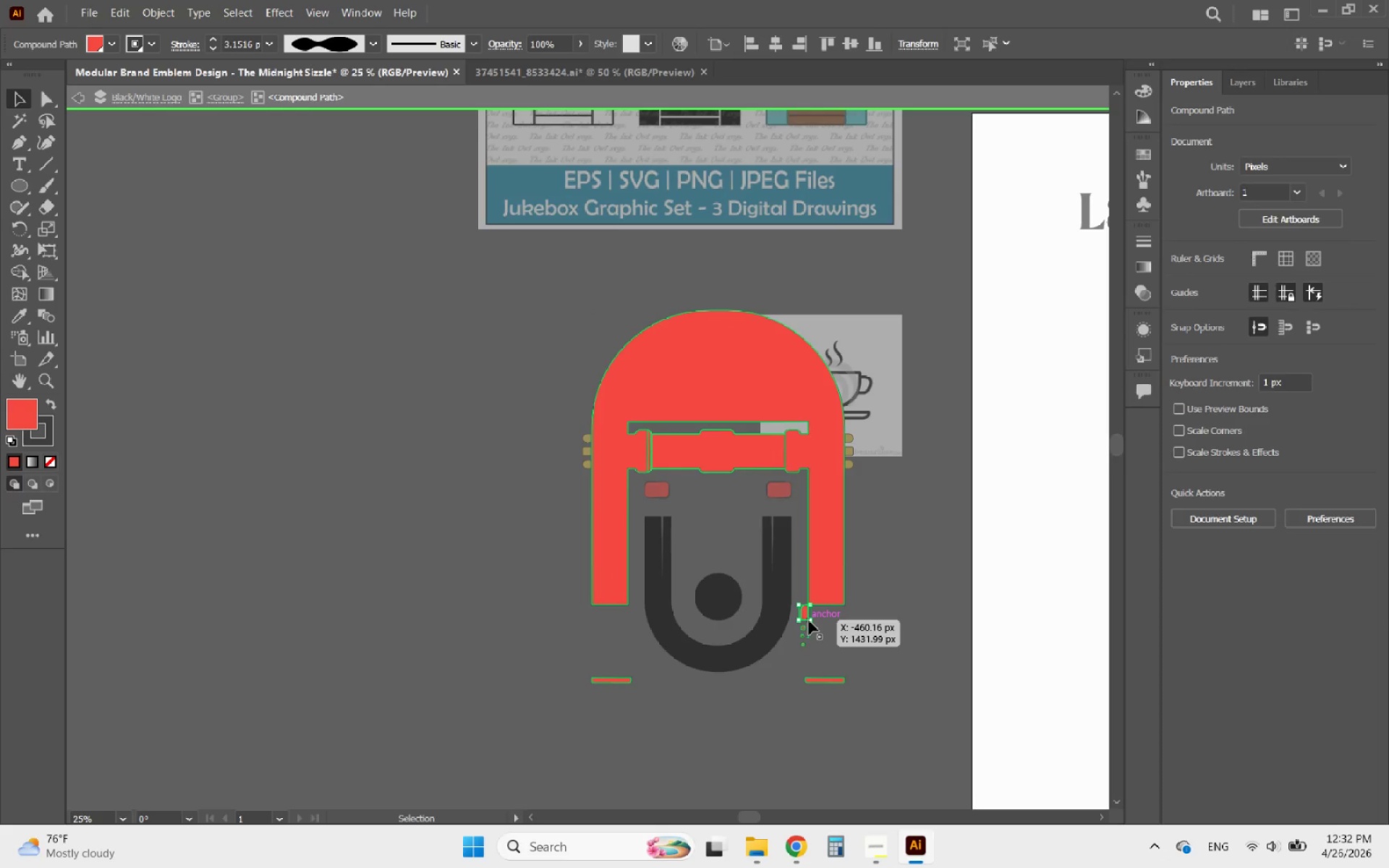 
key(Delete)
 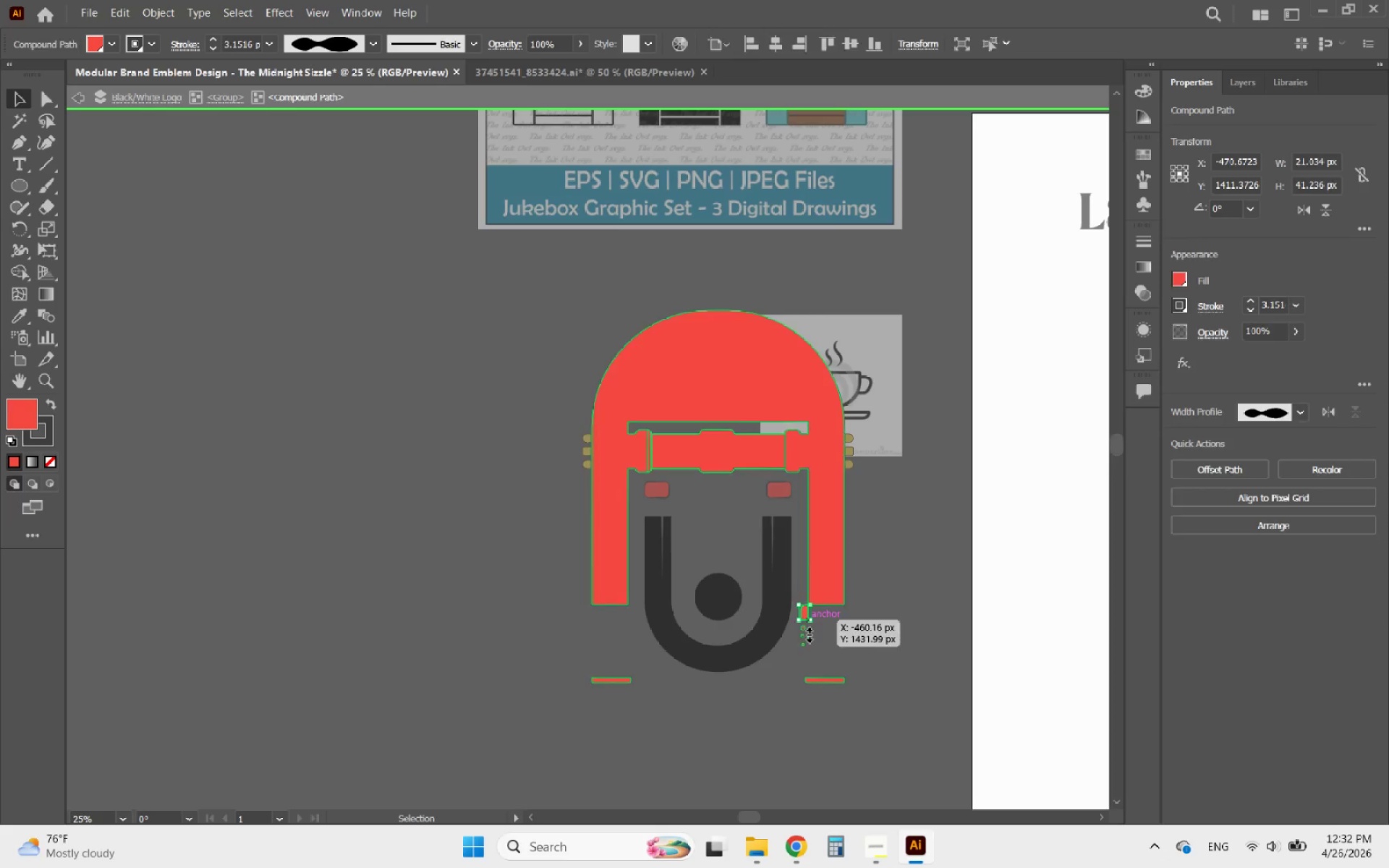 
left_click([807, 633])
 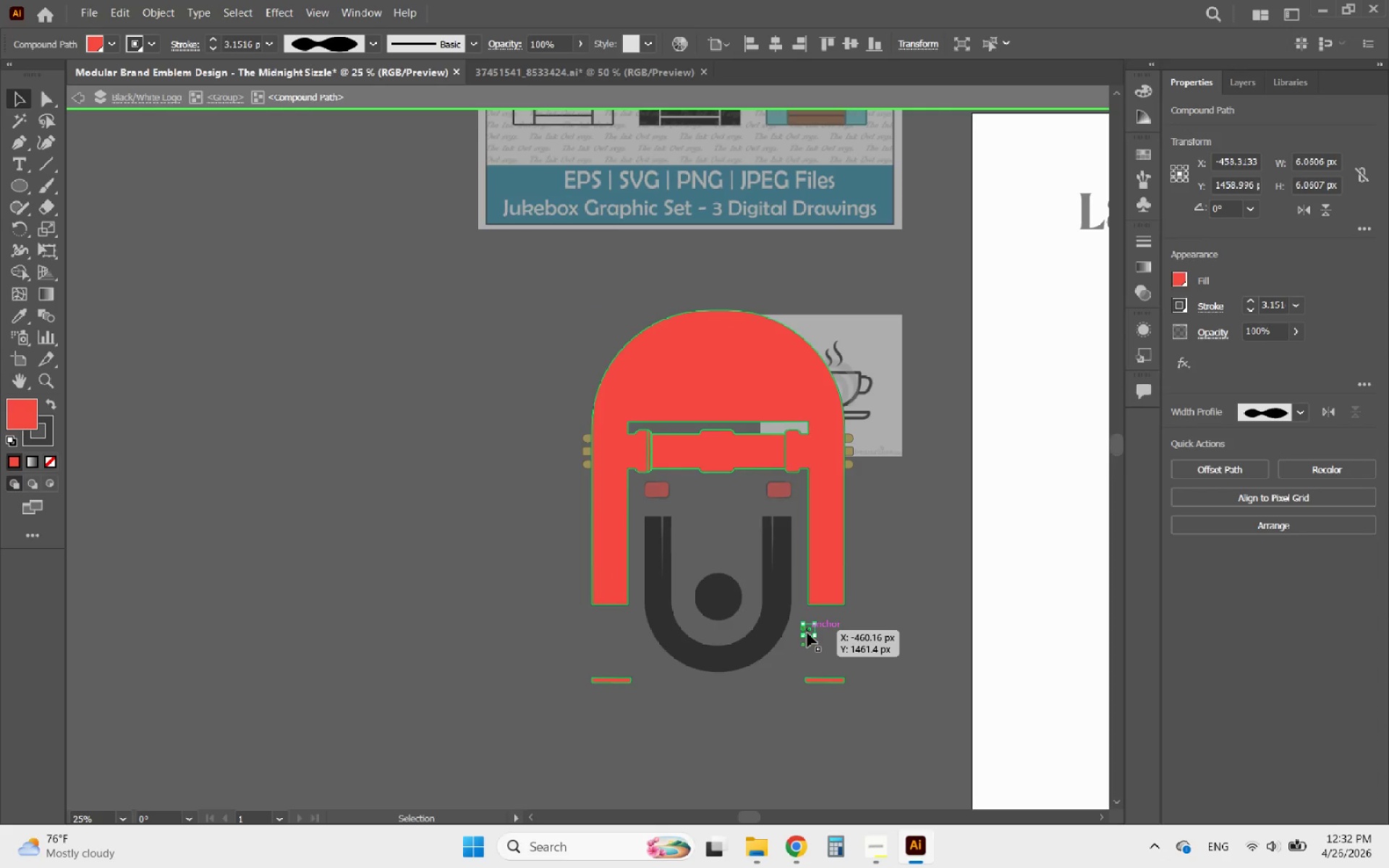 
key(Delete)
 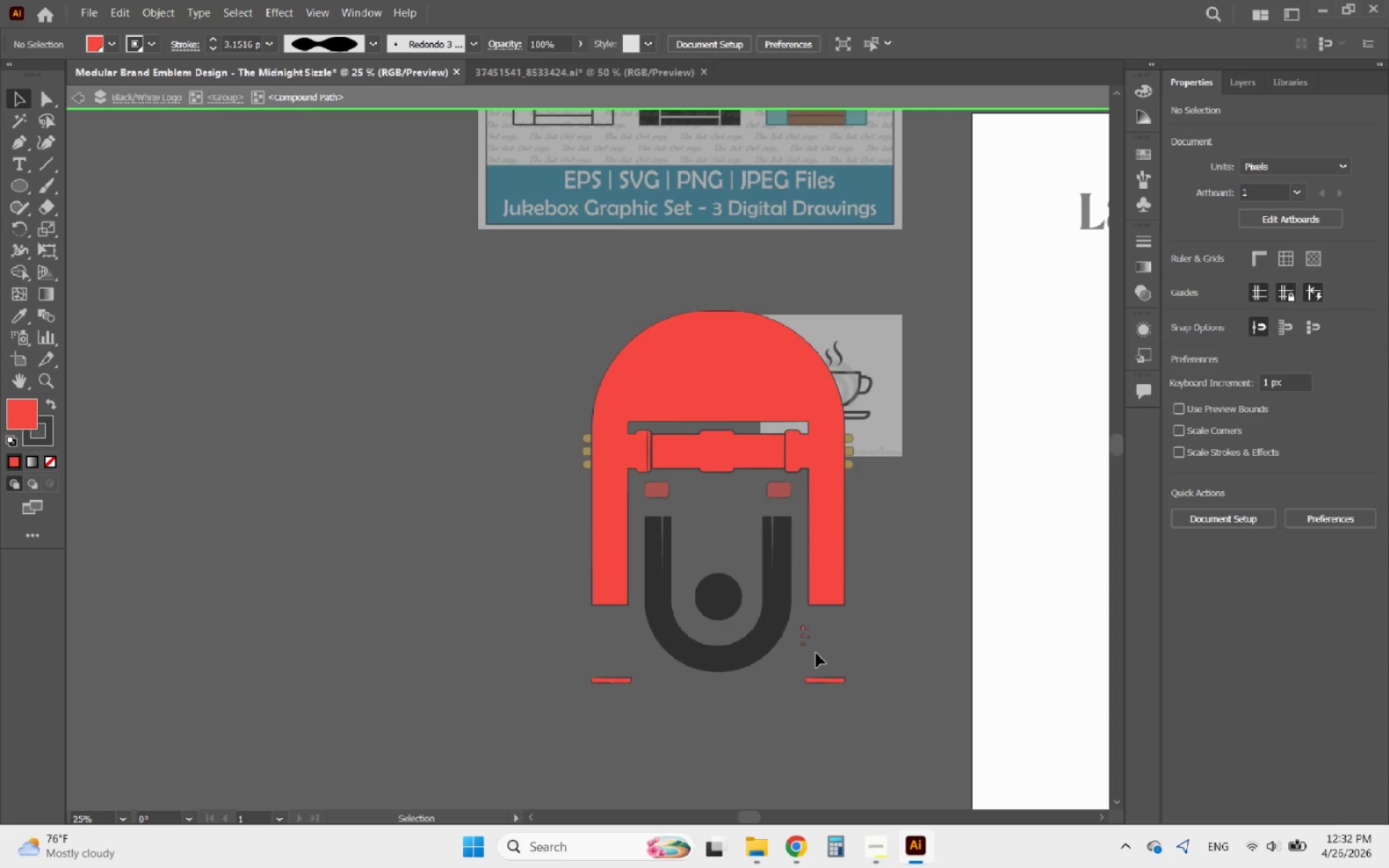 
left_click_drag(start_coordinate=[823, 656], to_coordinate=[794, 617])
 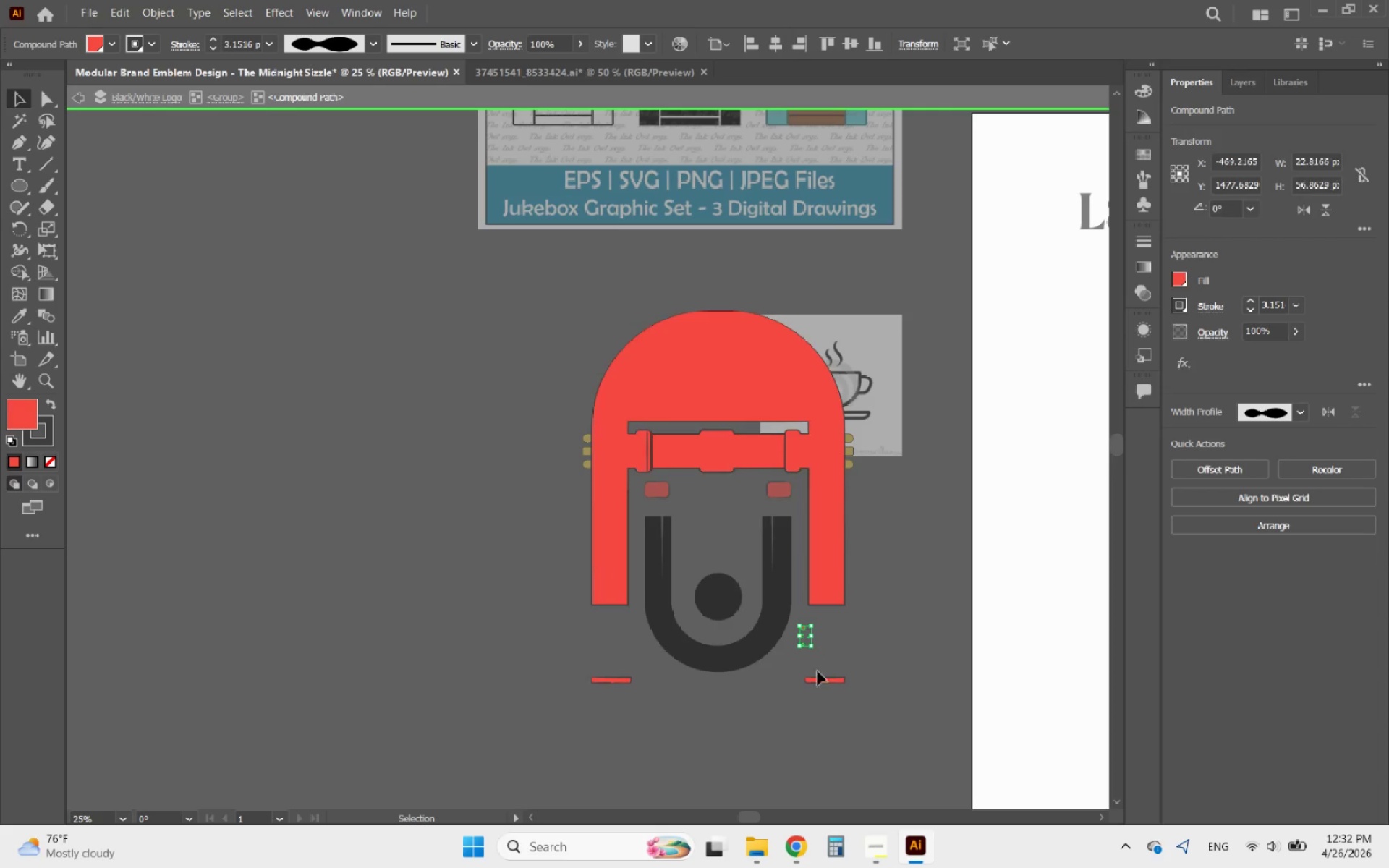 
key(Delete)
 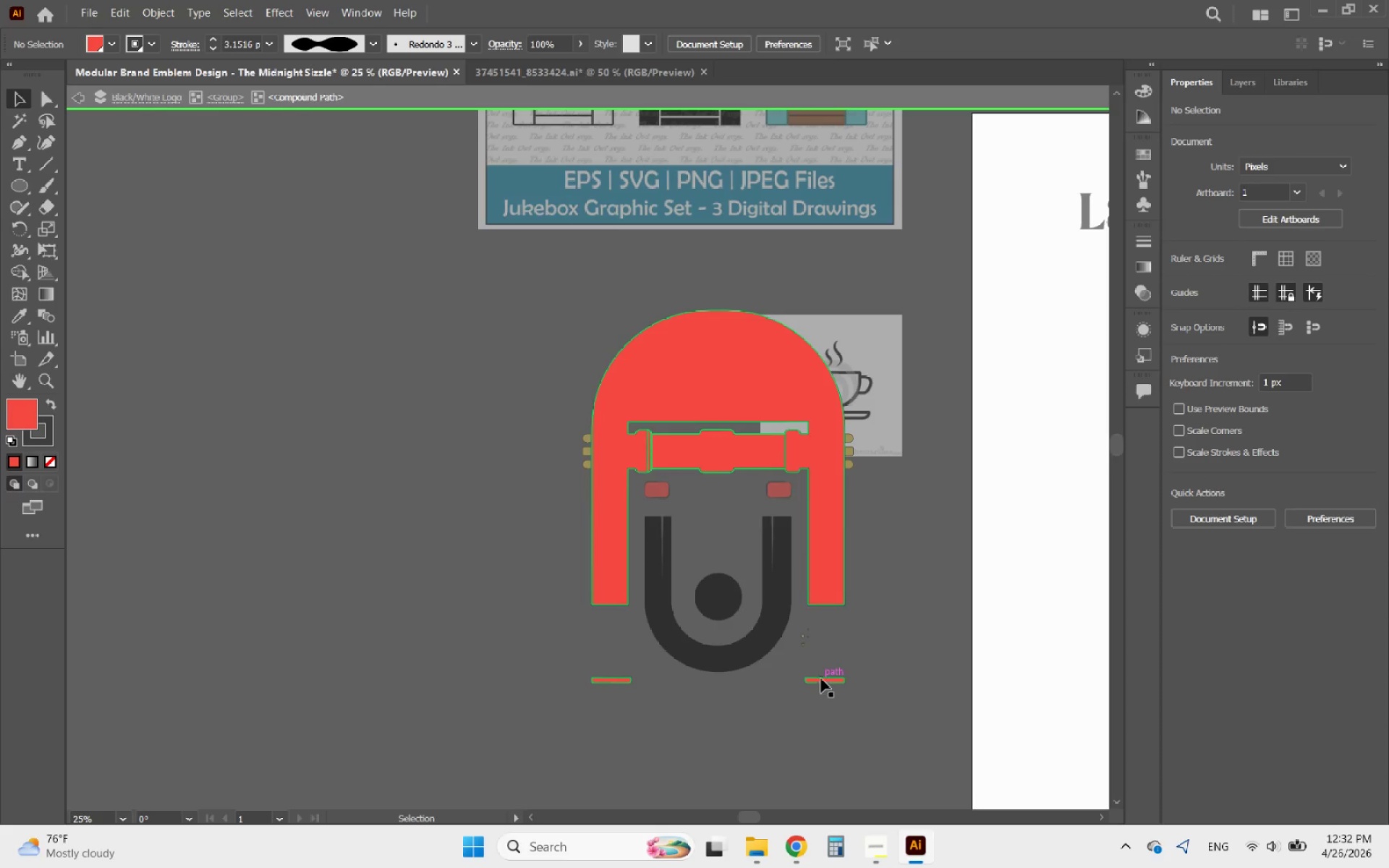 
left_click([821, 678])
 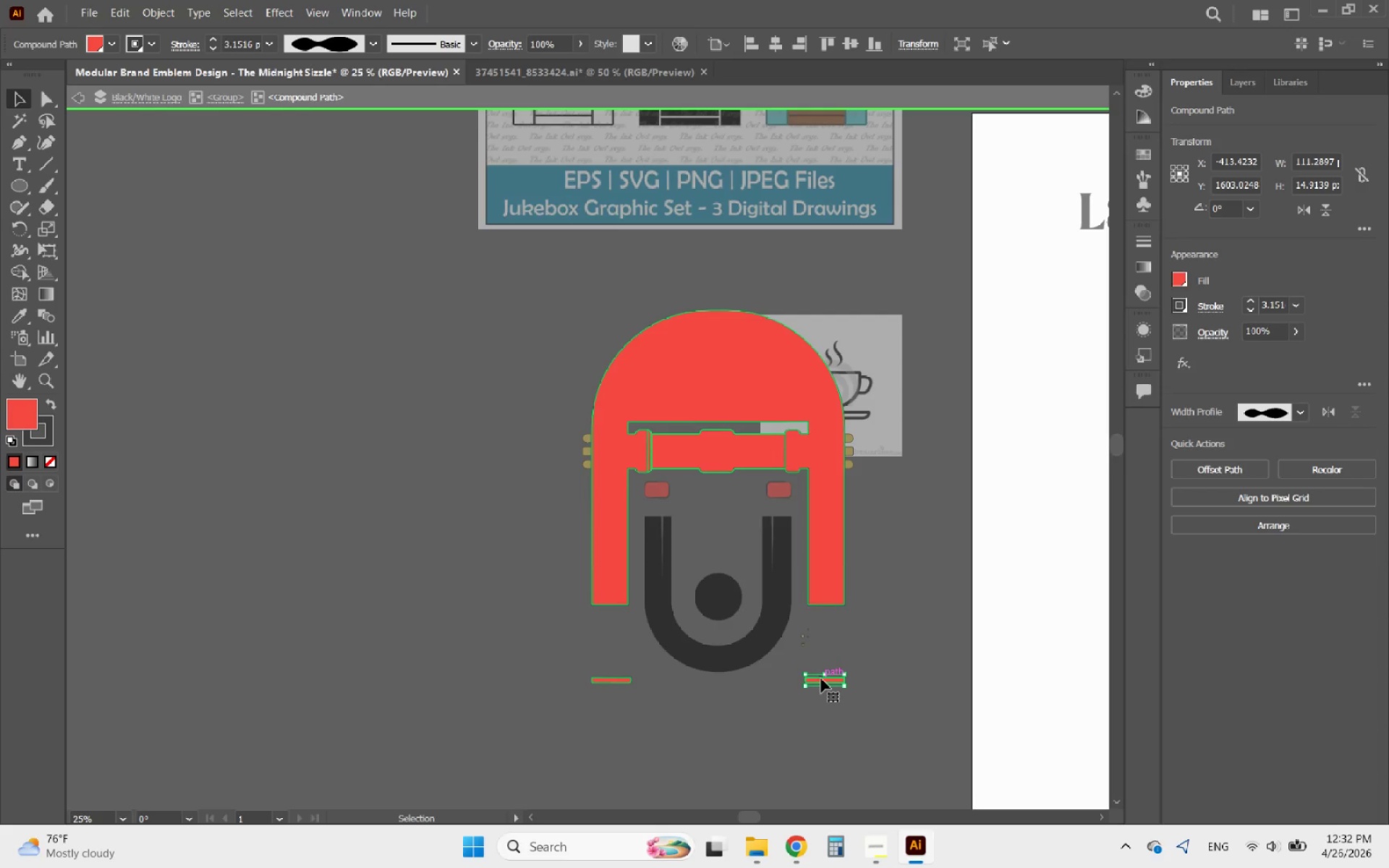 
key(Delete)
 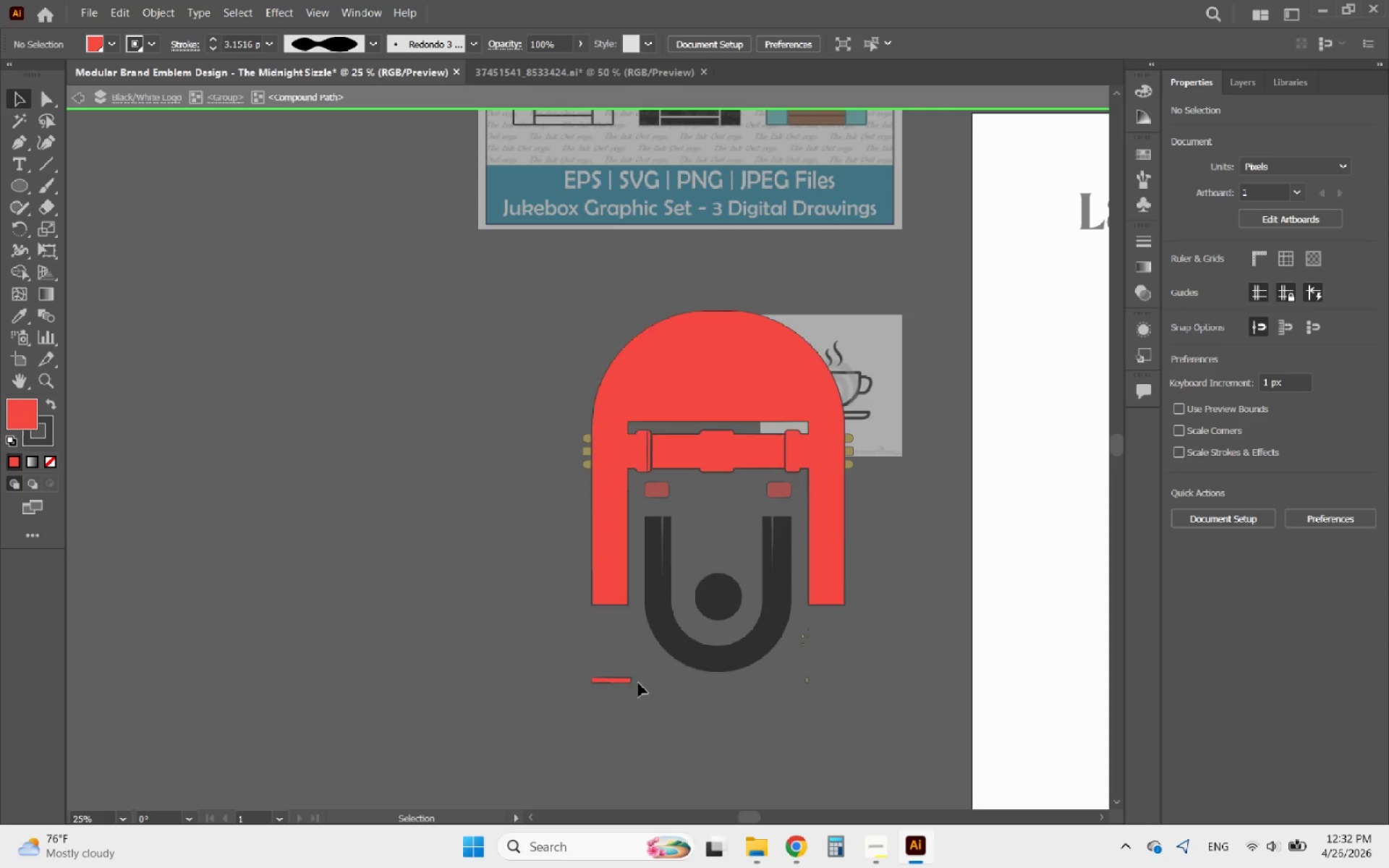 
left_click([628, 679])
 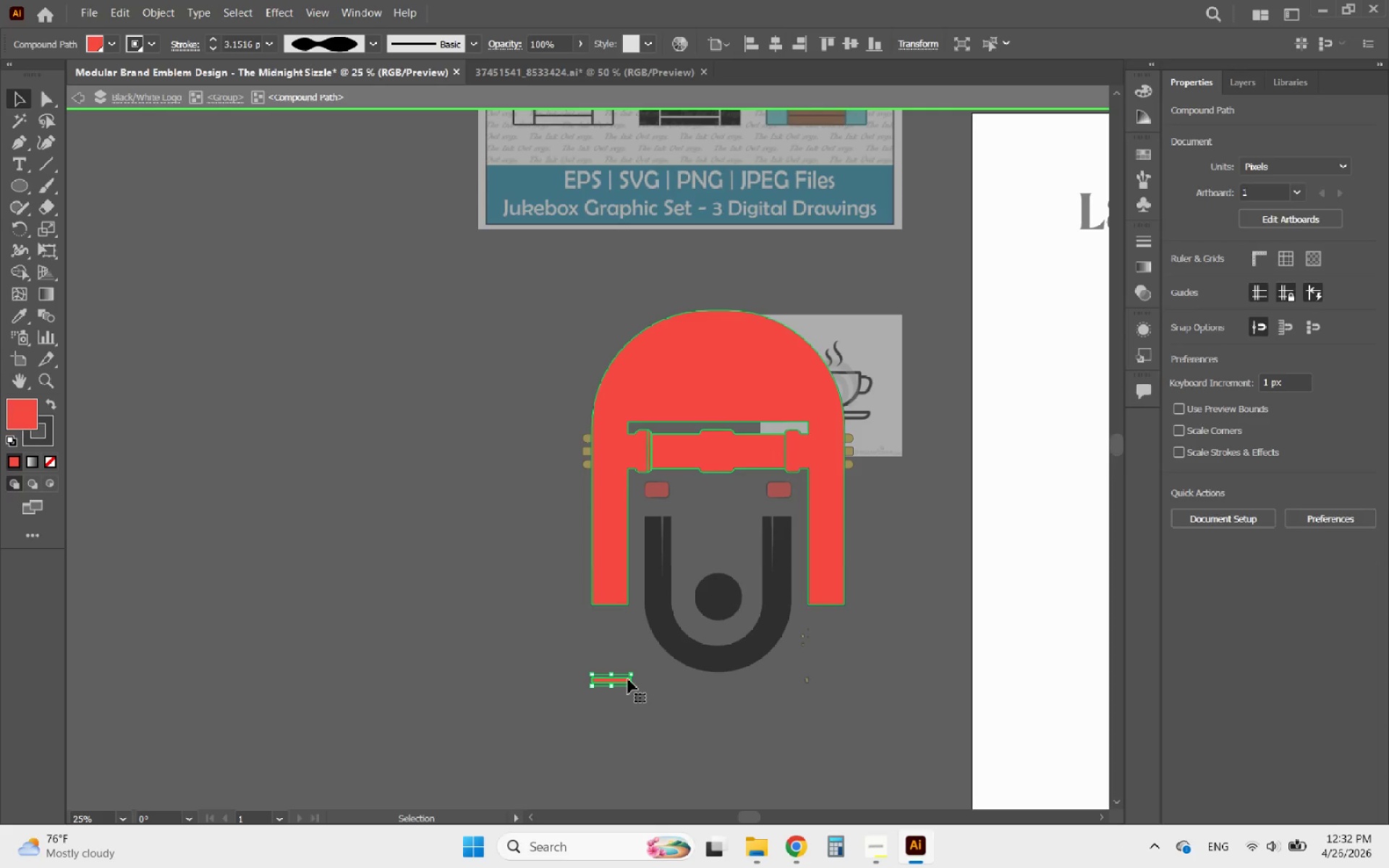 
key(Delete)
 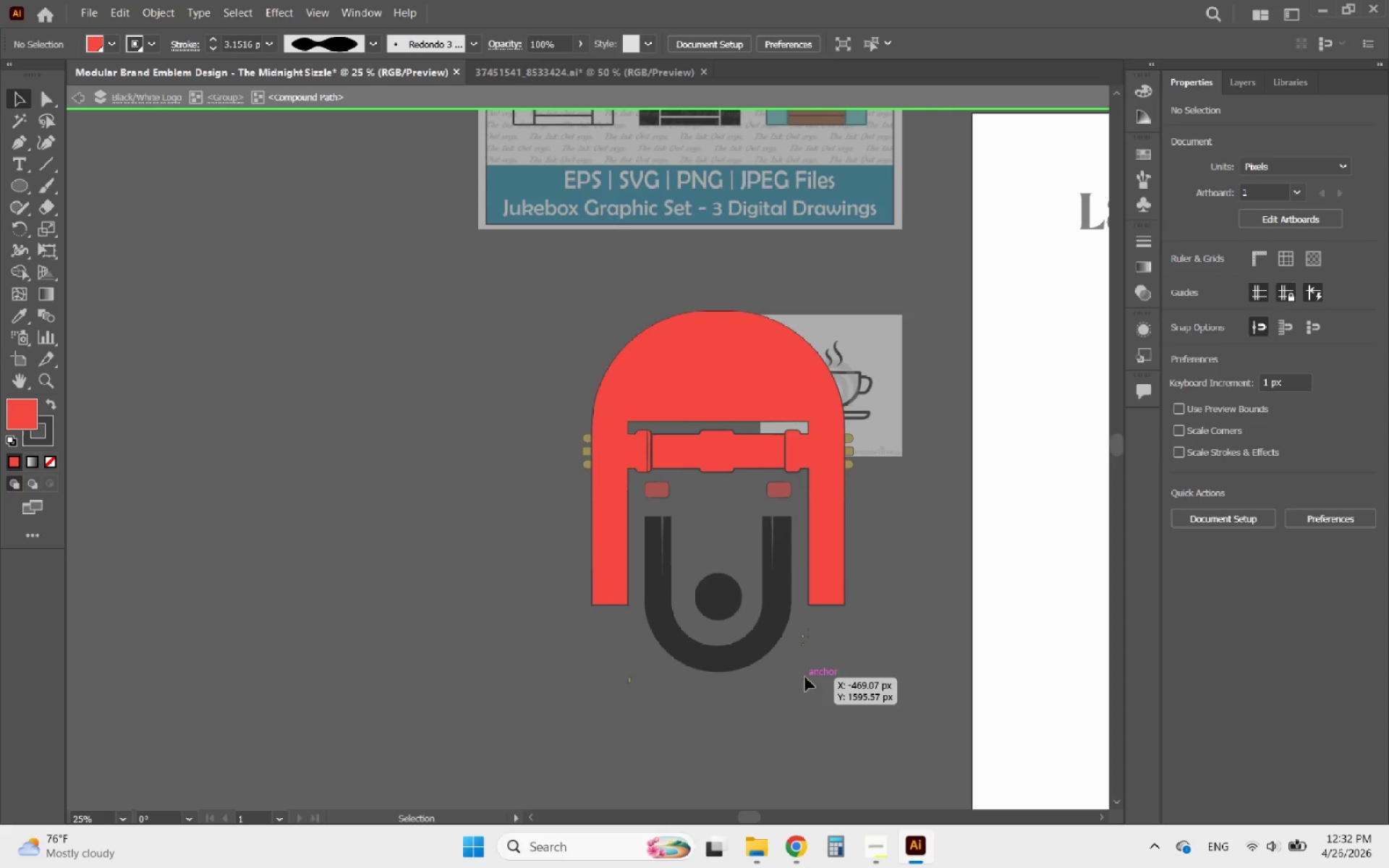 
left_click_drag(start_coordinate=[821, 723], to_coordinate=[790, 617])
 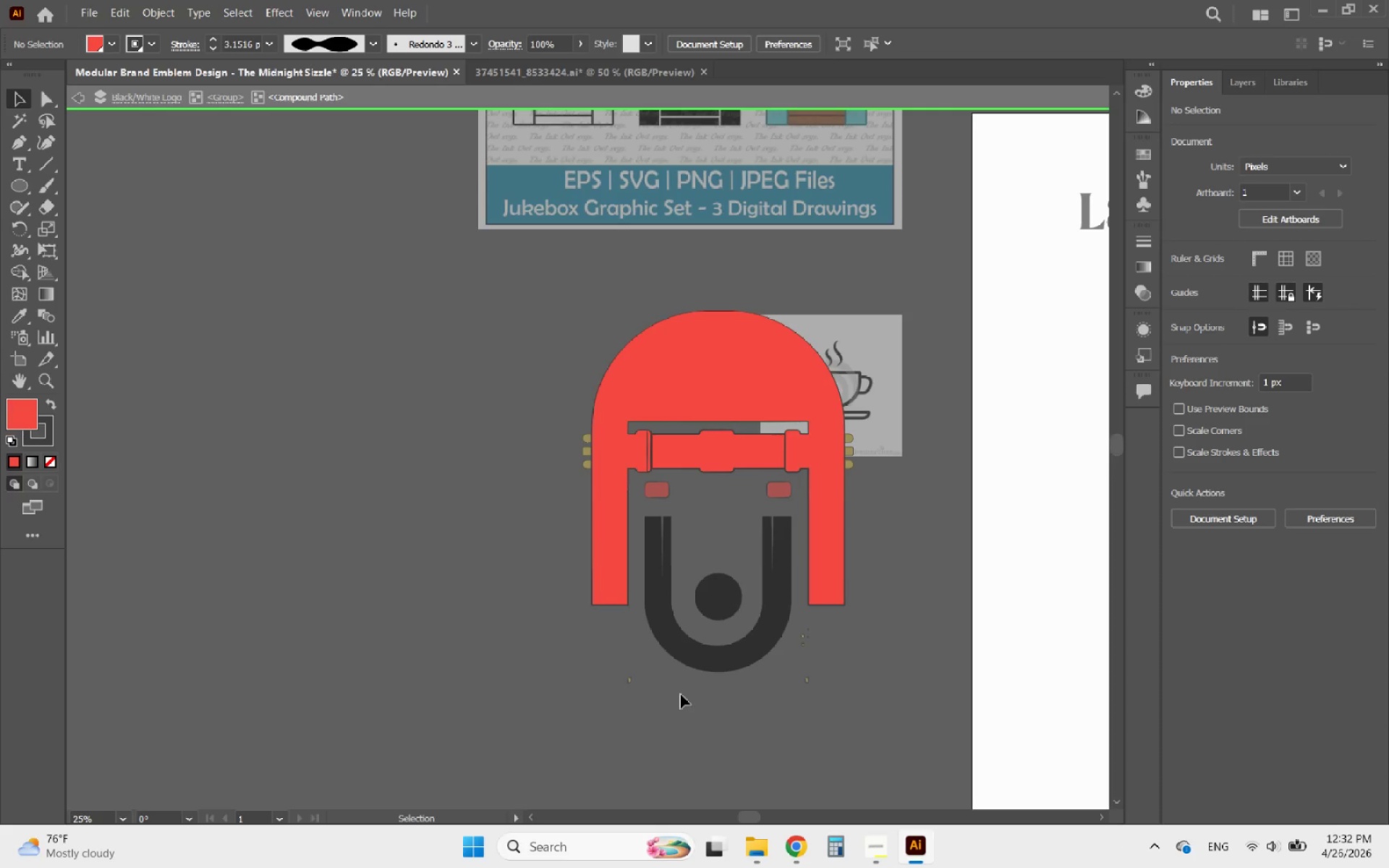 
left_click_drag(start_coordinate=[650, 712], to_coordinate=[608, 658])
 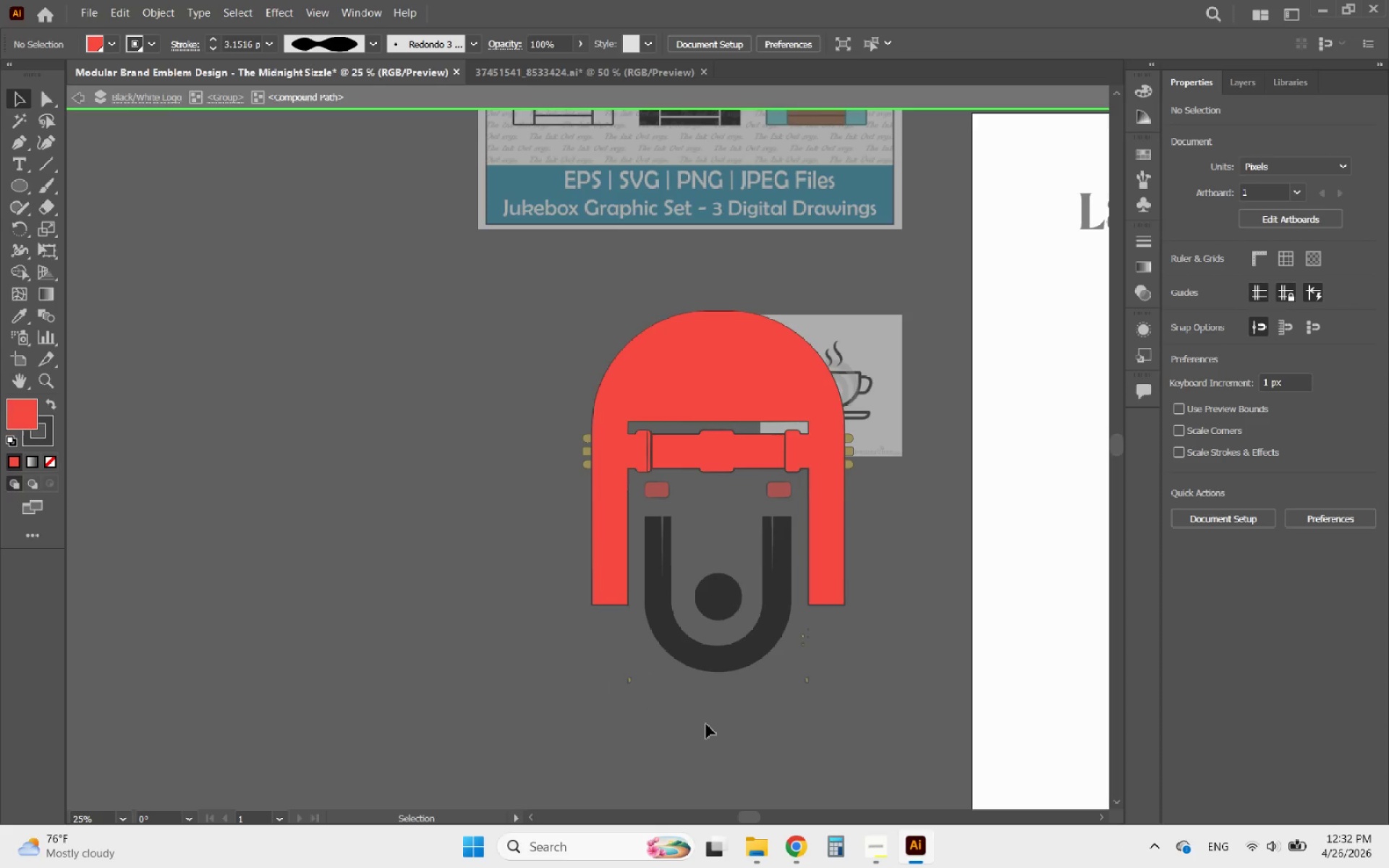 
double_click([706, 724])
 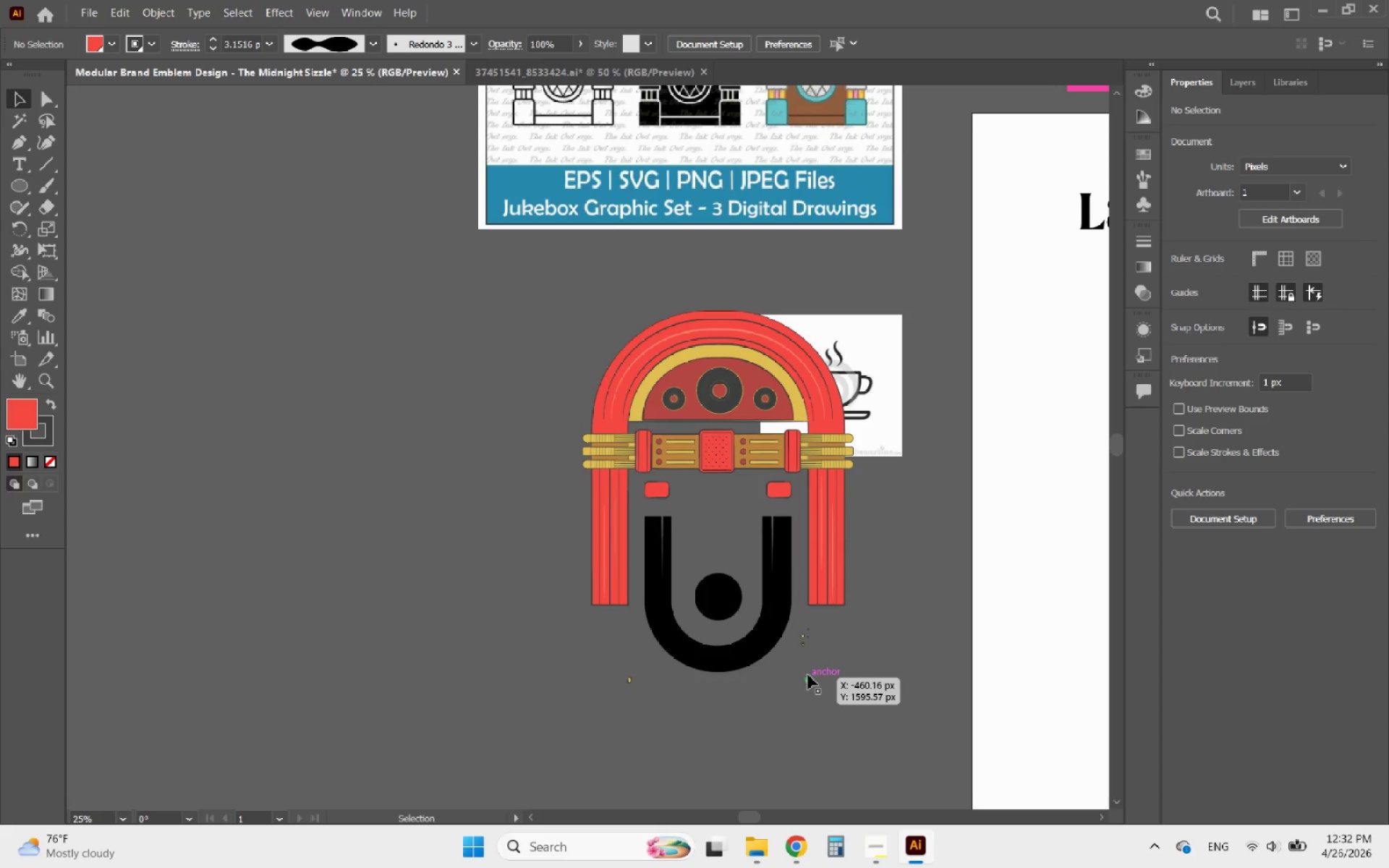 
left_click([808, 685])
 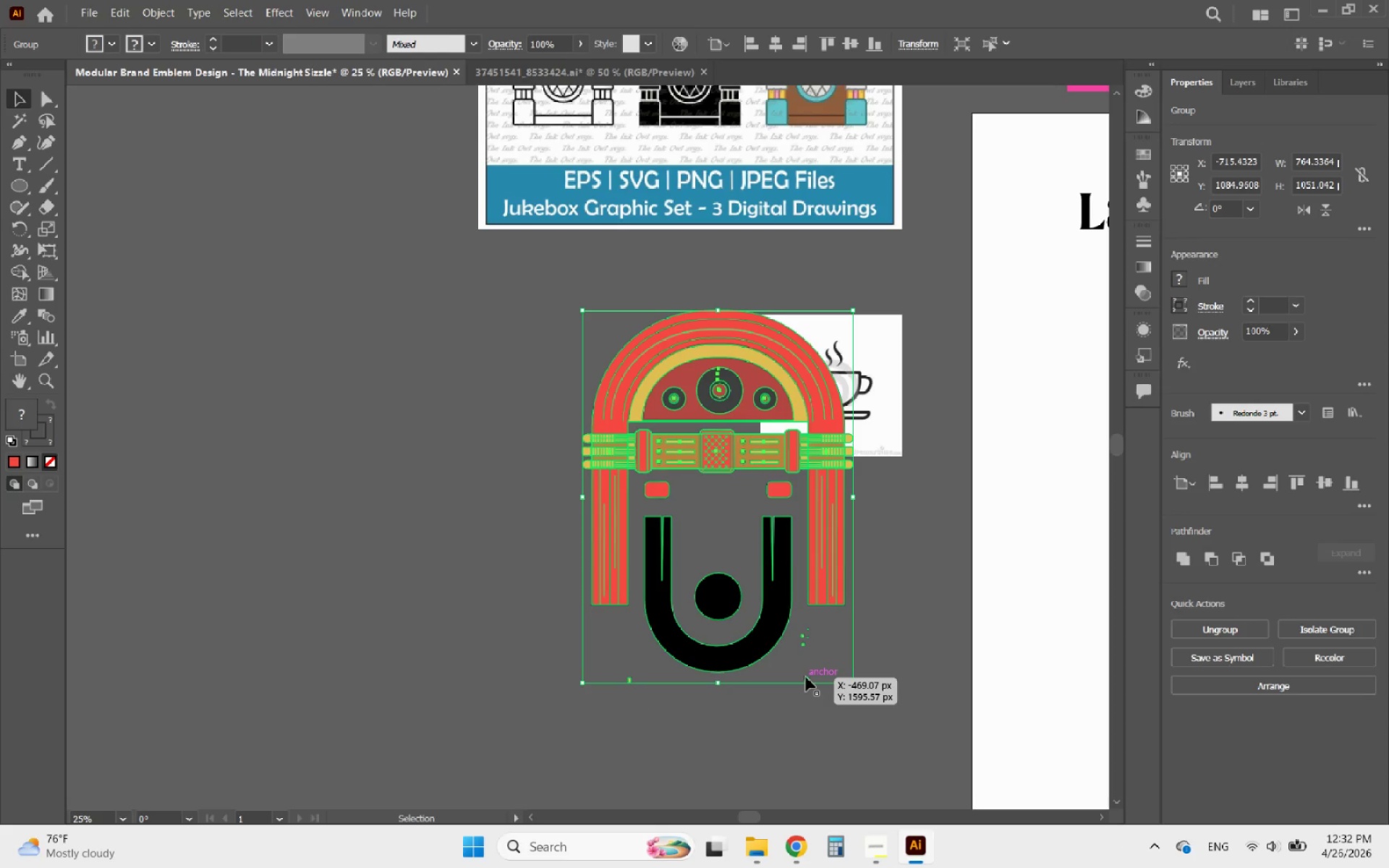 
double_click([806, 677])
 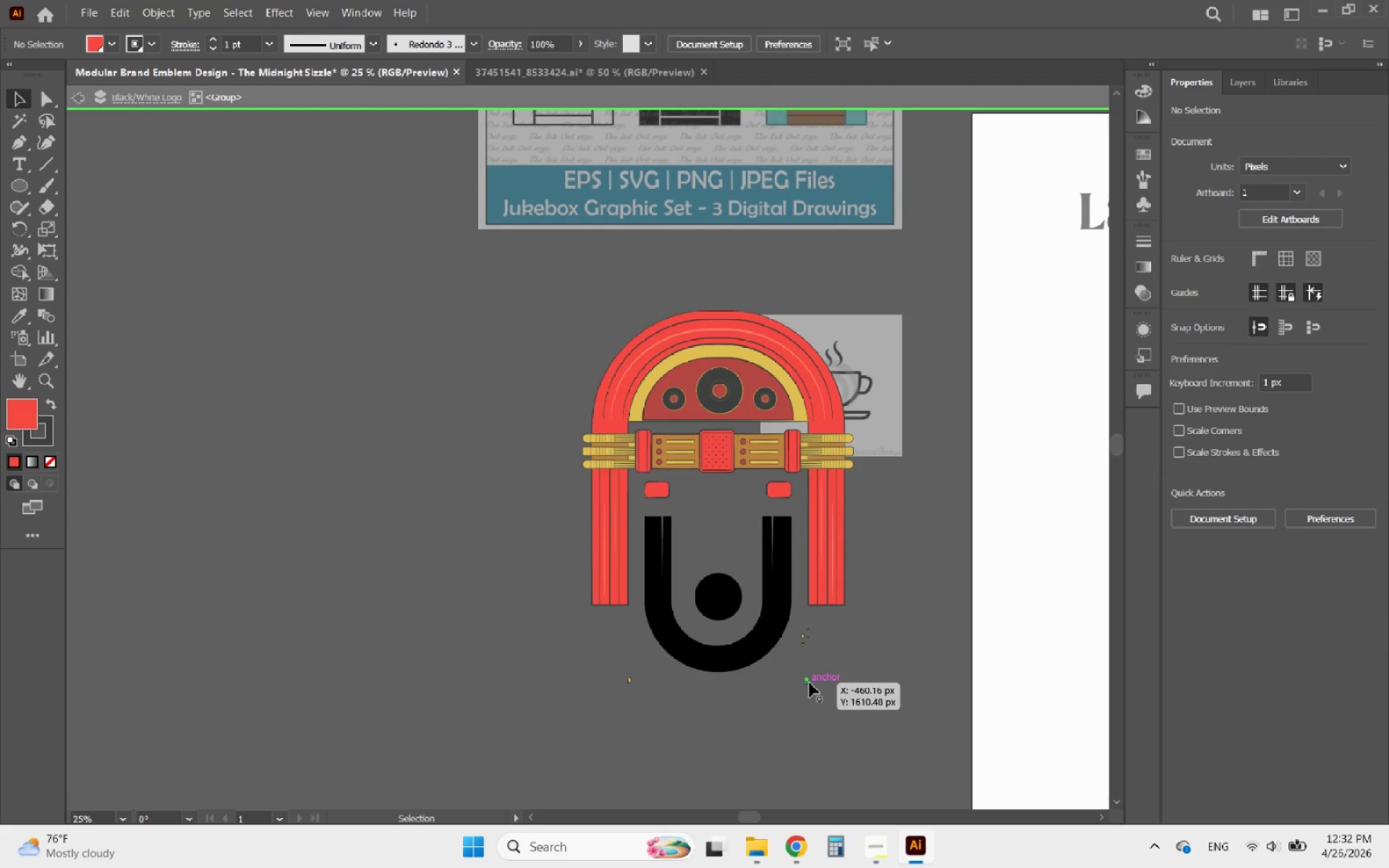 
left_click_drag(start_coordinate=[814, 705], to_coordinate=[794, 624])
 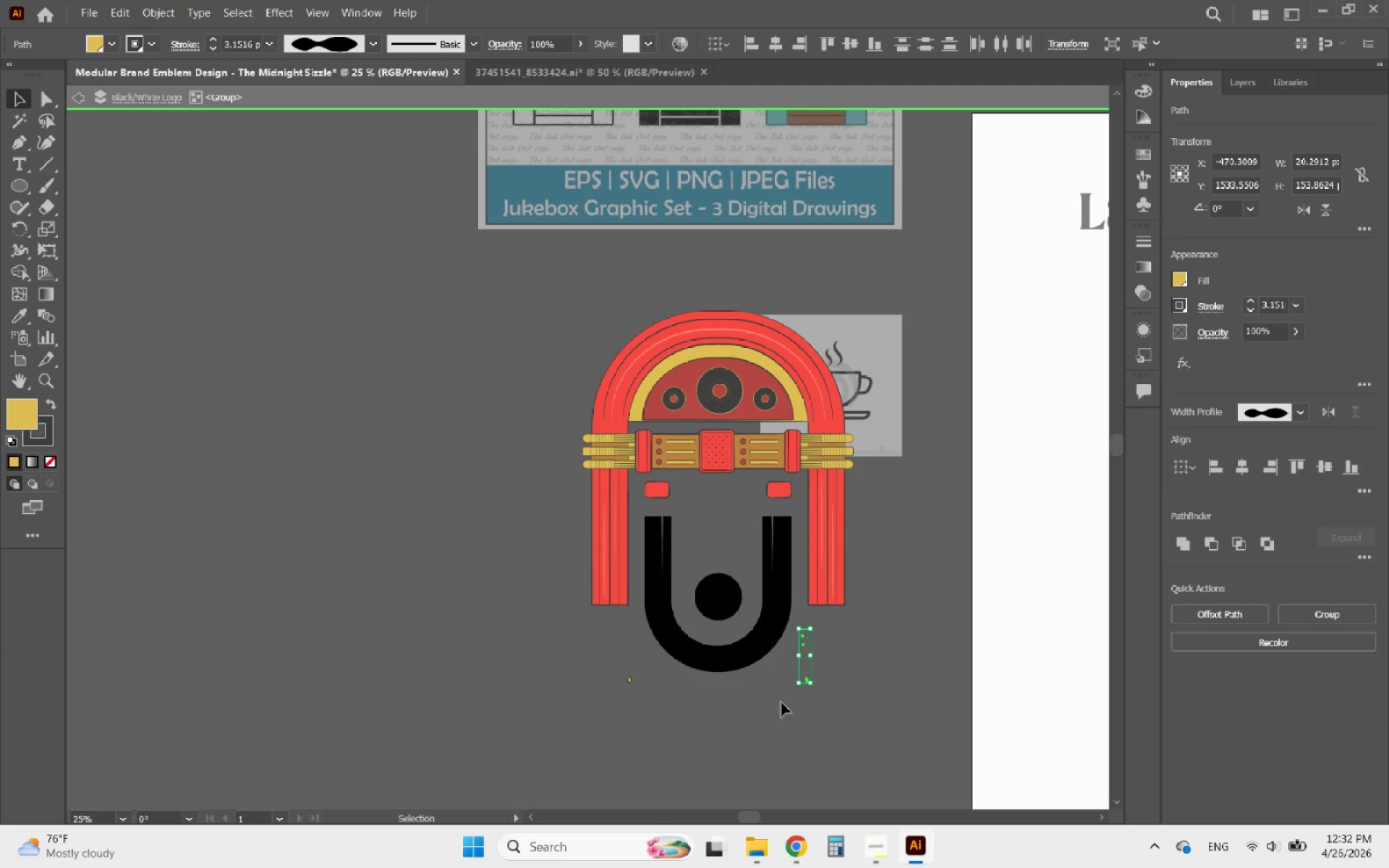 
key(Delete)
 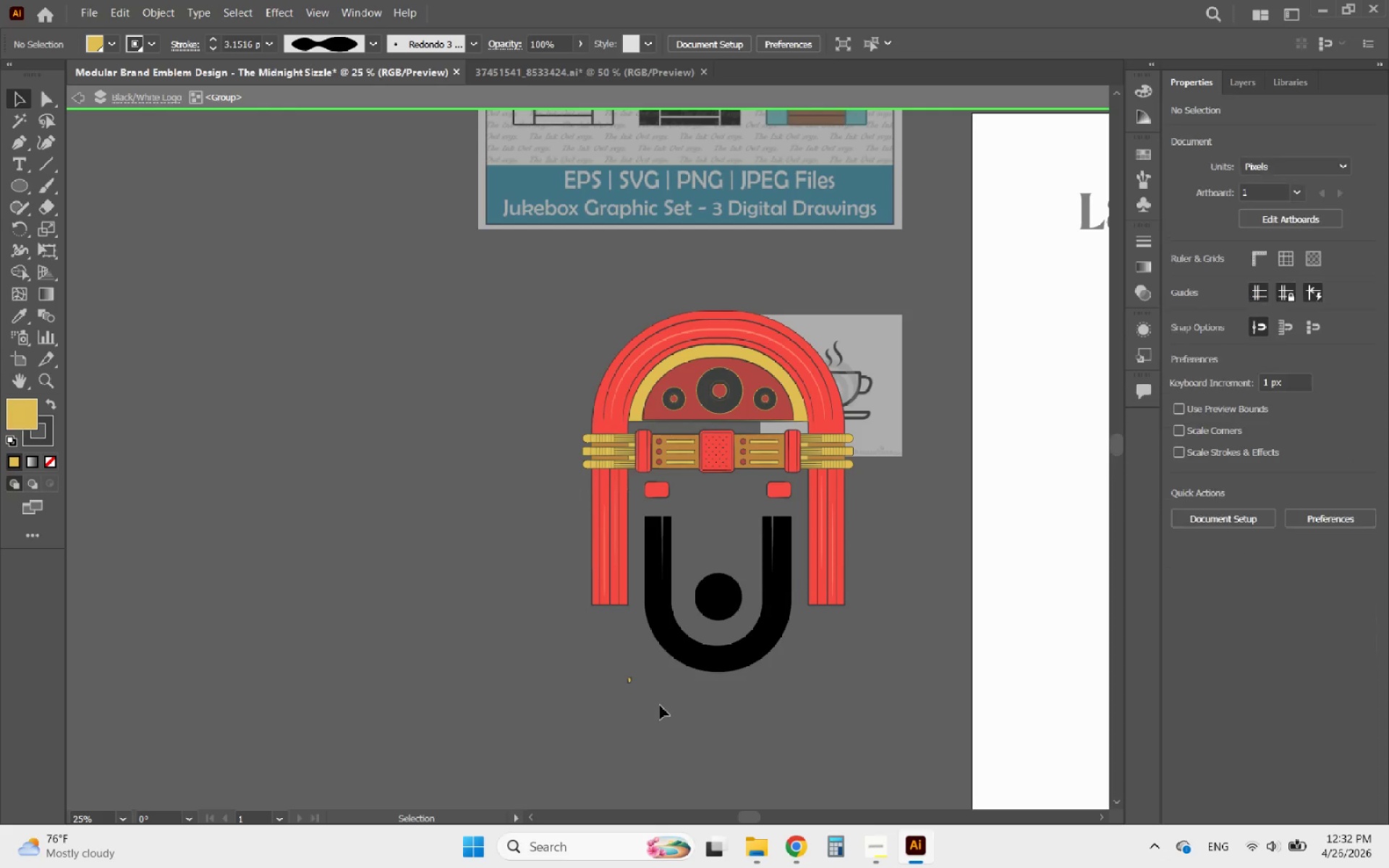 
left_click_drag(start_coordinate=[651, 702], to_coordinate=[607, 663])
 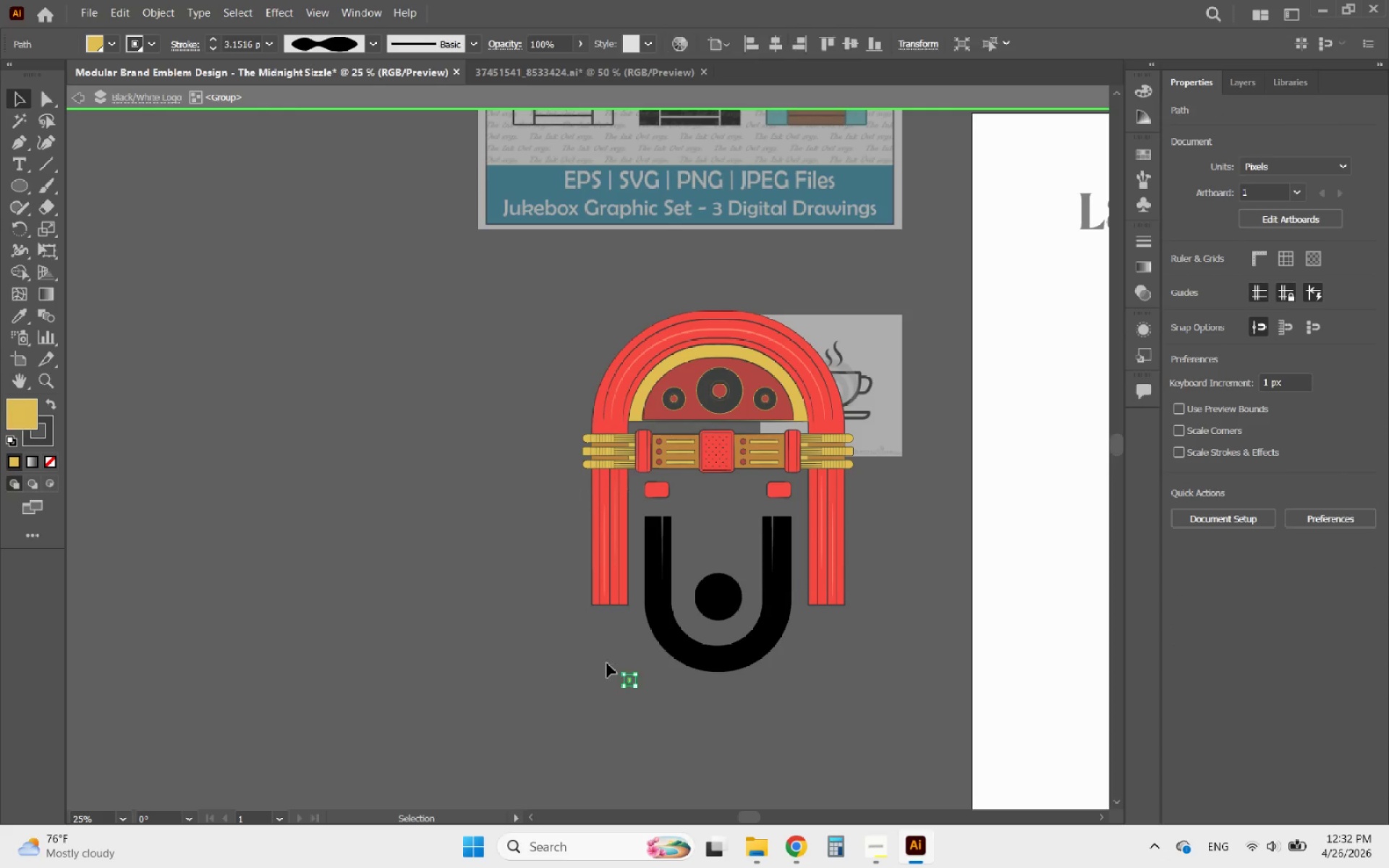 
key(Delete)
 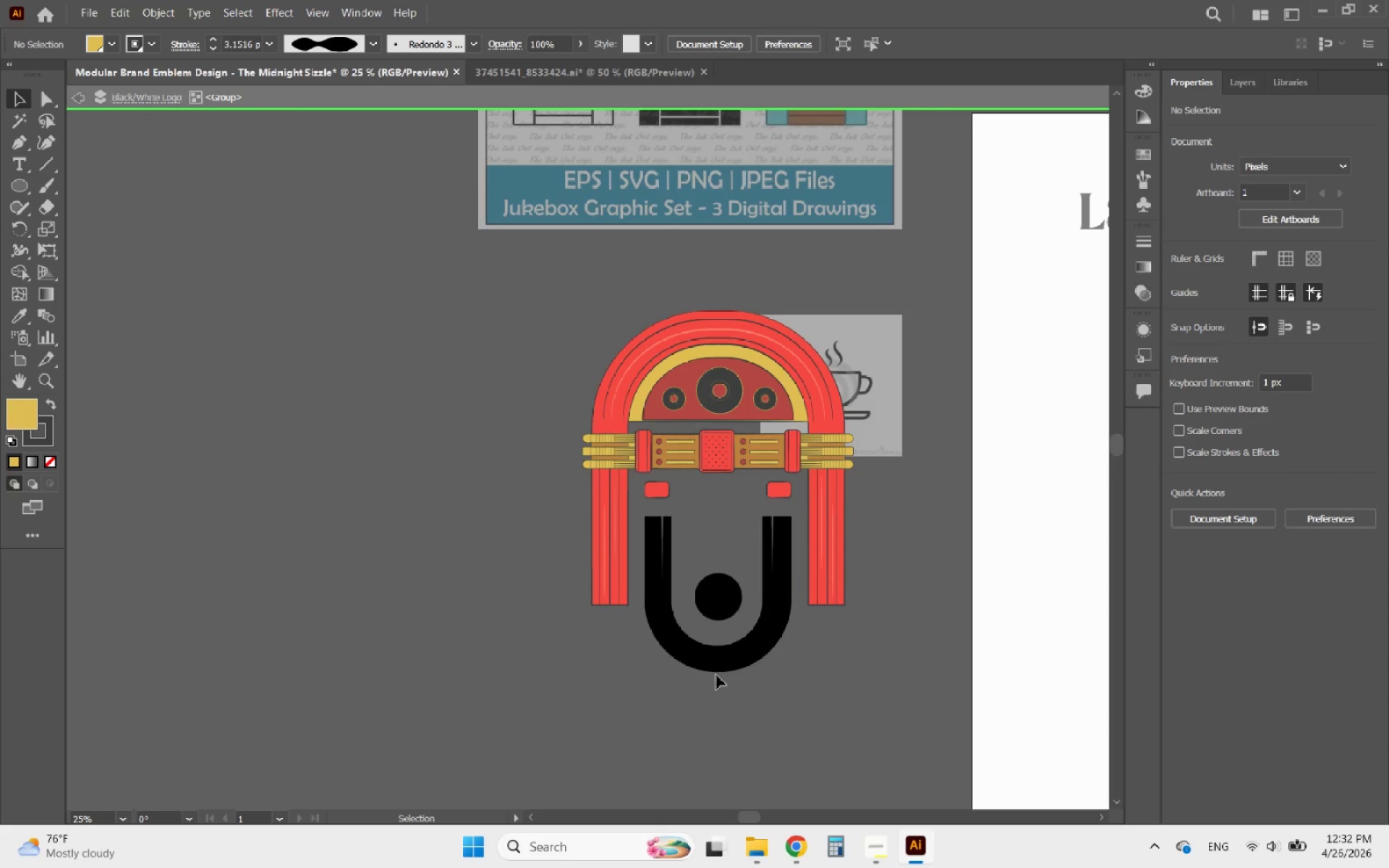 
left_click([723, 658])
 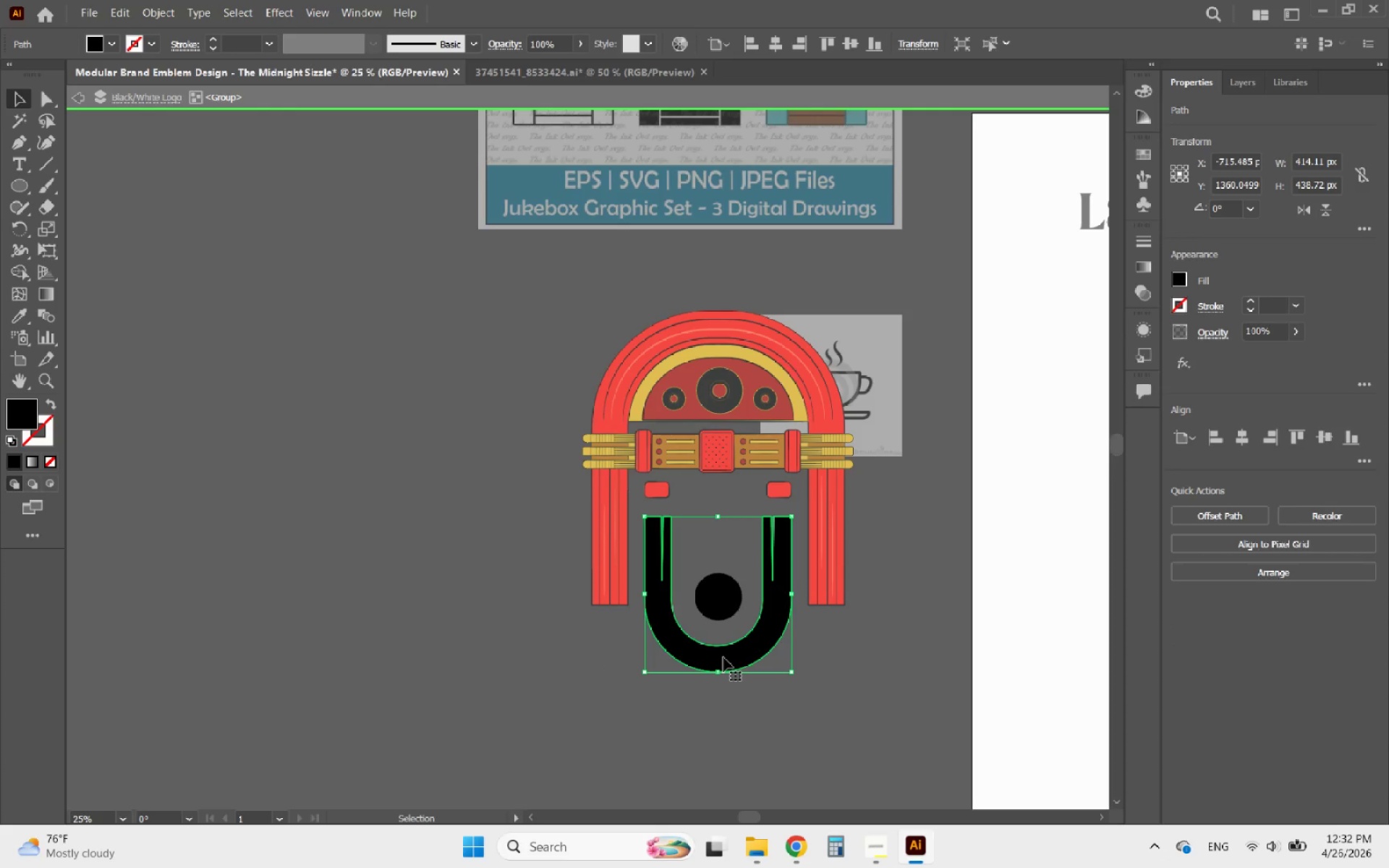 
key(Delete)
 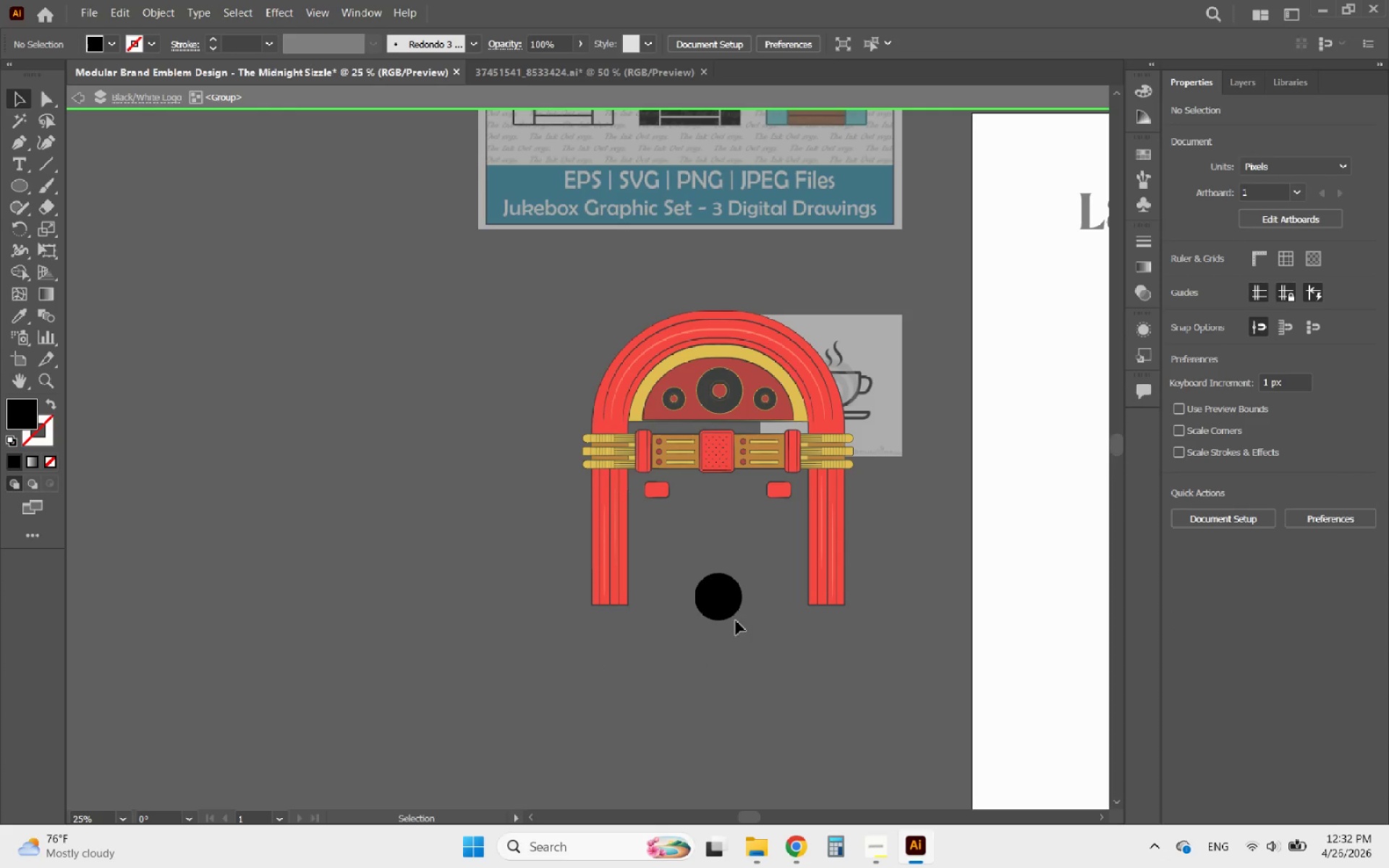 
left_click([734, 609])
 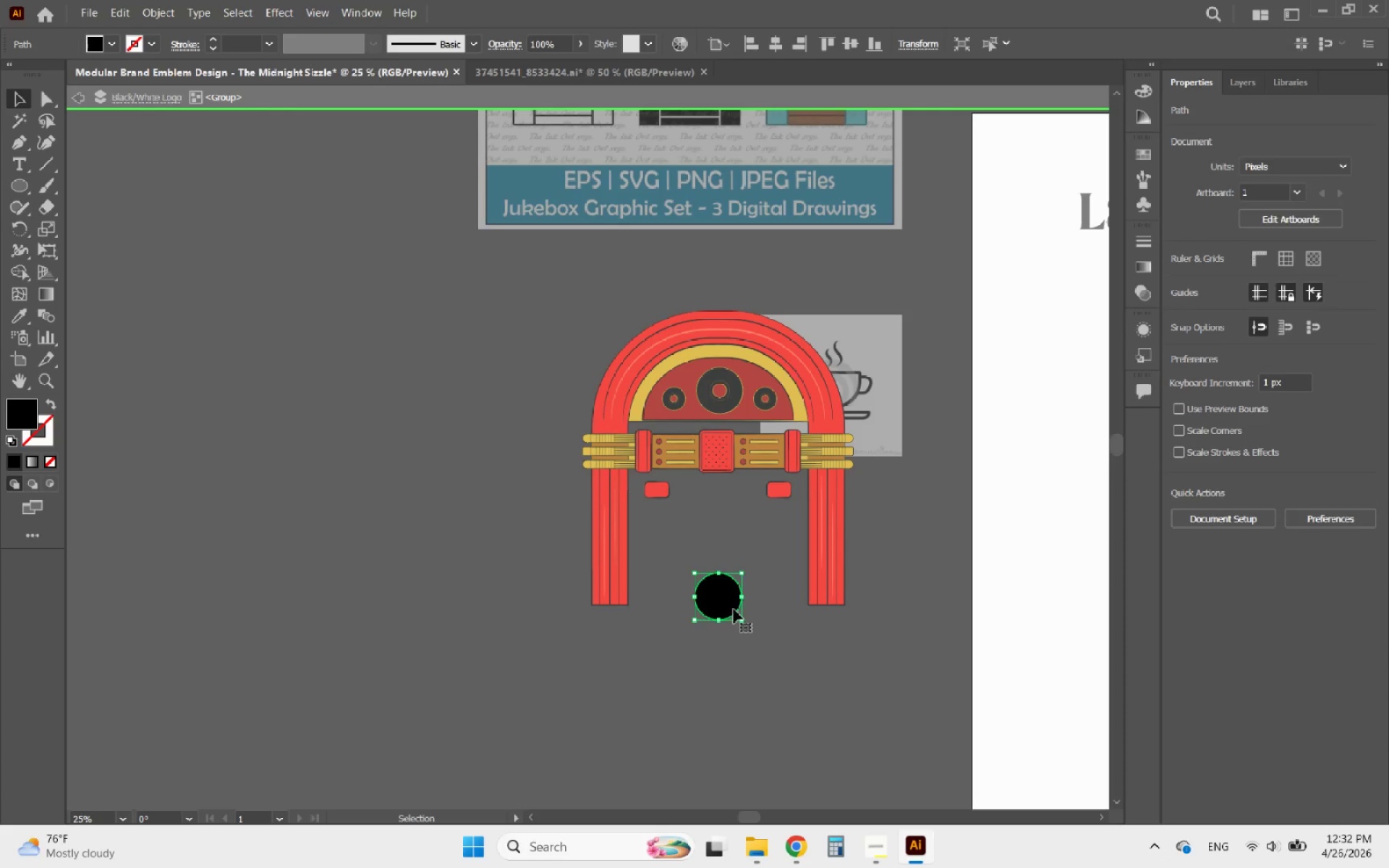 
key(Delete)
 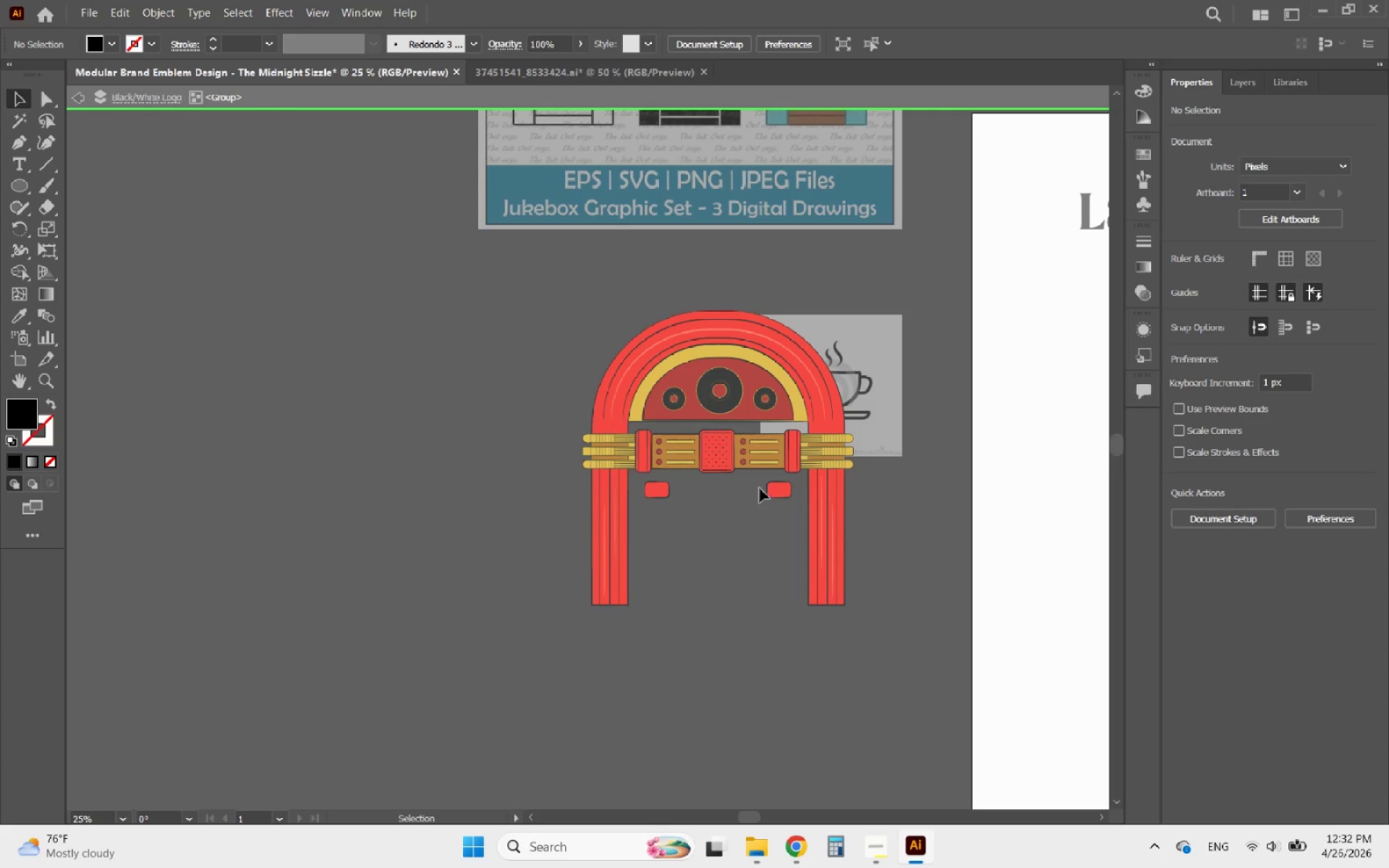 
left_click([772, 488])
 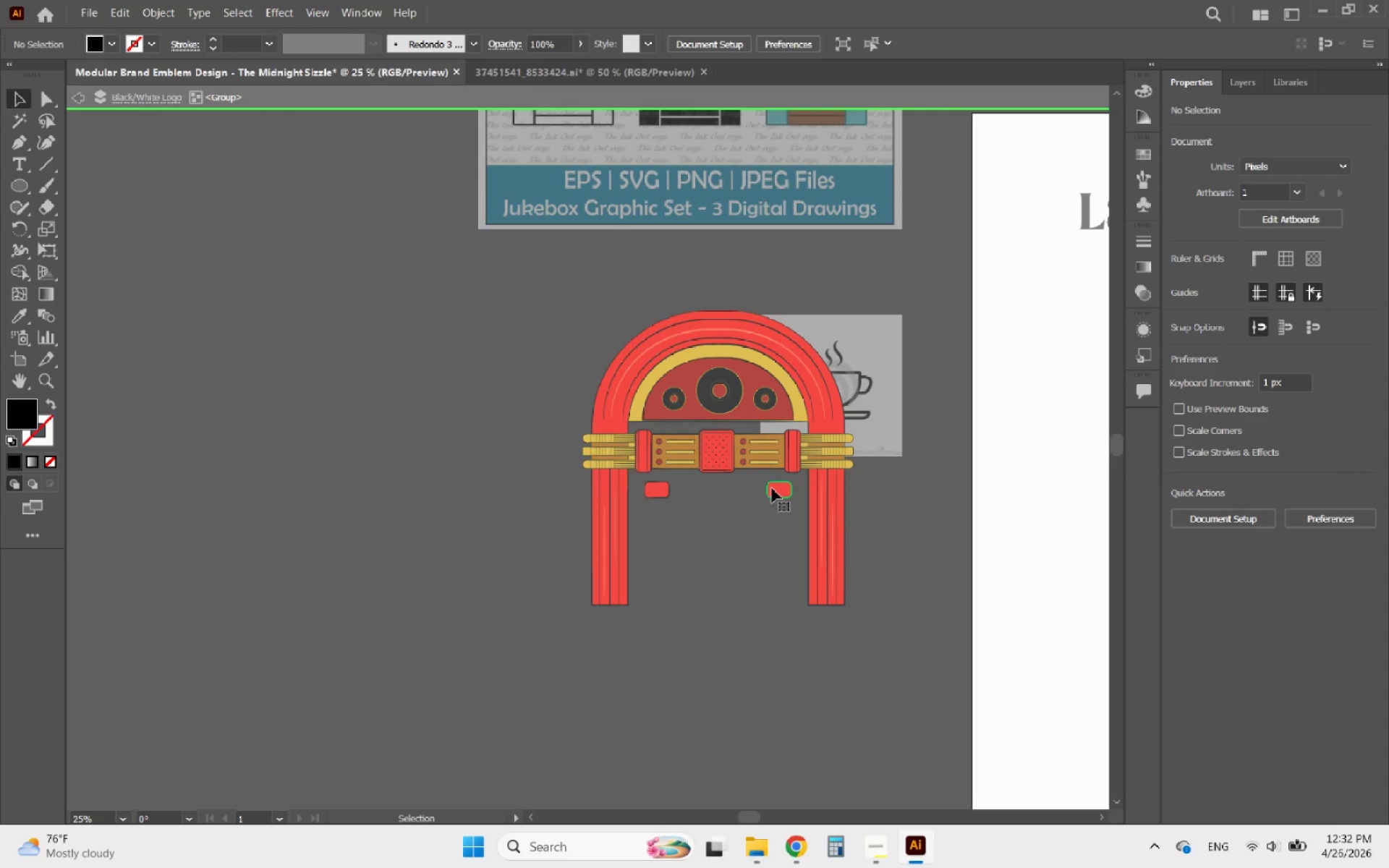 
key(Delete)
 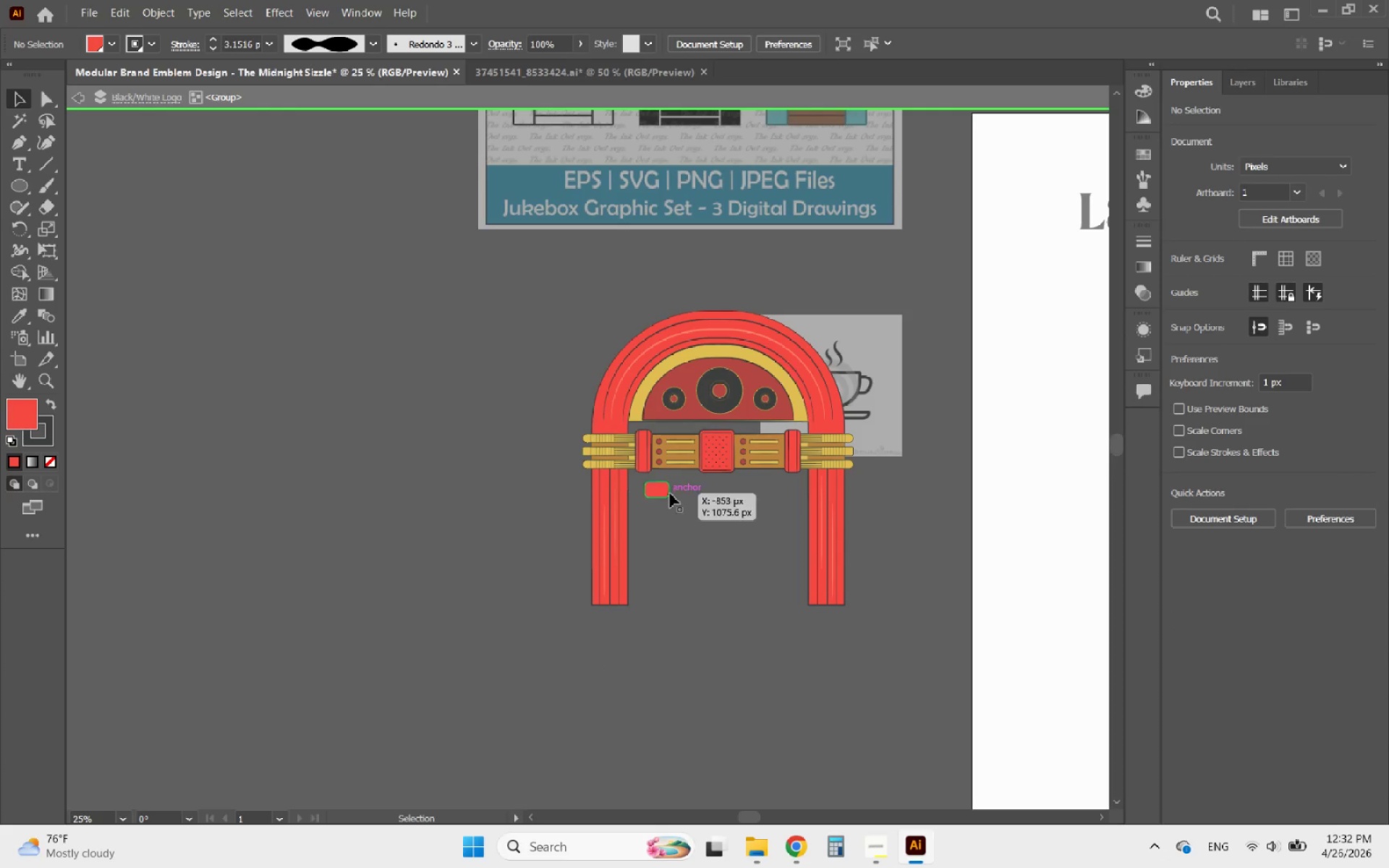 
left_click([666, 493])
 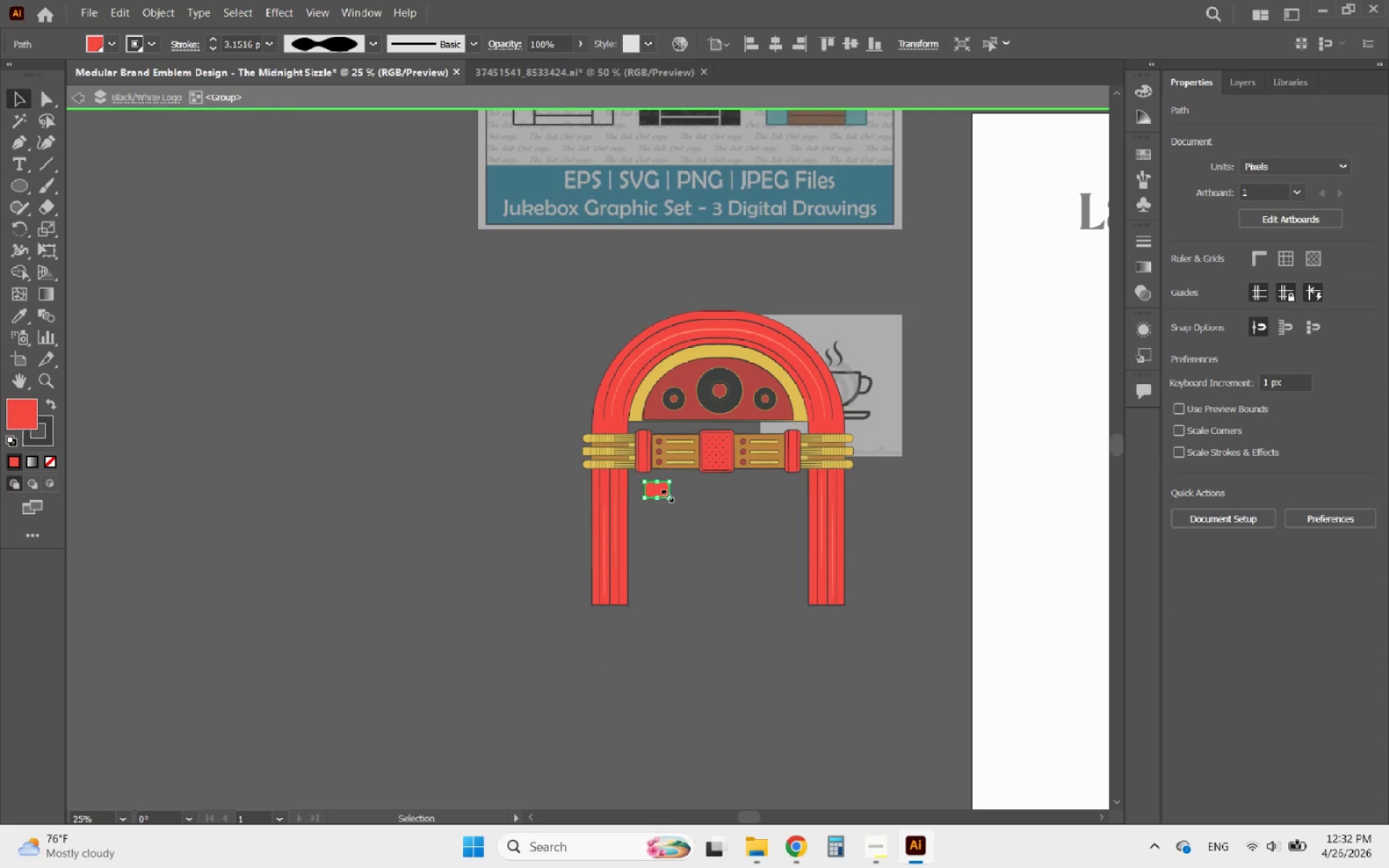 
key(Delete)
 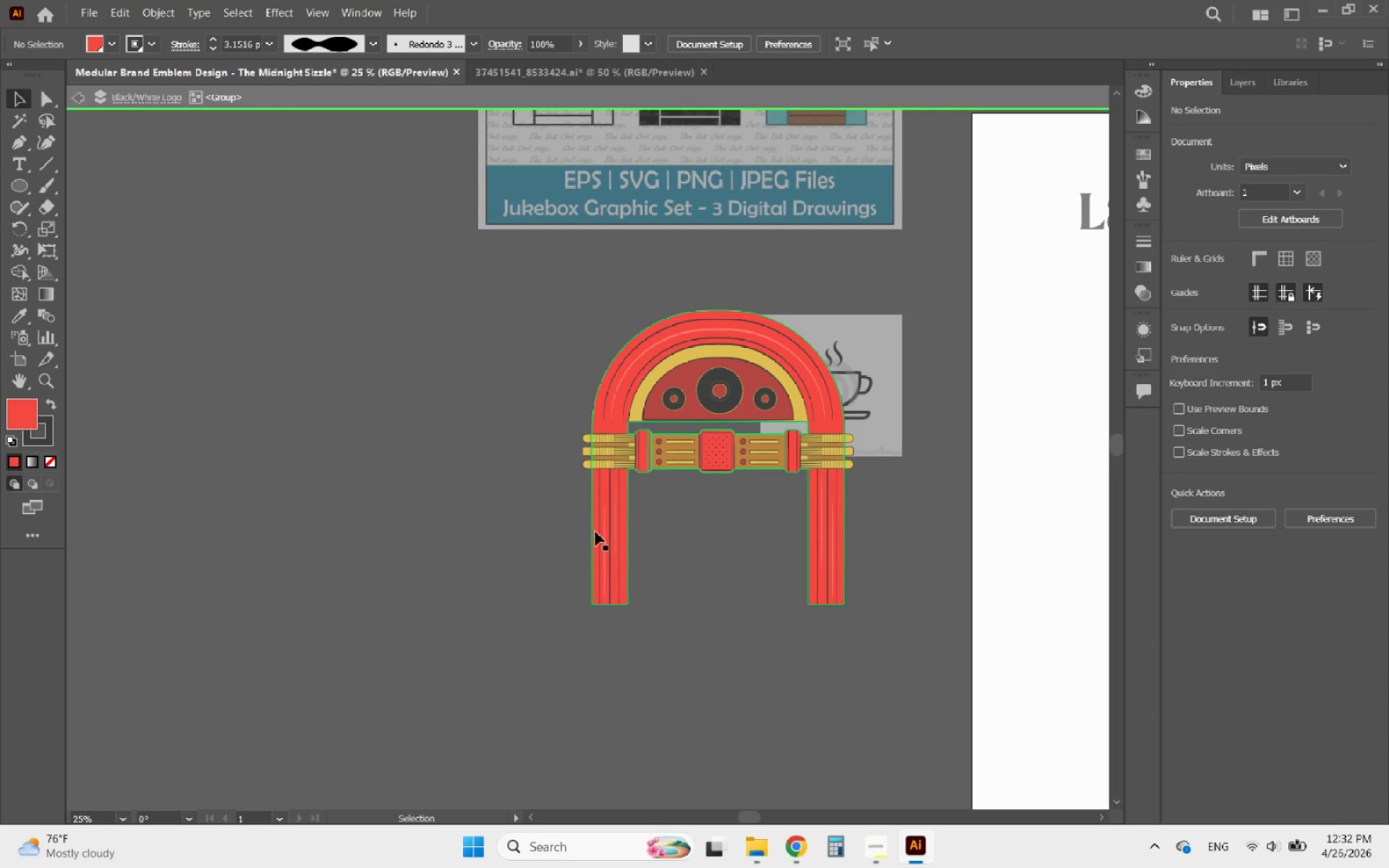 
left_click([595, 532])
 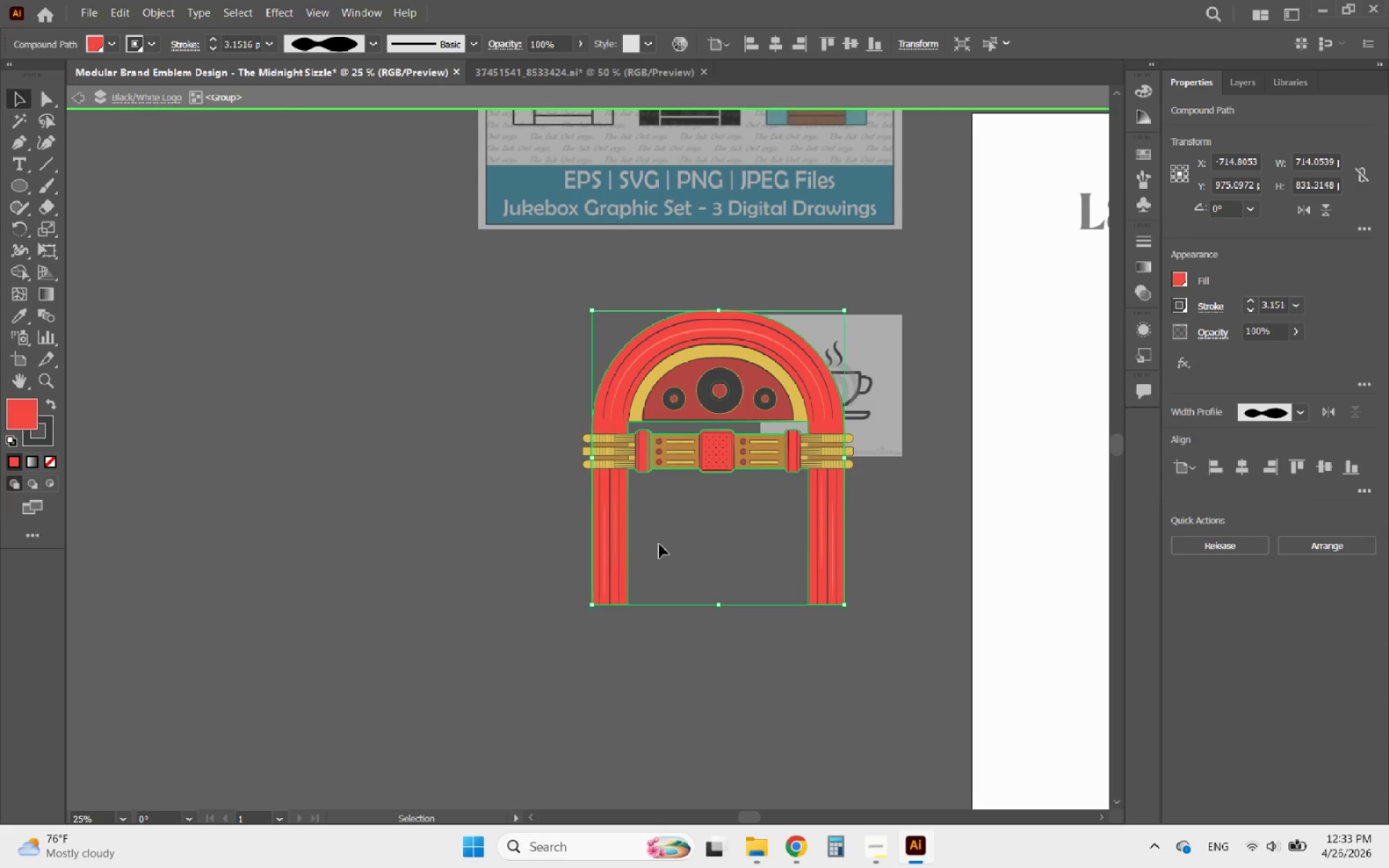 
hold_key(key=AltLeft, duration=3.66)
scroll: coordinate [692, 465], scroll_direction: up, amount: 3.0
 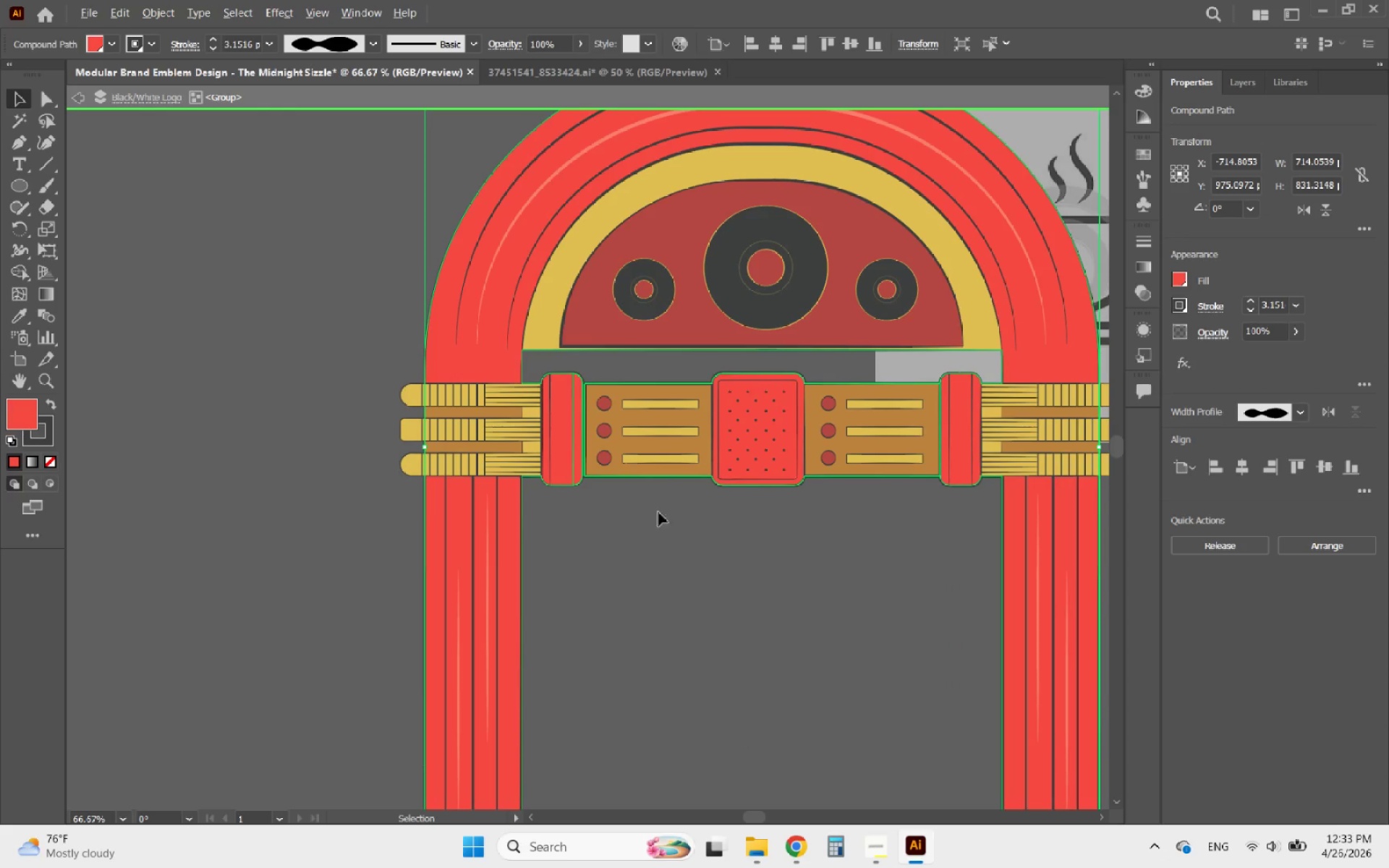 
scroll: coordinate [635, 561], scroll_direction: down, amount: 3.0
 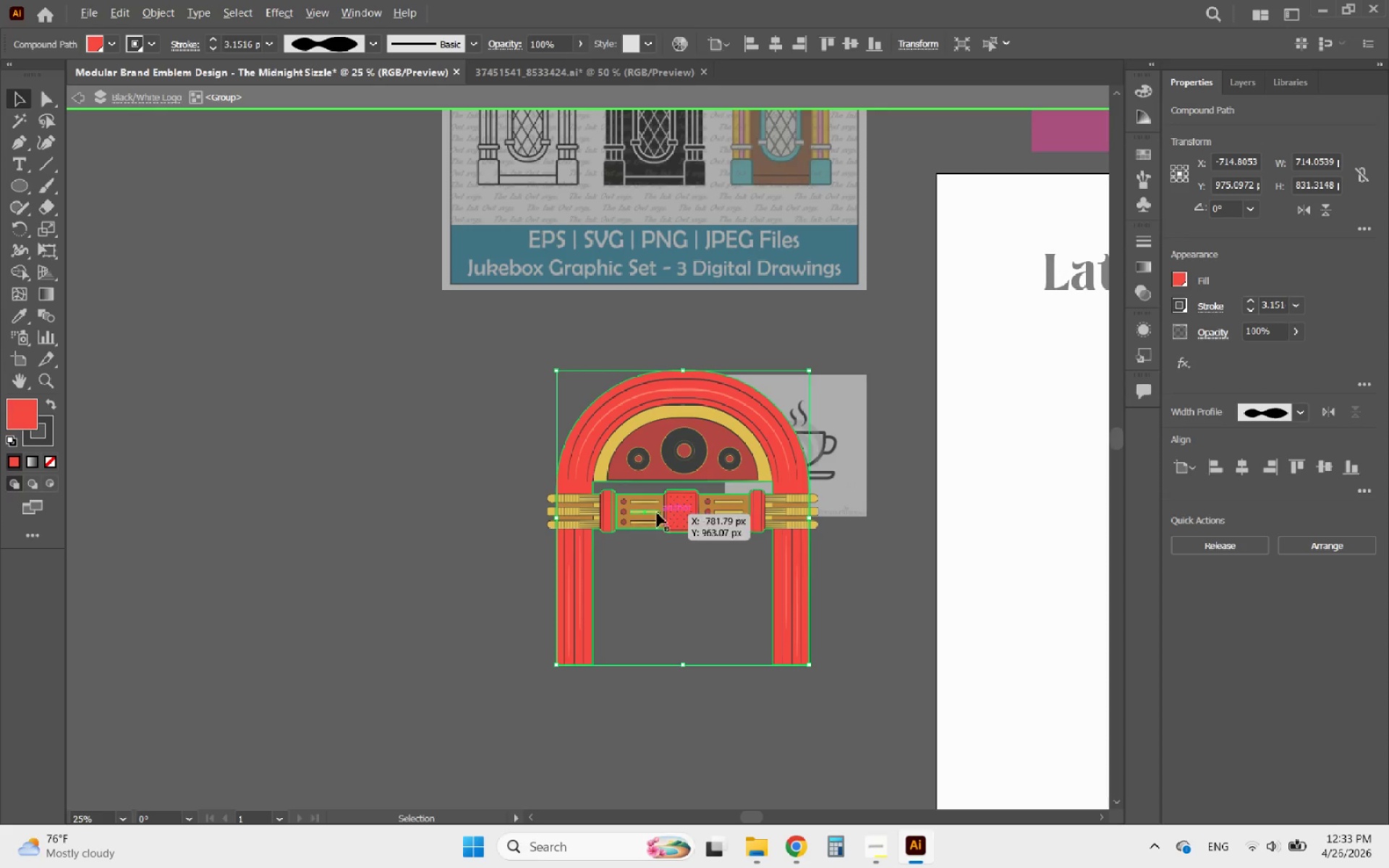 
scroll: coordinate [665, 495], scroll_direction: up, amount: 3.0
 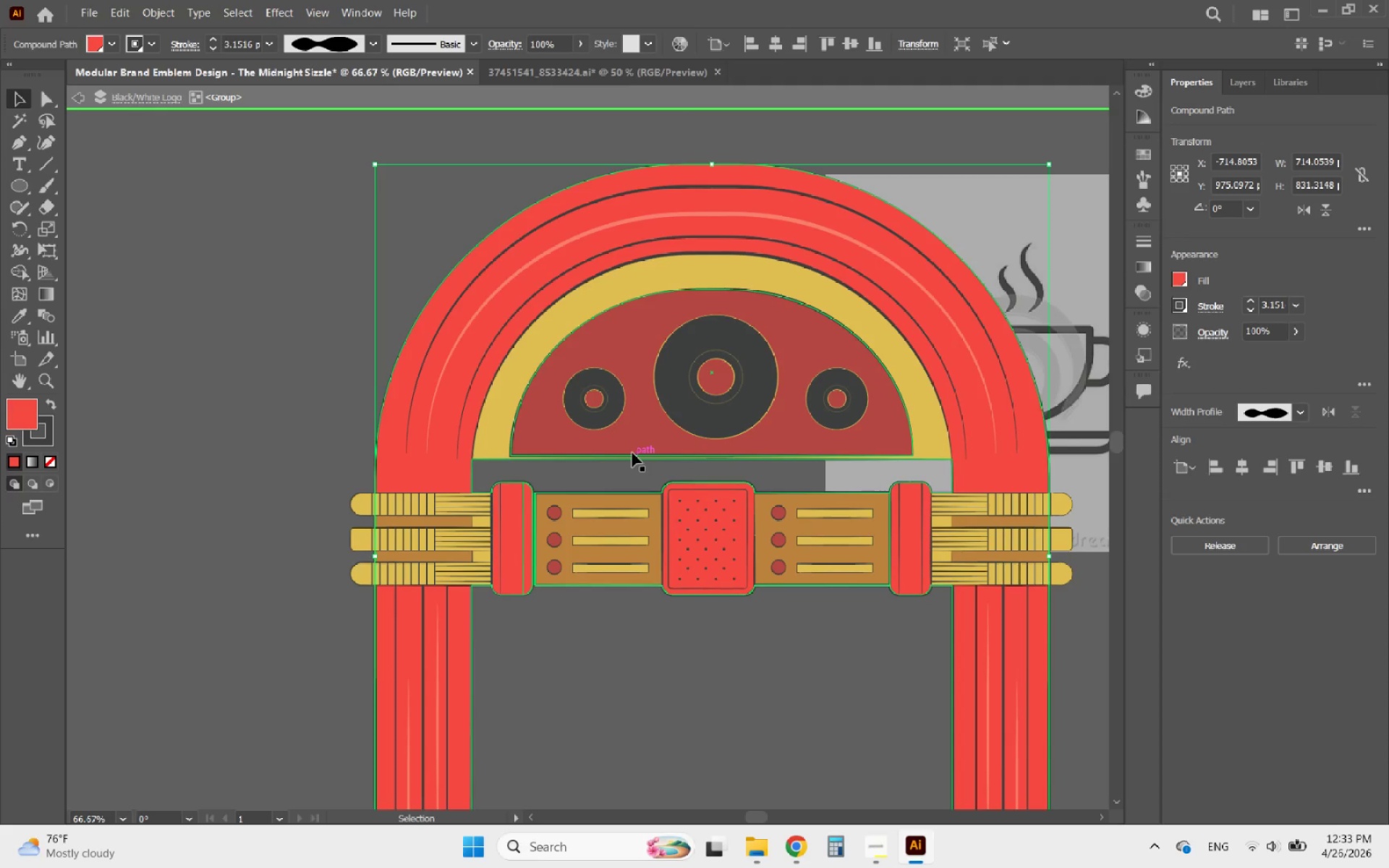 
left_click([600, 663])
 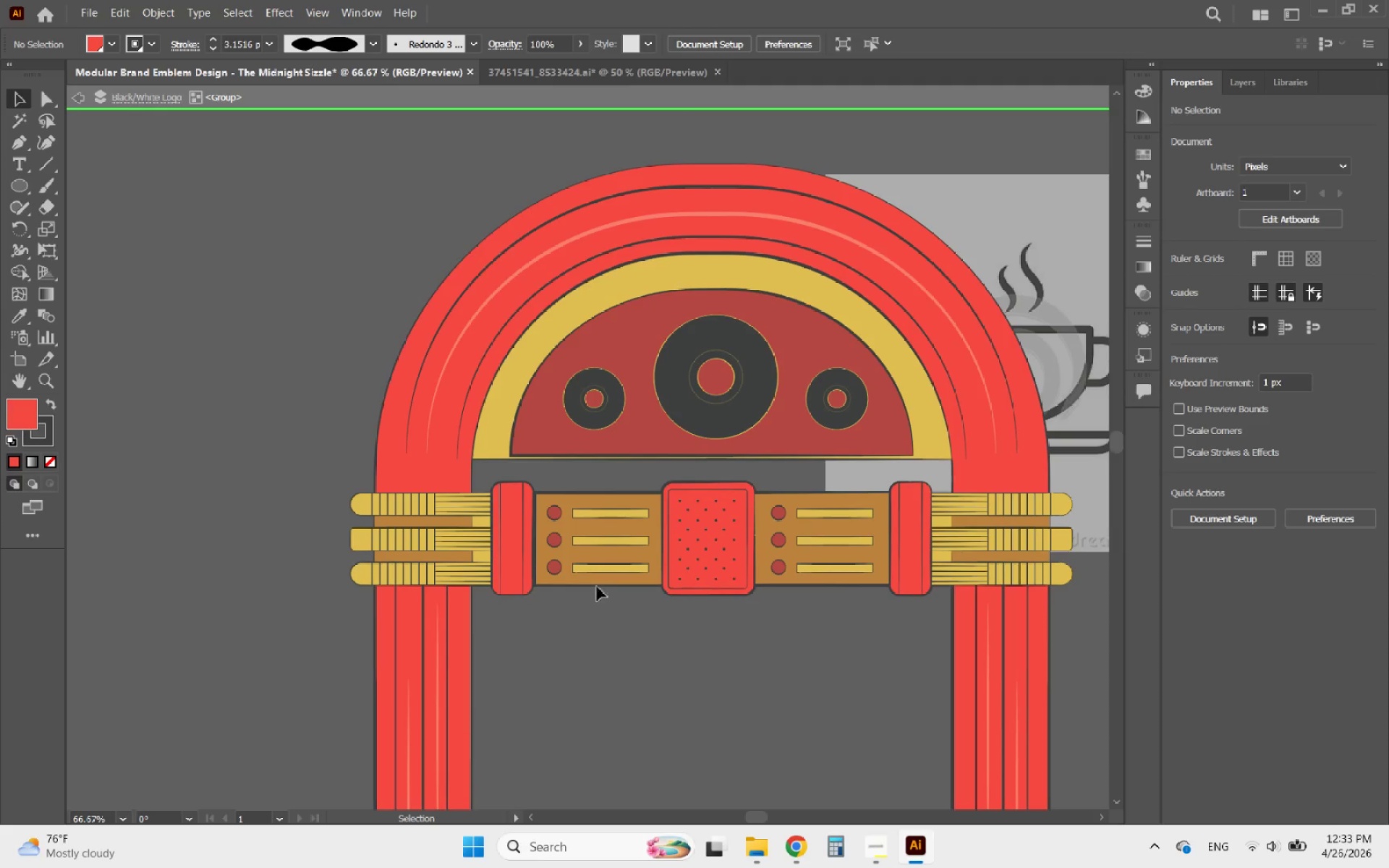 
left_click([597, 573])
 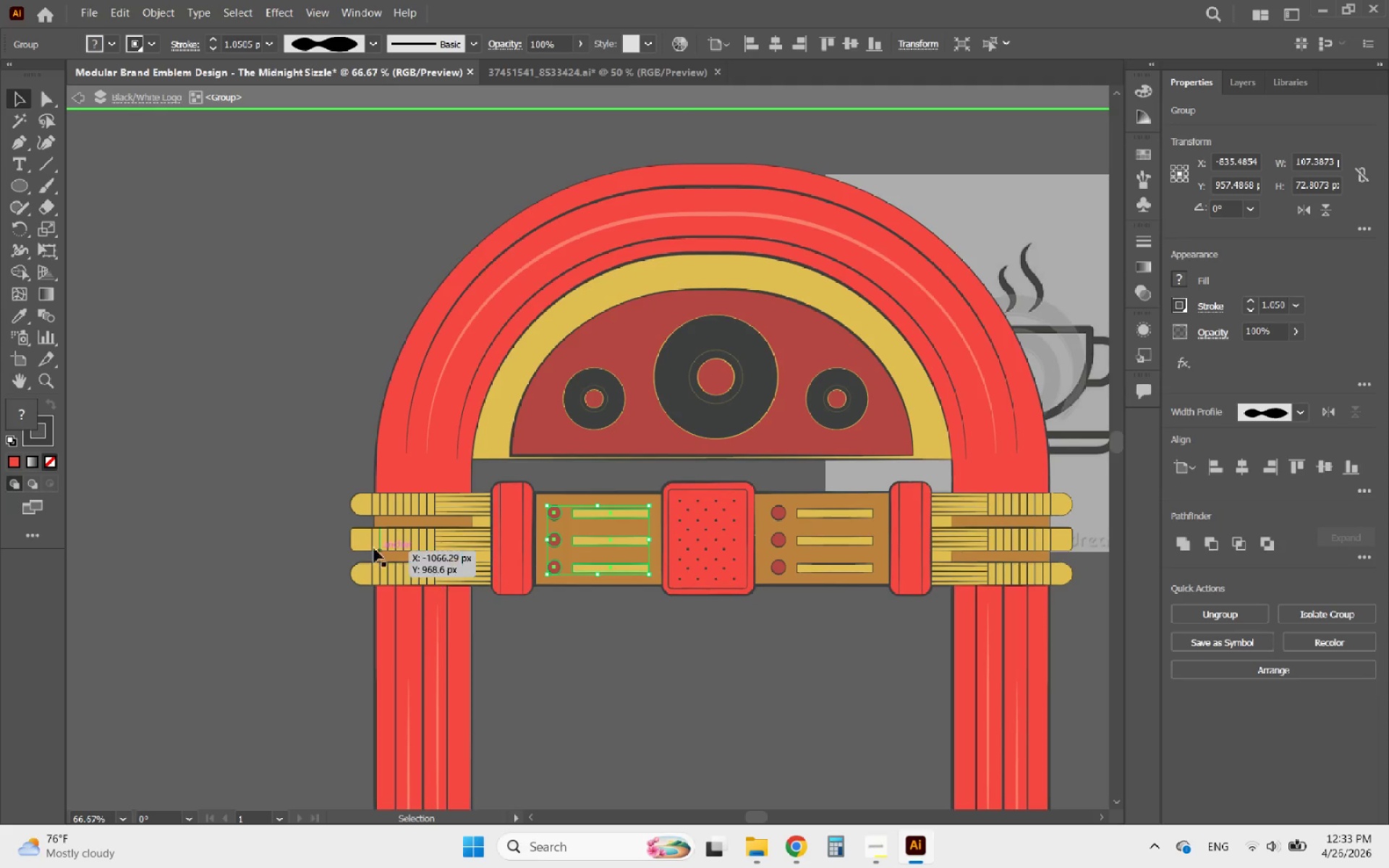 
hold_key(key=AltLeft, duration=1.22)
scroll: coordinate [286, 483], scroll_direction: up, amount: 1.0
 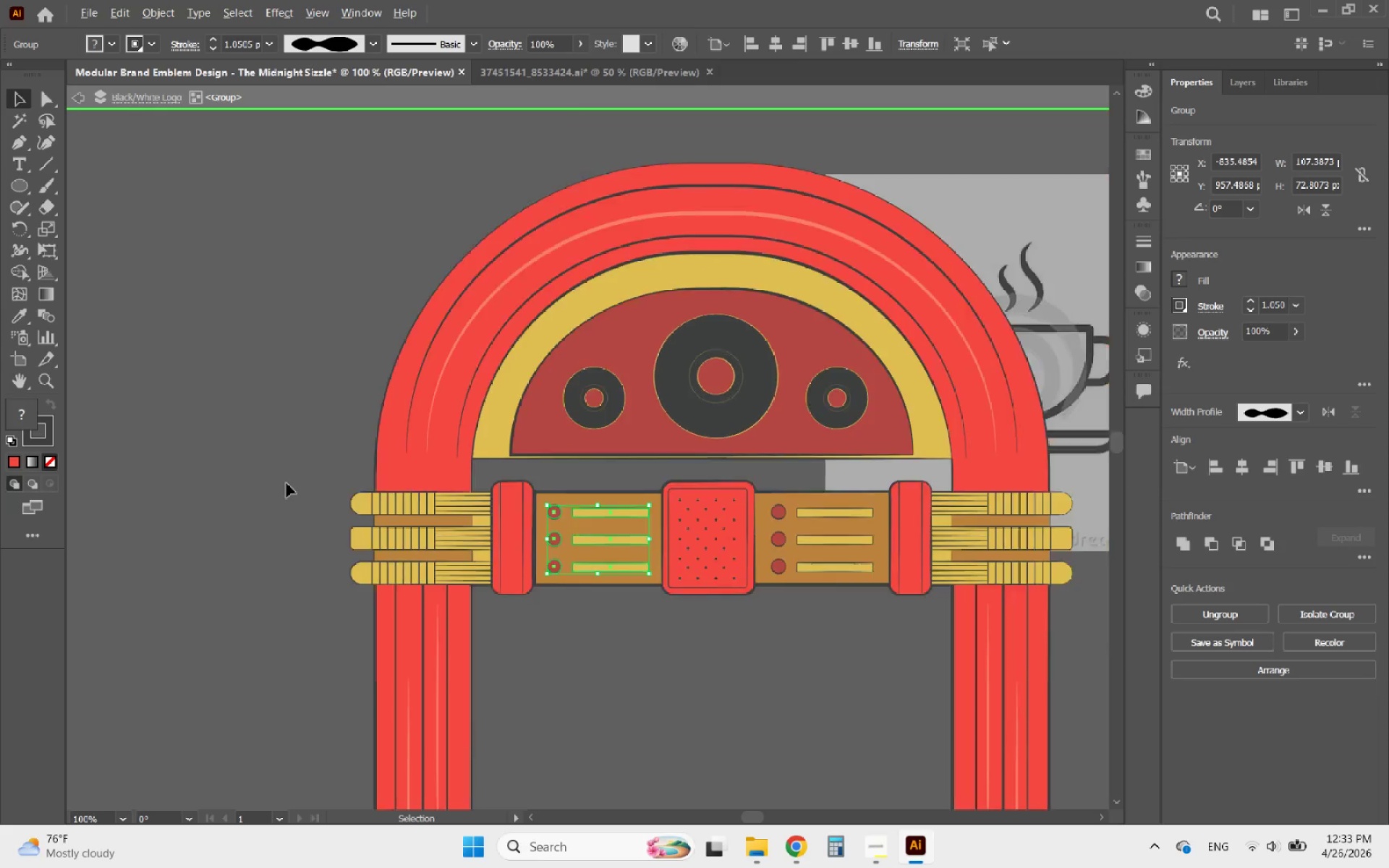 
scroll: coordinate [286, 483], scroll_direction: down, amount: 2.0
 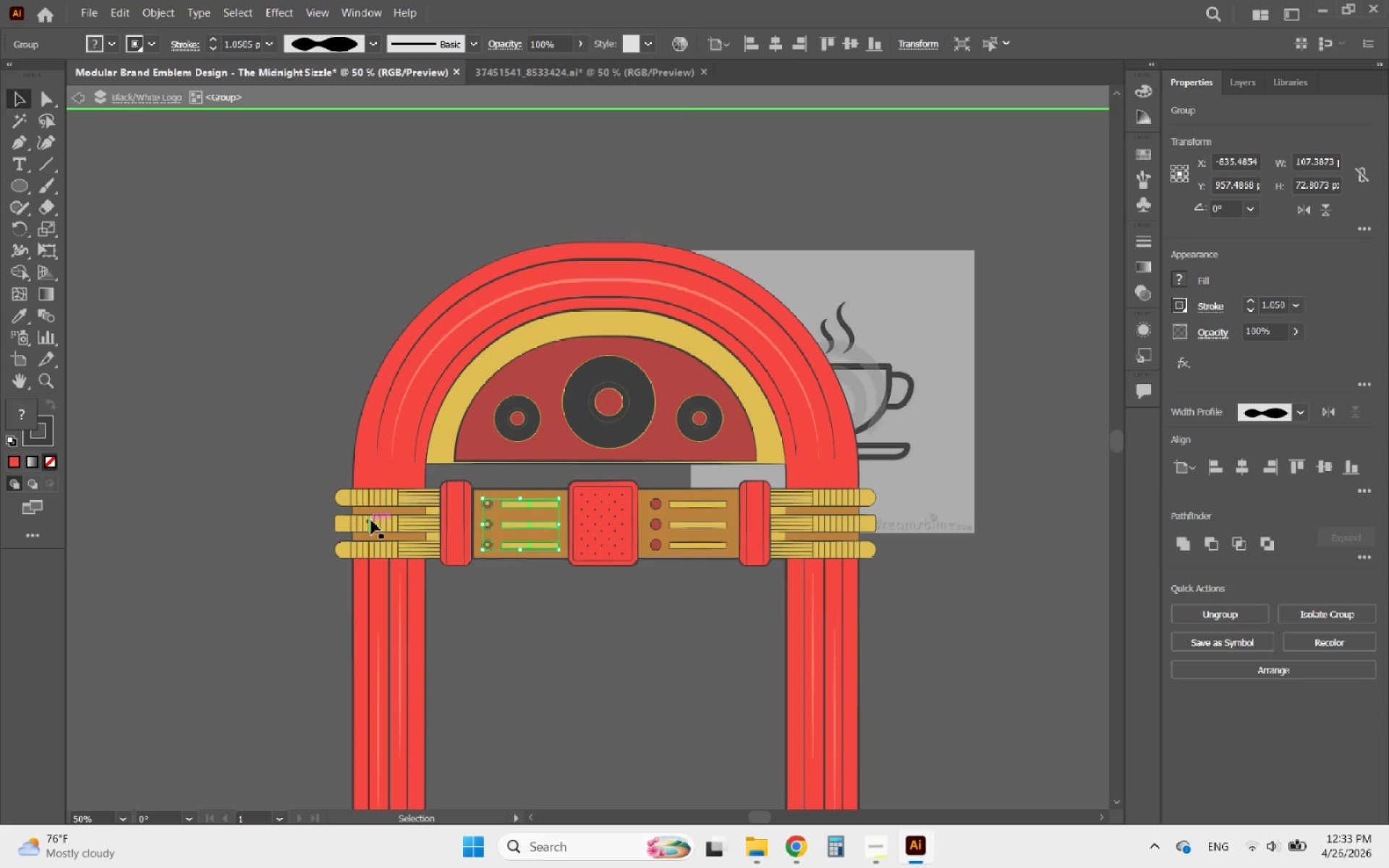 
hold_key(key=AltLeft, duration=0.45)
scroll: coordinate [379, 514], scroll_direction: up, amount: 2.0
 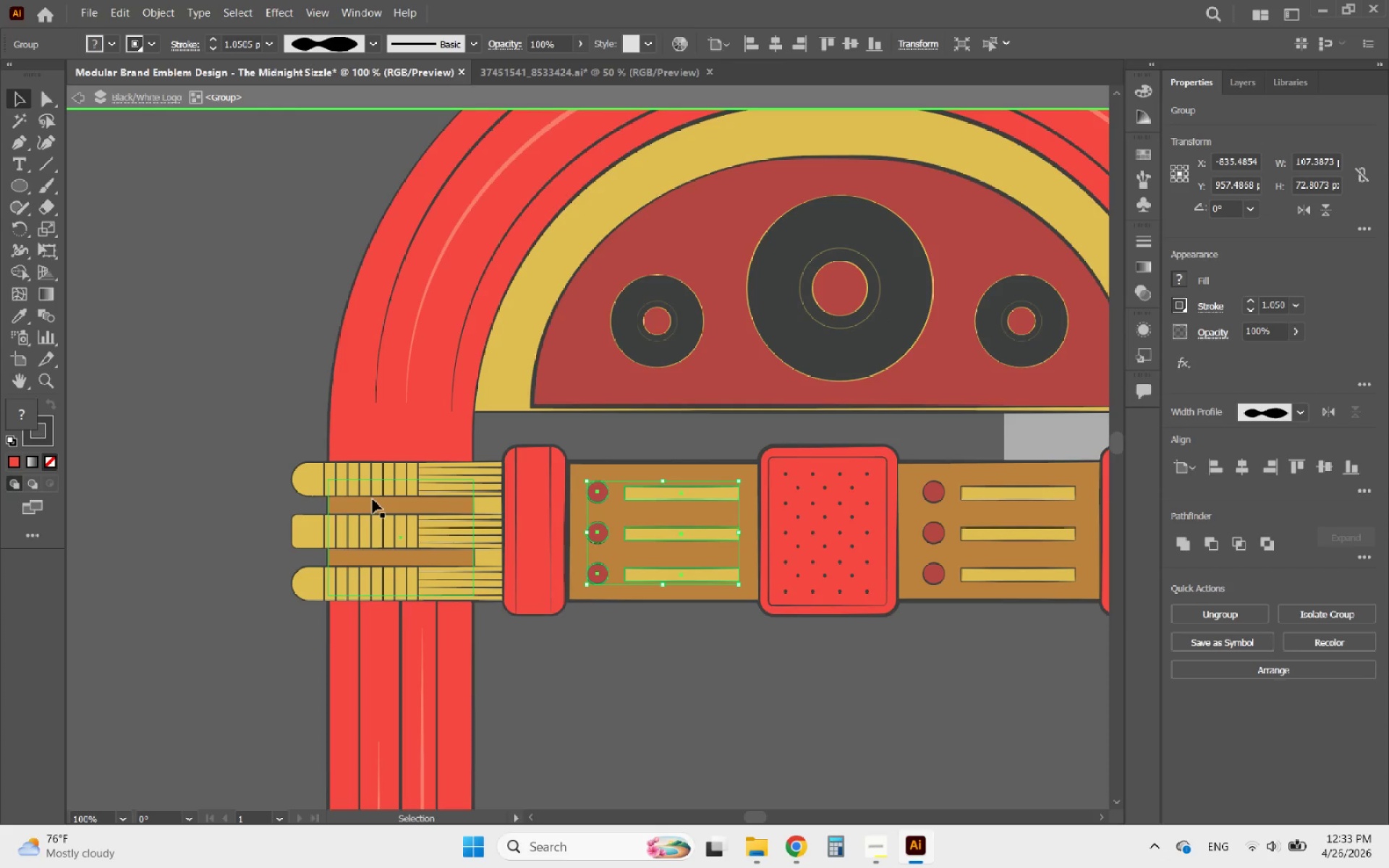 
left_click([373, 499])
 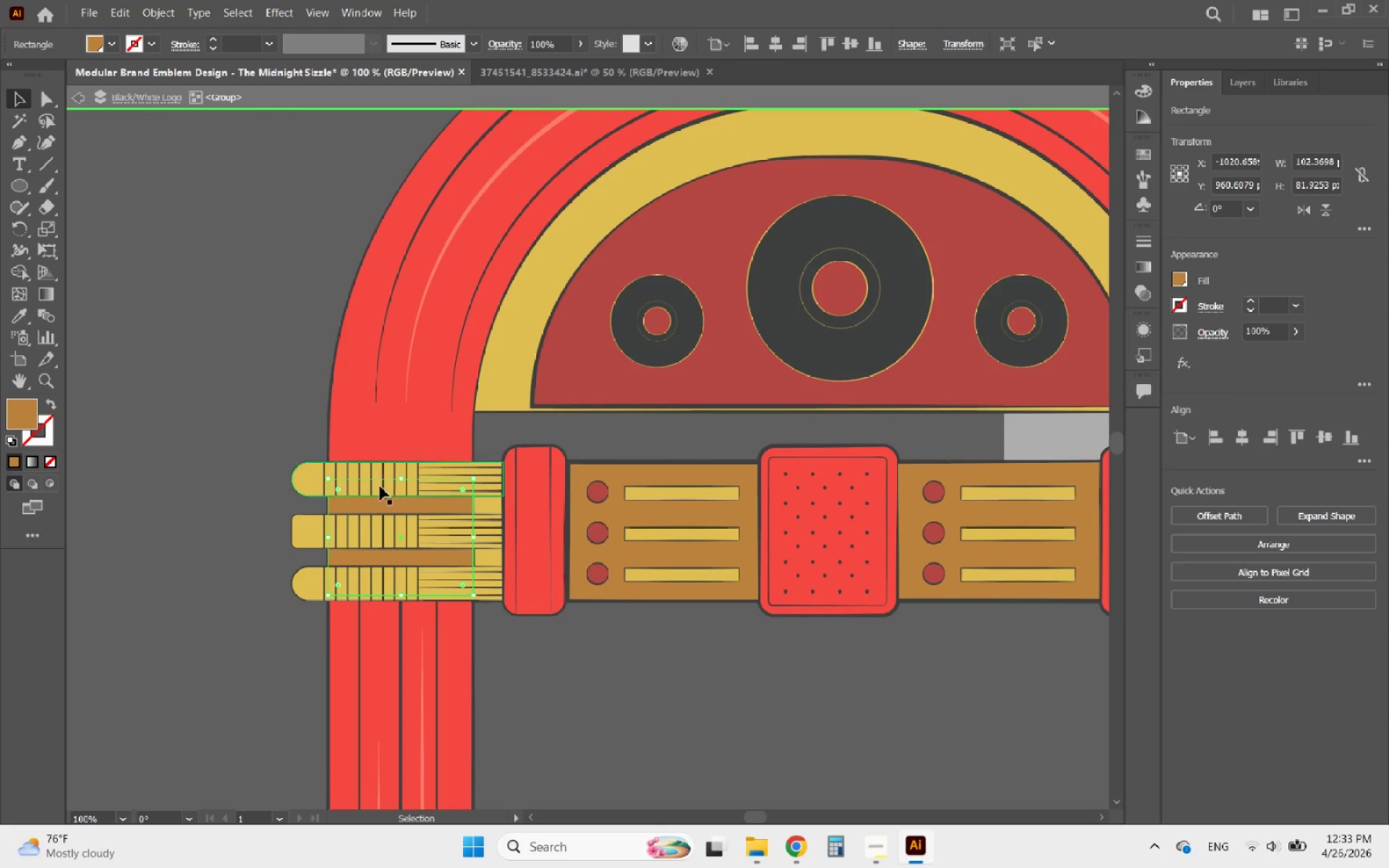 
left_click_drag(start_coordinate=[404, 477], to_coordinate=[400, 449])
 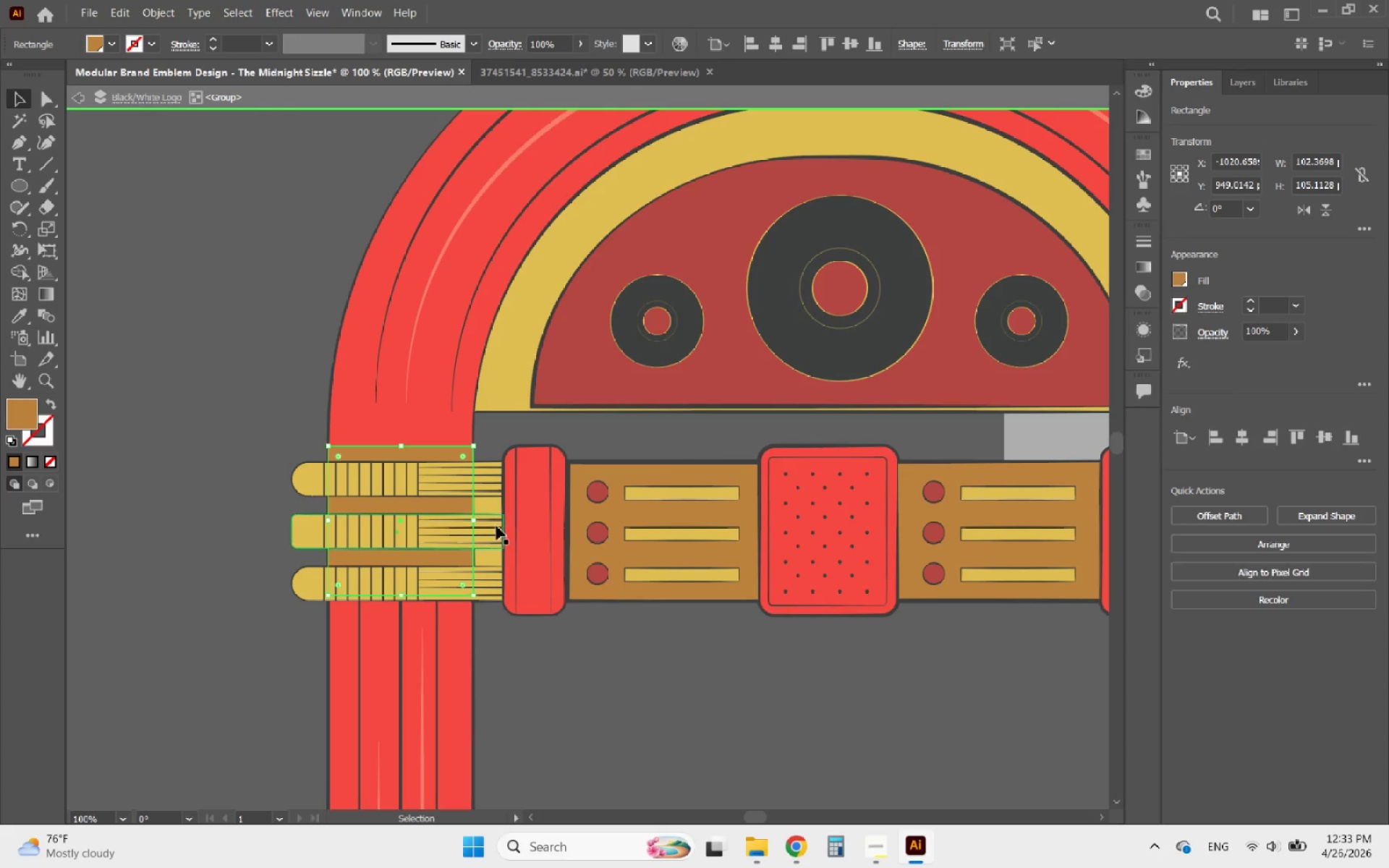 
left_click_drag(start_coordinate=[470, 521], to_coordinate=[482, 516])
 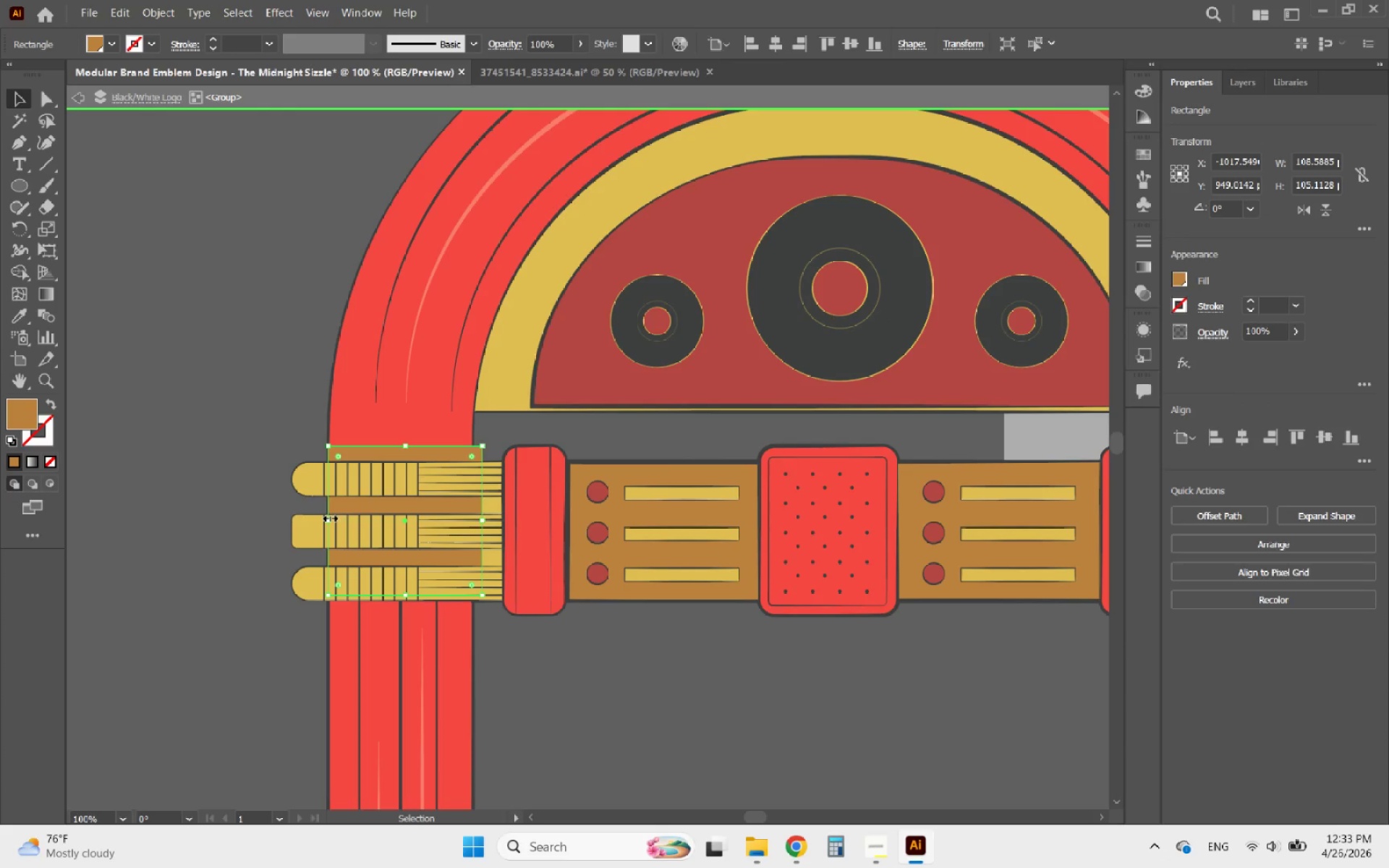 
left_click_drag(start_coordinate=[328, 516], to_coordinate=[313, 520])
 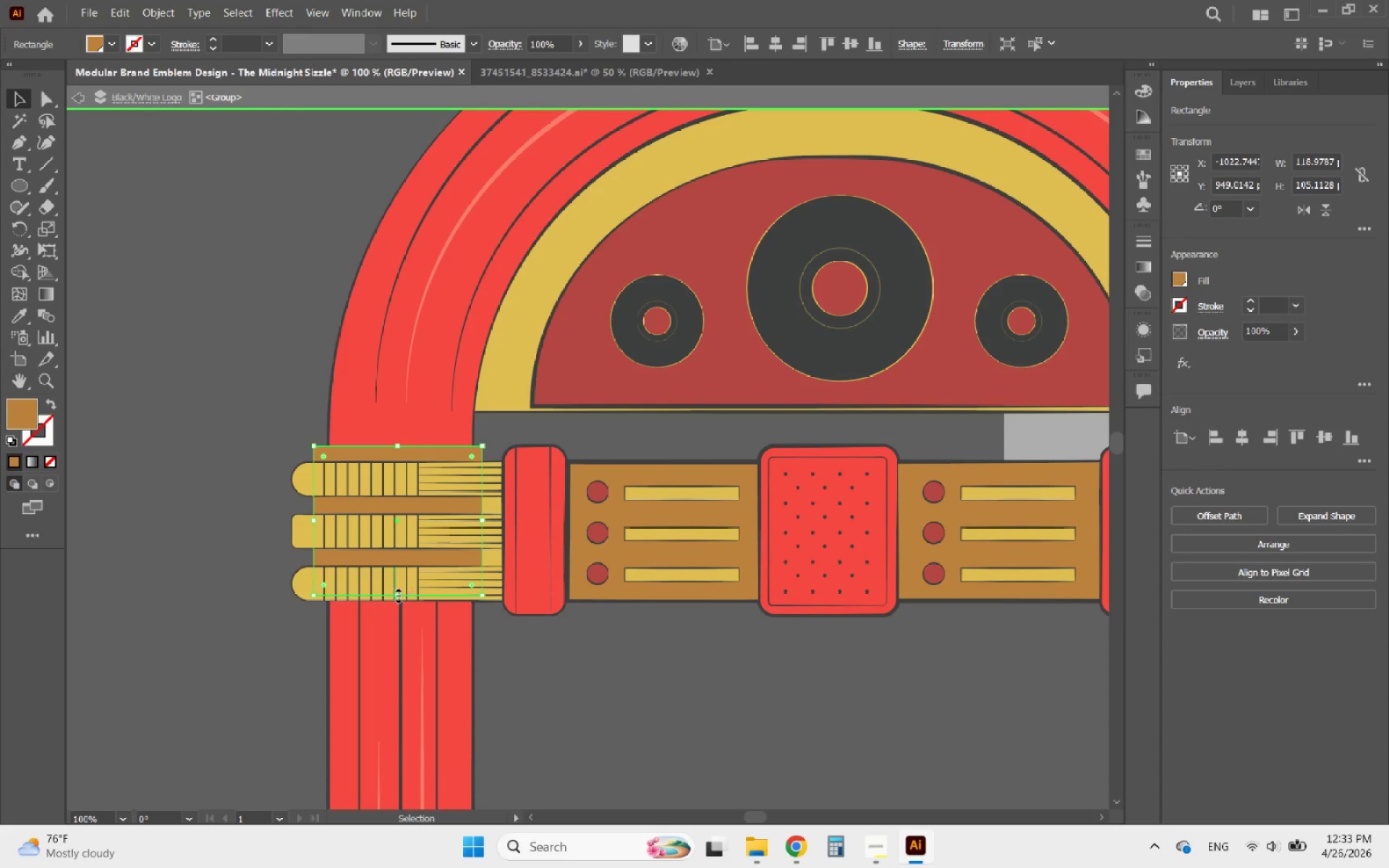 
left_click_drag(start_coordinate=[398, 594], to_coordinate=[368, 613])
 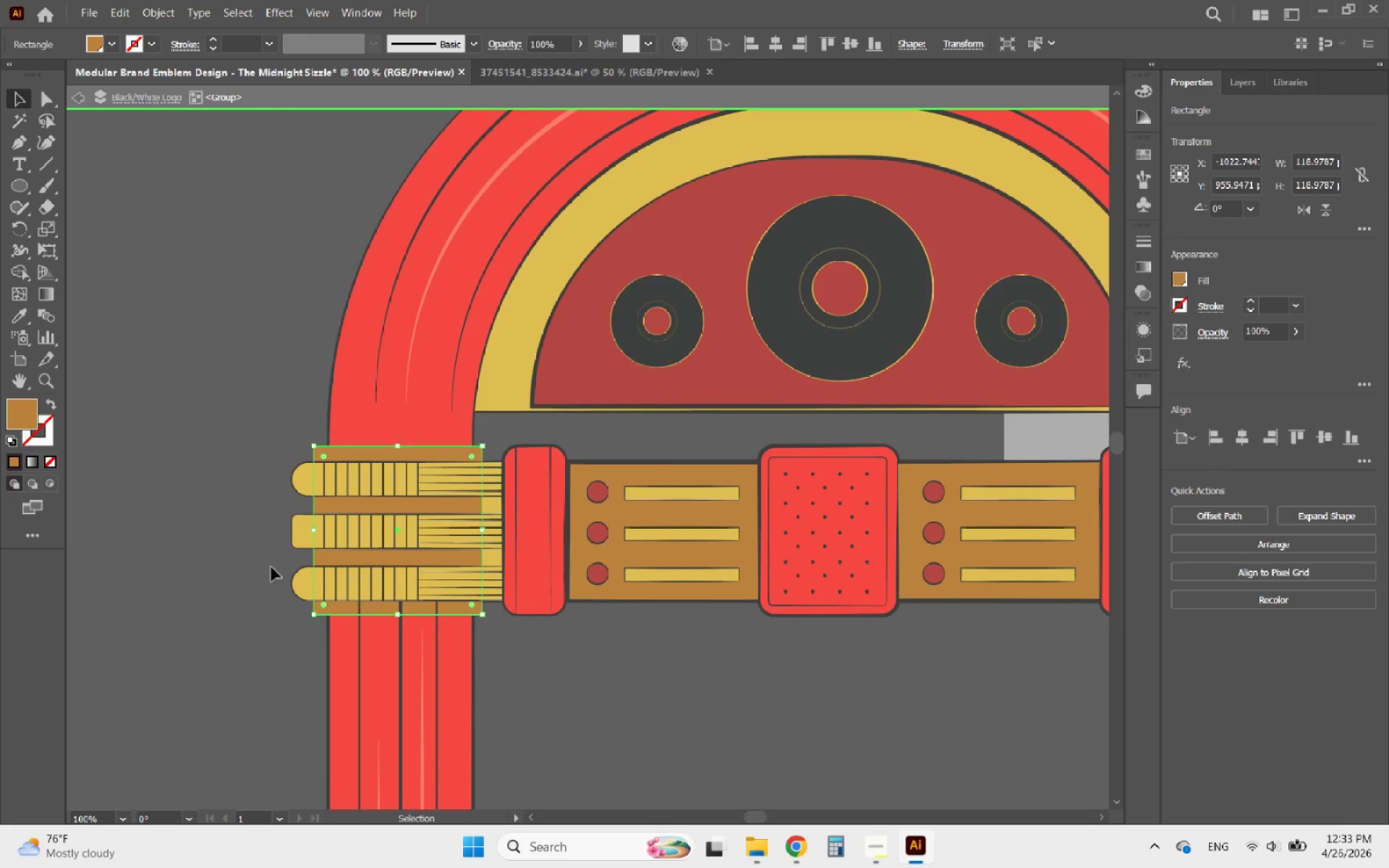 
hold_key(key=AltLeft, duration=2.59)
scroll: coordinate [263, 567], scroll_direction: down, amount: 2.0
 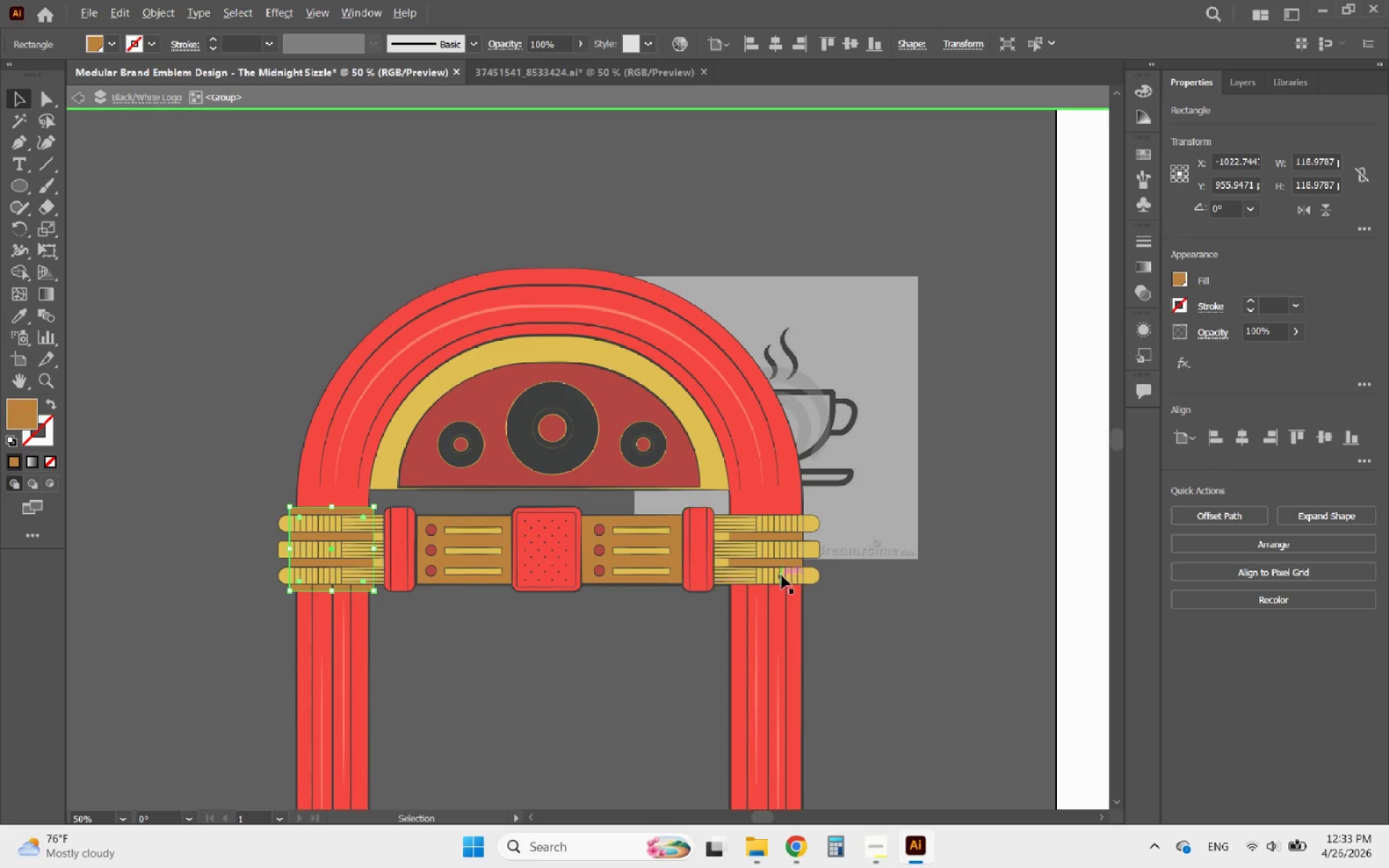 
scroll: coordinate [776, 548], scroll_direction: up, amount: 4.0
 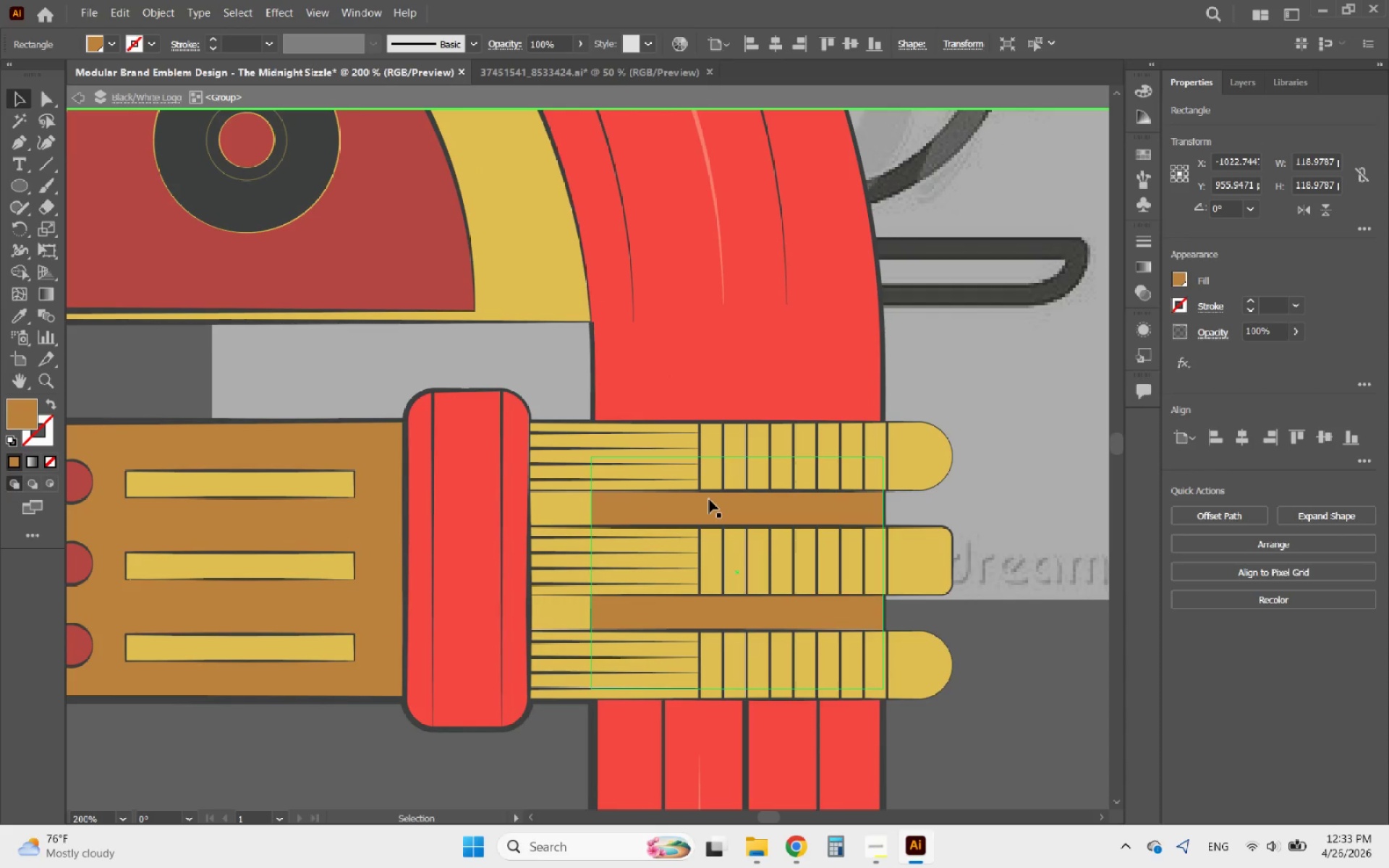 
left_click([709, 499])
 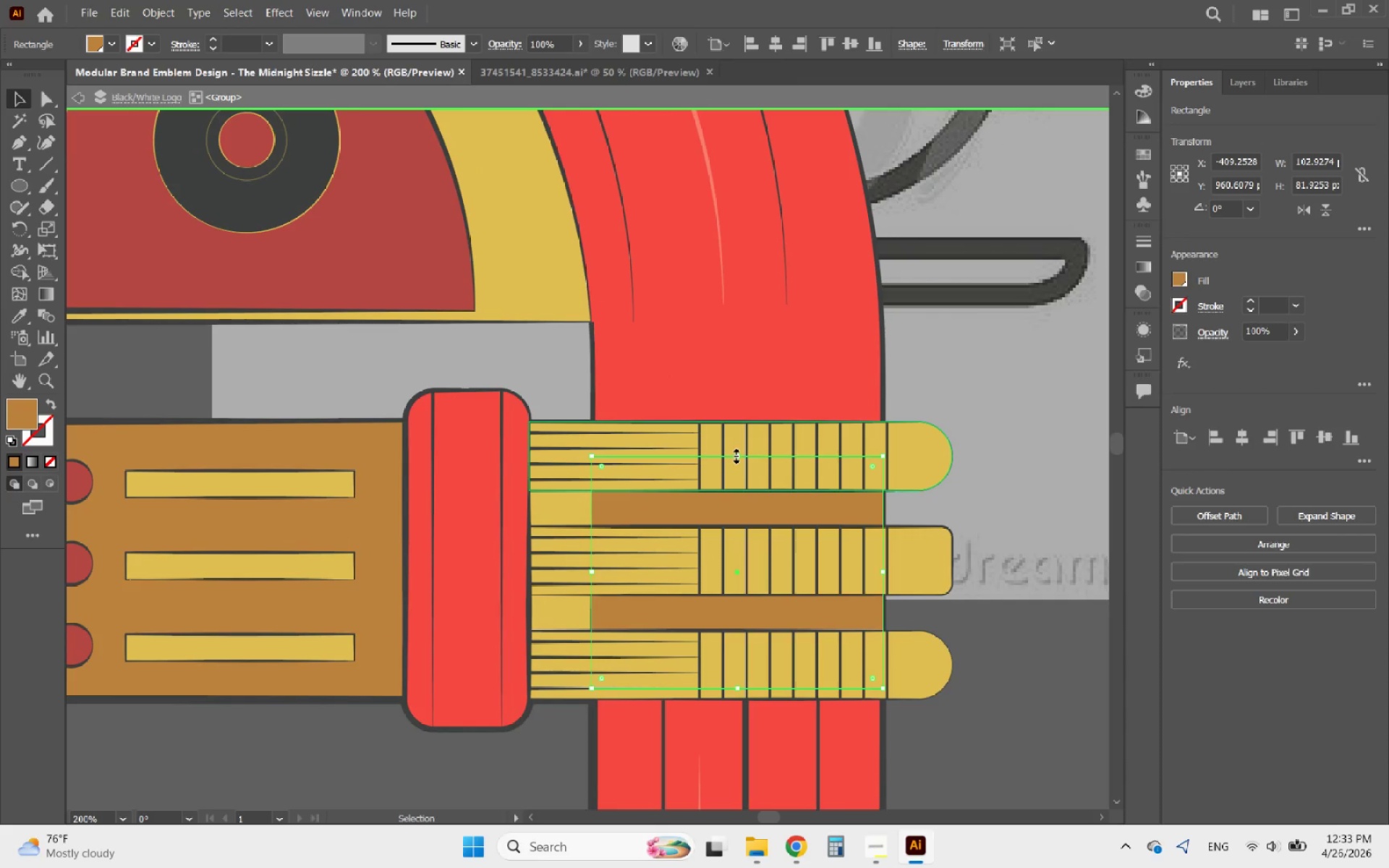 
left_click_drag(start_coordinate=[739, 456], to_coordinate=[734, 393])
 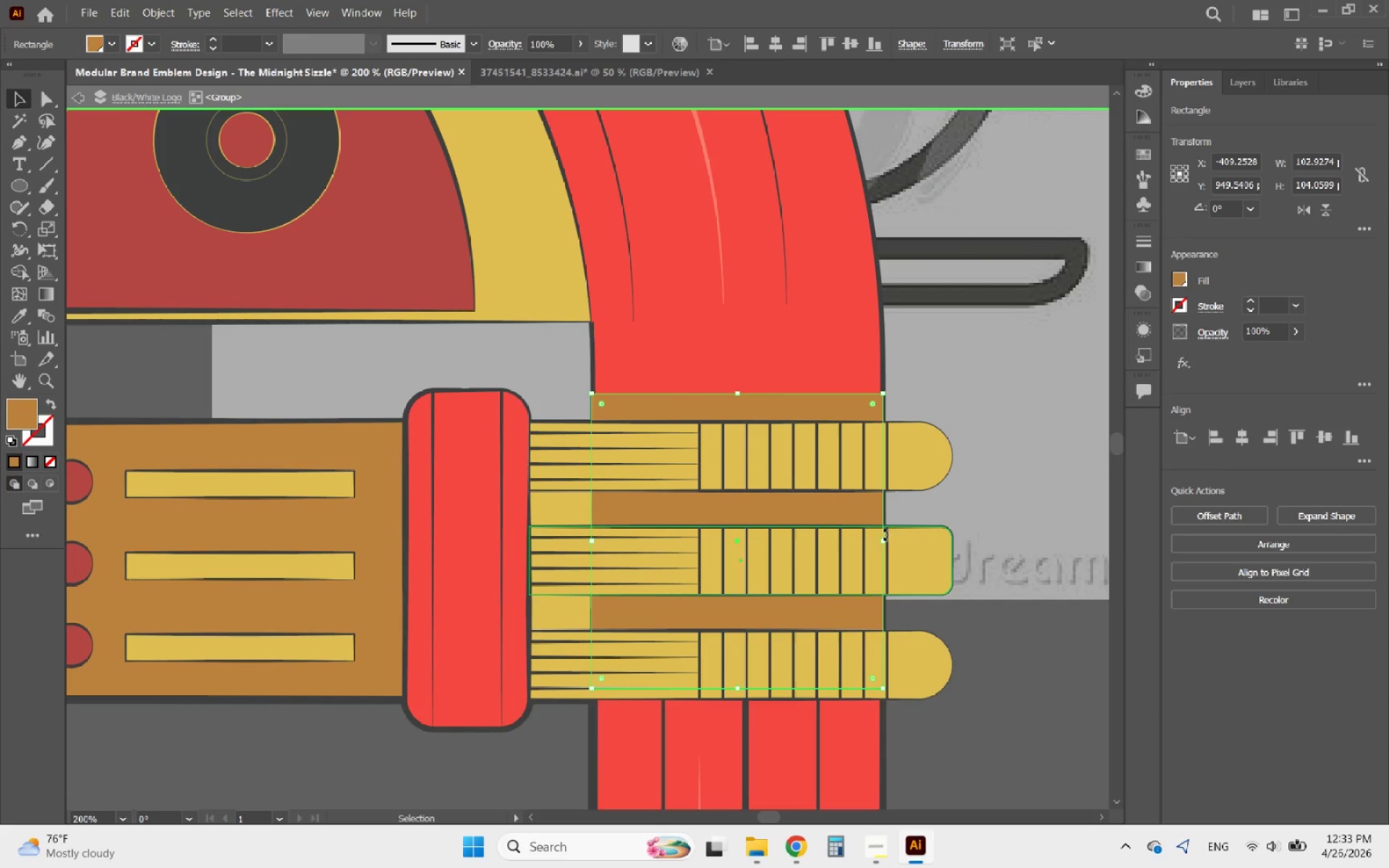 
left_click_drag(start_coordinate=[885, 540], to_coordinate=[914, 540])
 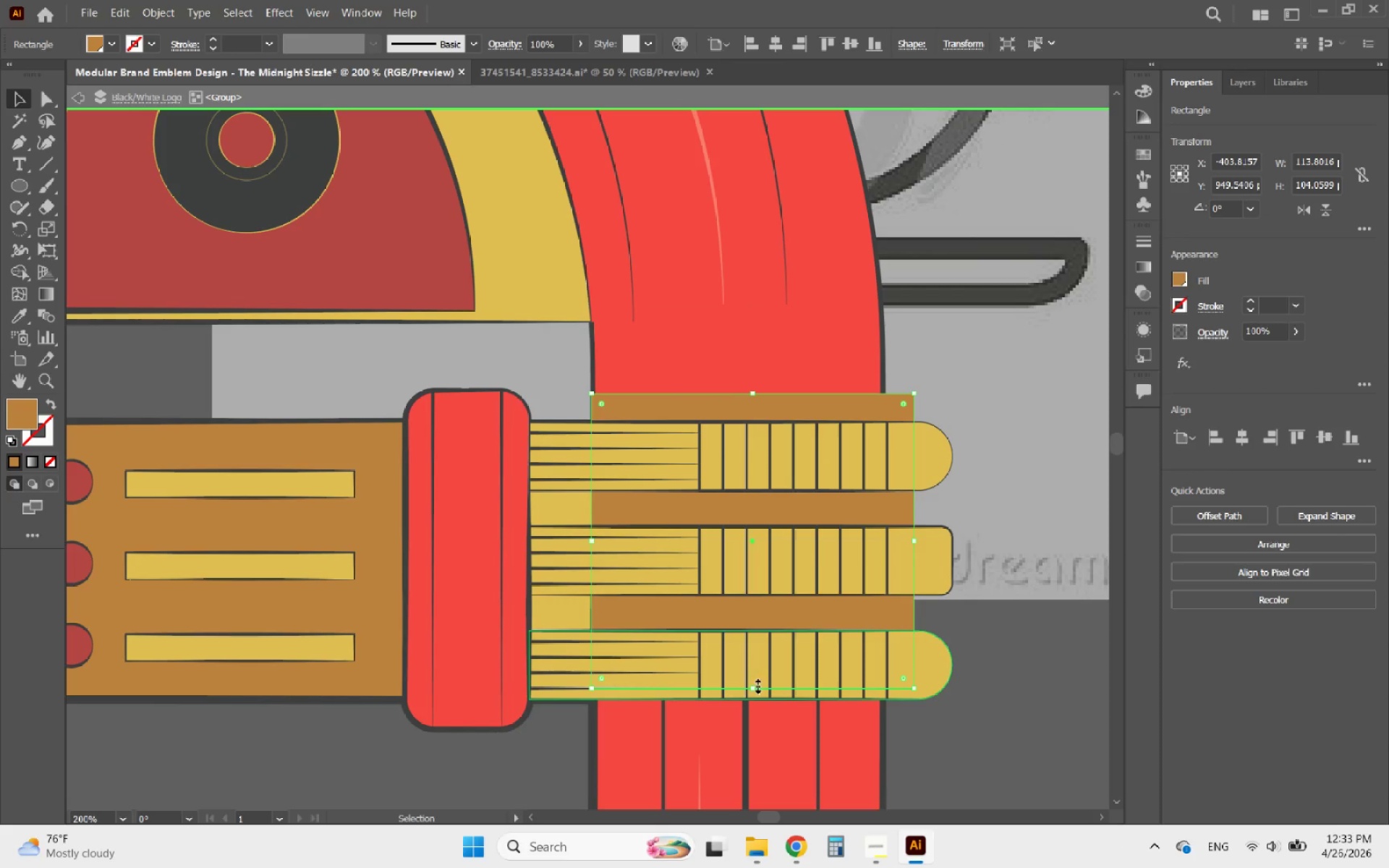 
left_click_drag(start_coordinate=[753, 688], to_coordinate=[749, 725])
 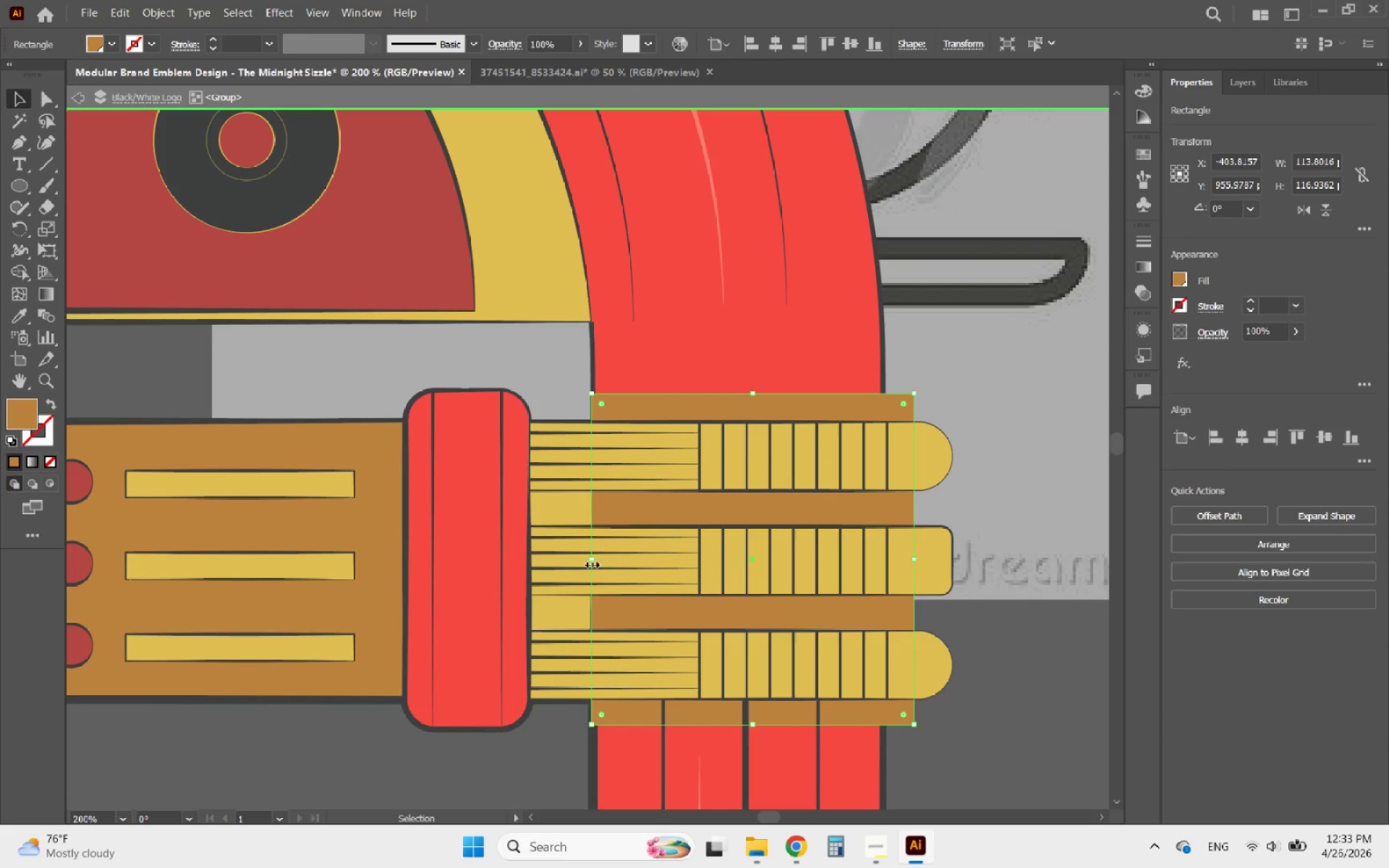 
left_click_drag(start_coordinate=[590, 562], to_coordinate=[561, 561])
 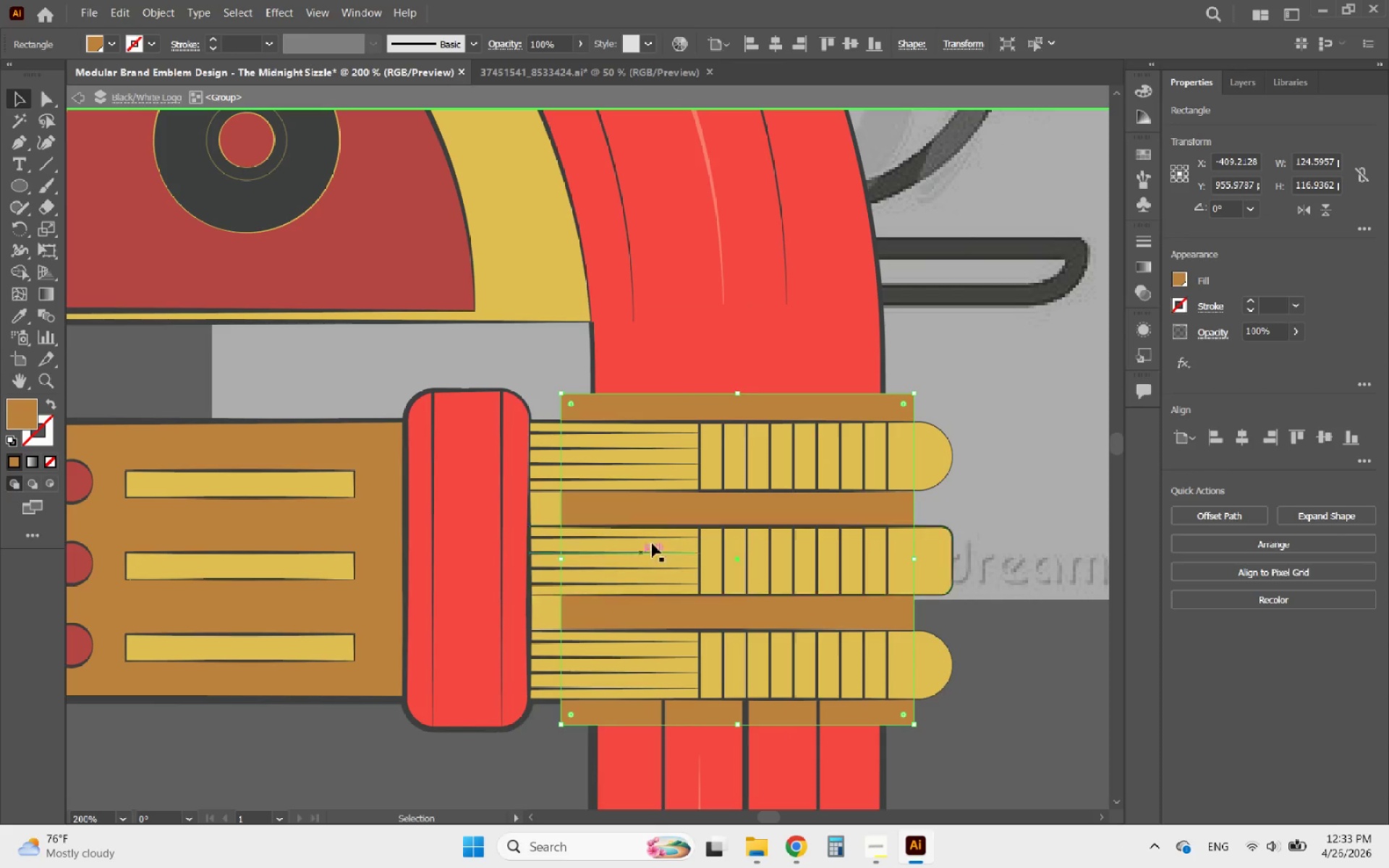 
hold_key(key=AltLeft, duration=1.41)
scroll: coordinate [713, 523], scroll_direction: down, amount: 4.0
 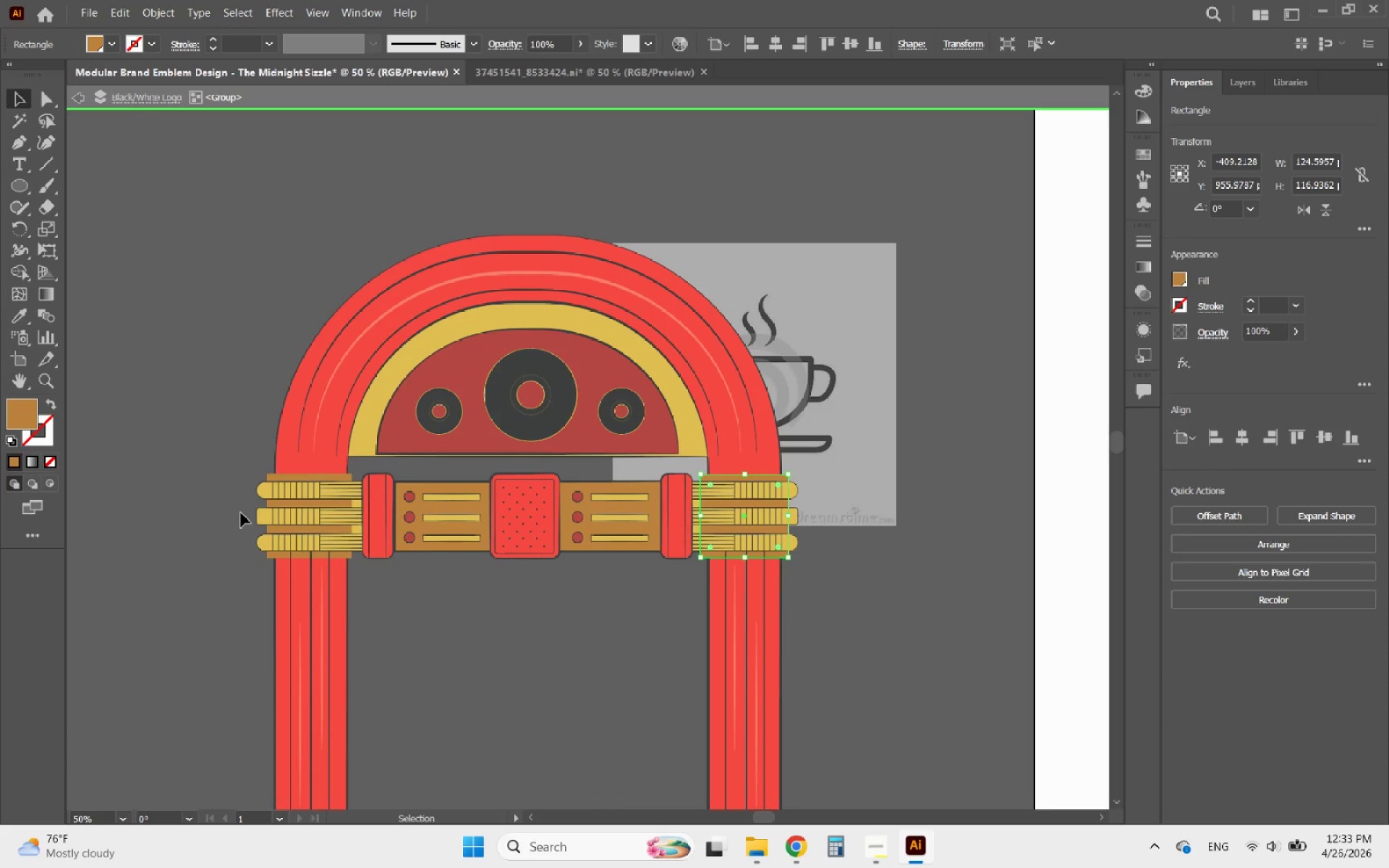 
hold_key(key=ShiftLeft, duration=3.25)
left_click([265, 473])
 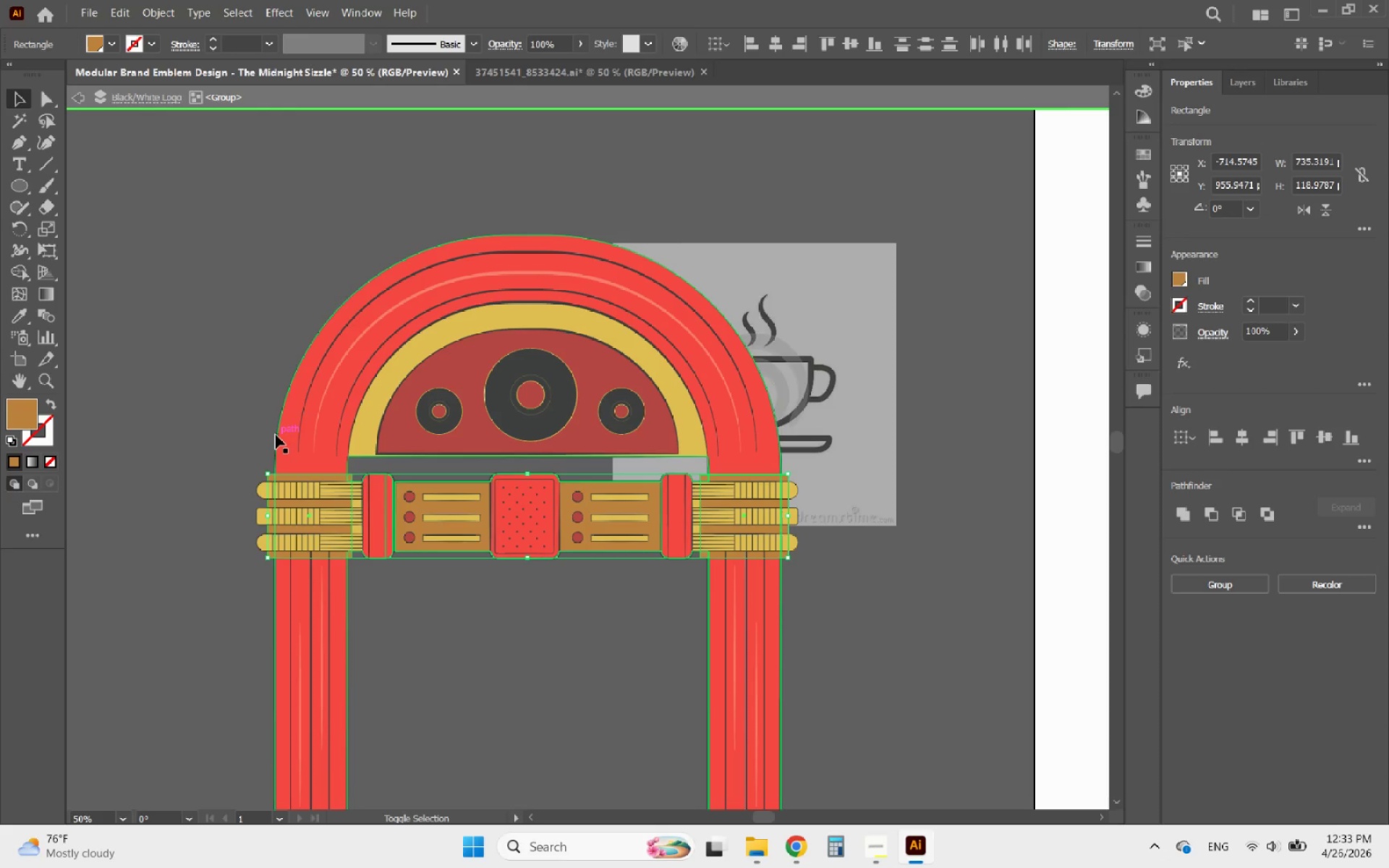 
left_click([276, 435])
 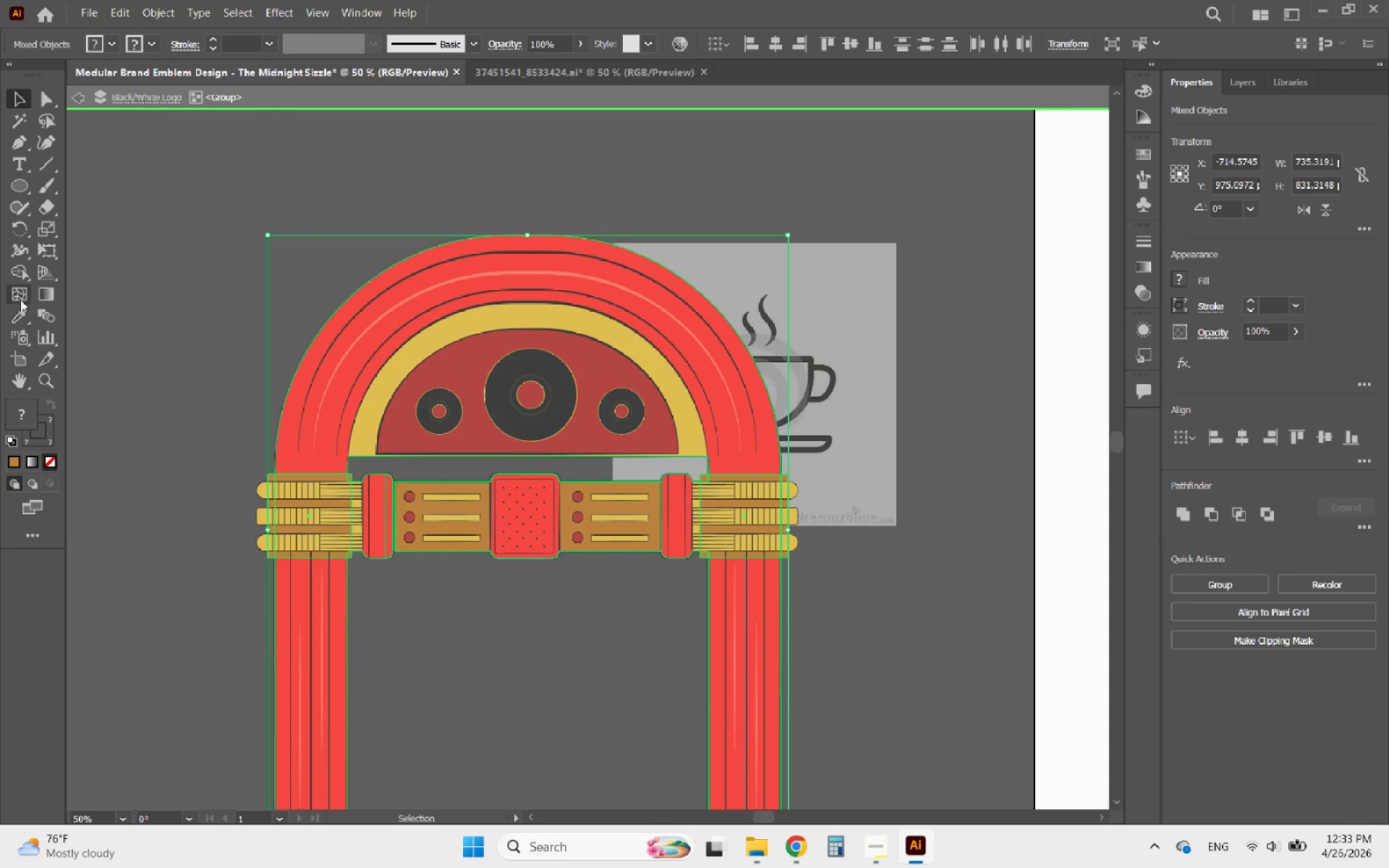 
left_click([22, 268])
 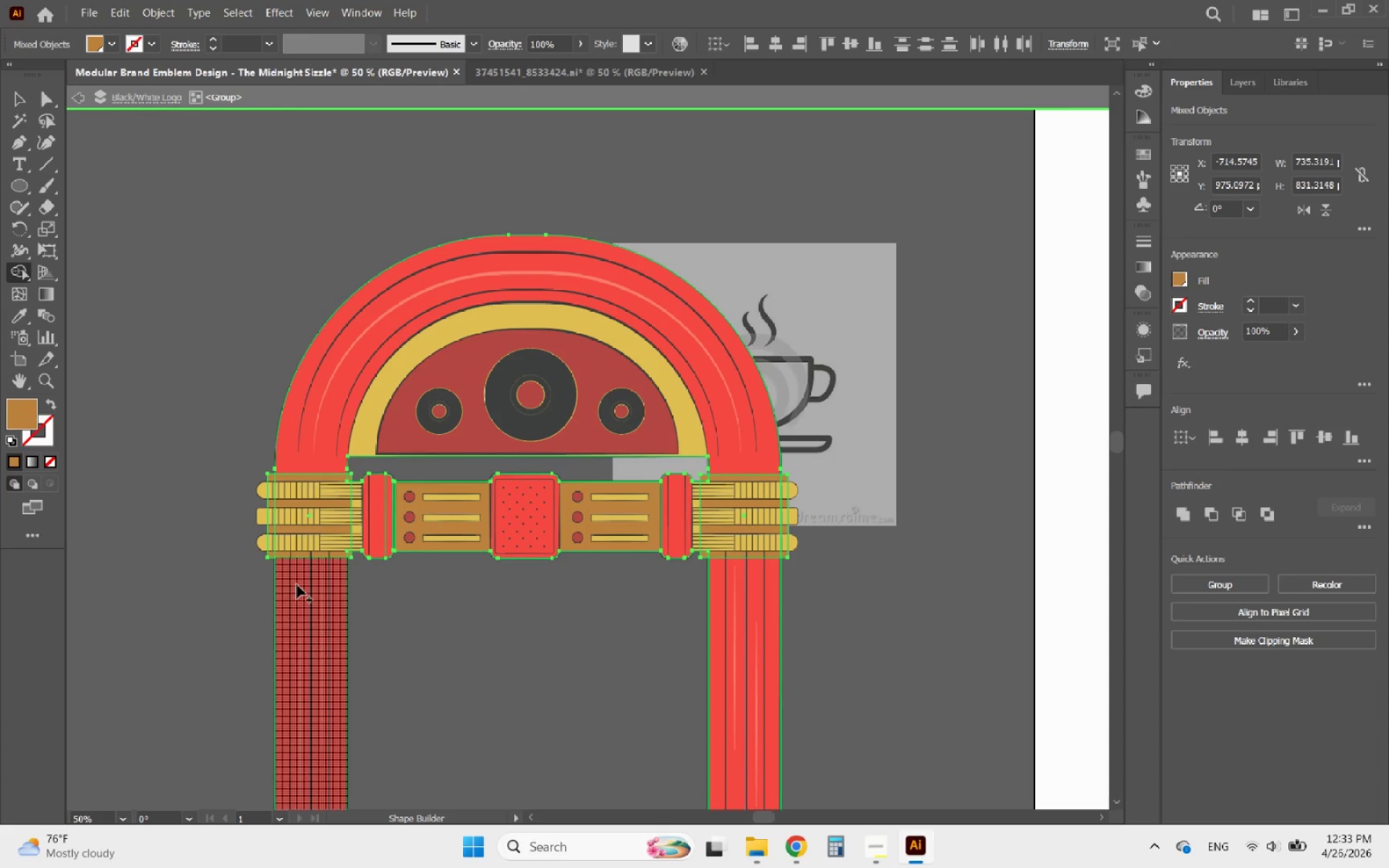 
left_click_drag(start_coordinate=[297, 584], to_coordinate=[325, 637])
 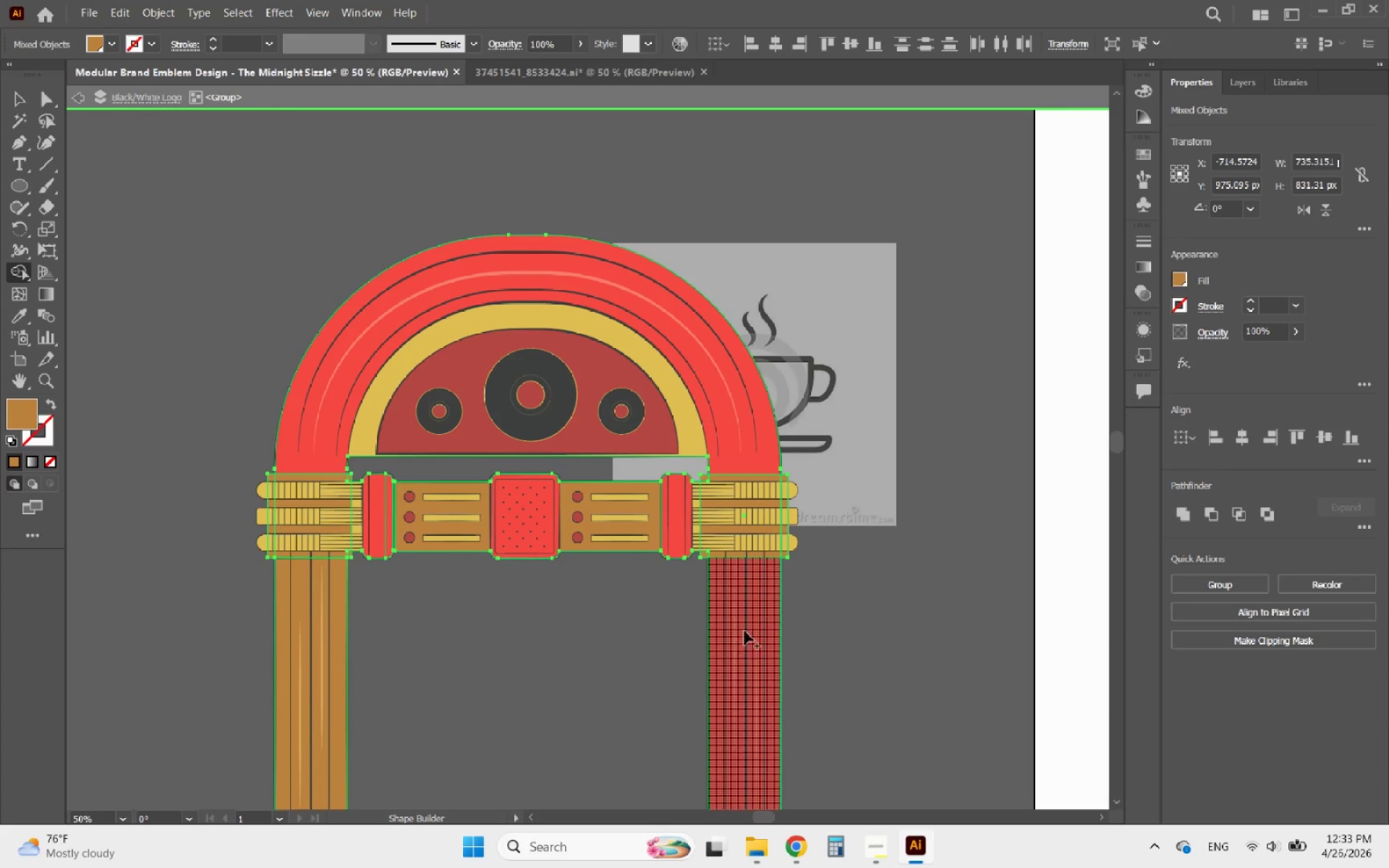 
left_click_drag(start_coordinate=[726, 617], to_coordinate=[751, 675])
 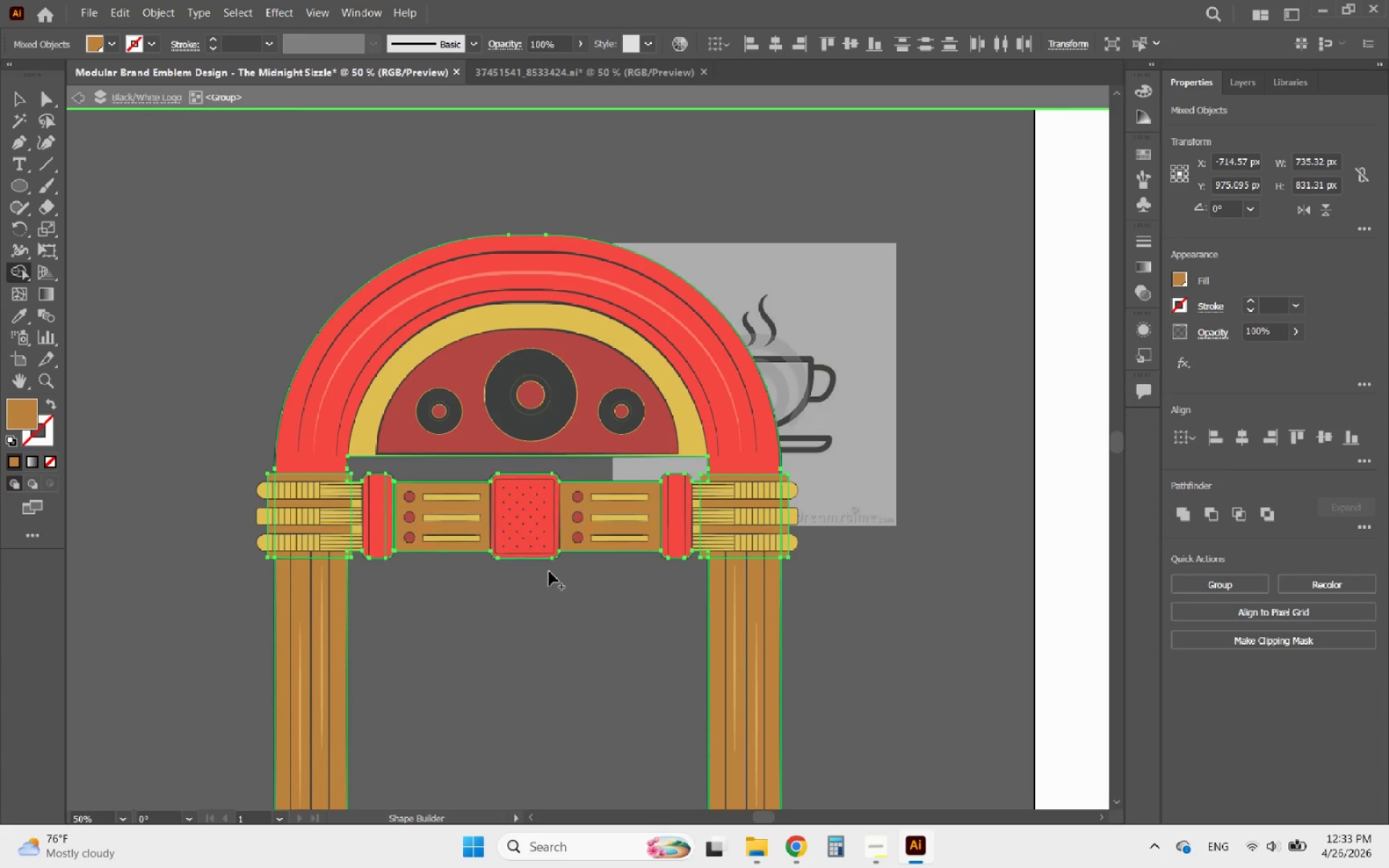 
hold_key(key=AltLeft, duration=1.09)
scroll: coordinate [363, 449], scroll_direction: up, amount: 2.0
 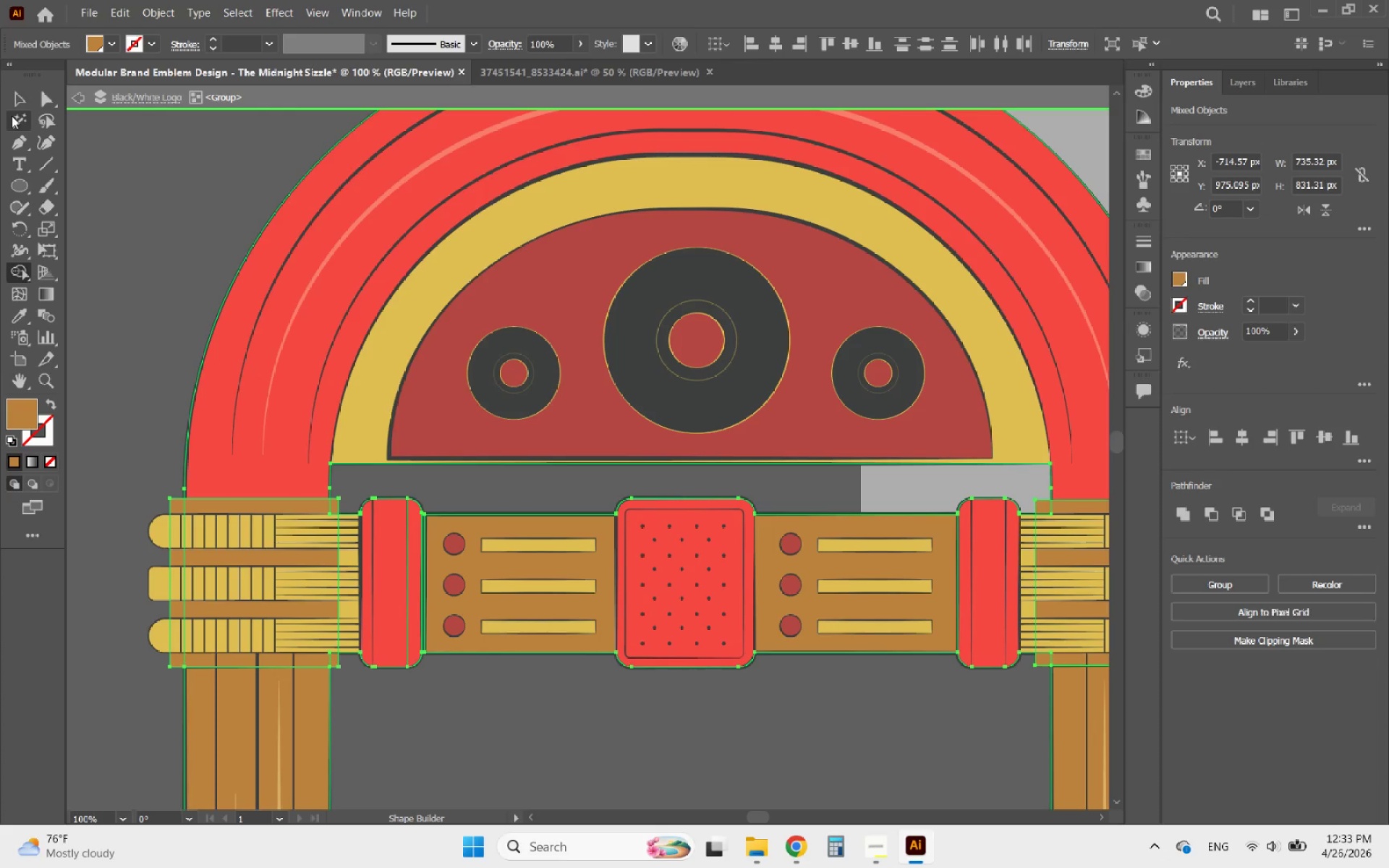 
hold_key(key=AltLeft, duration=0.59)
scroll: coordinate [236, 564], scroll_direction: up, amount: 2.0
 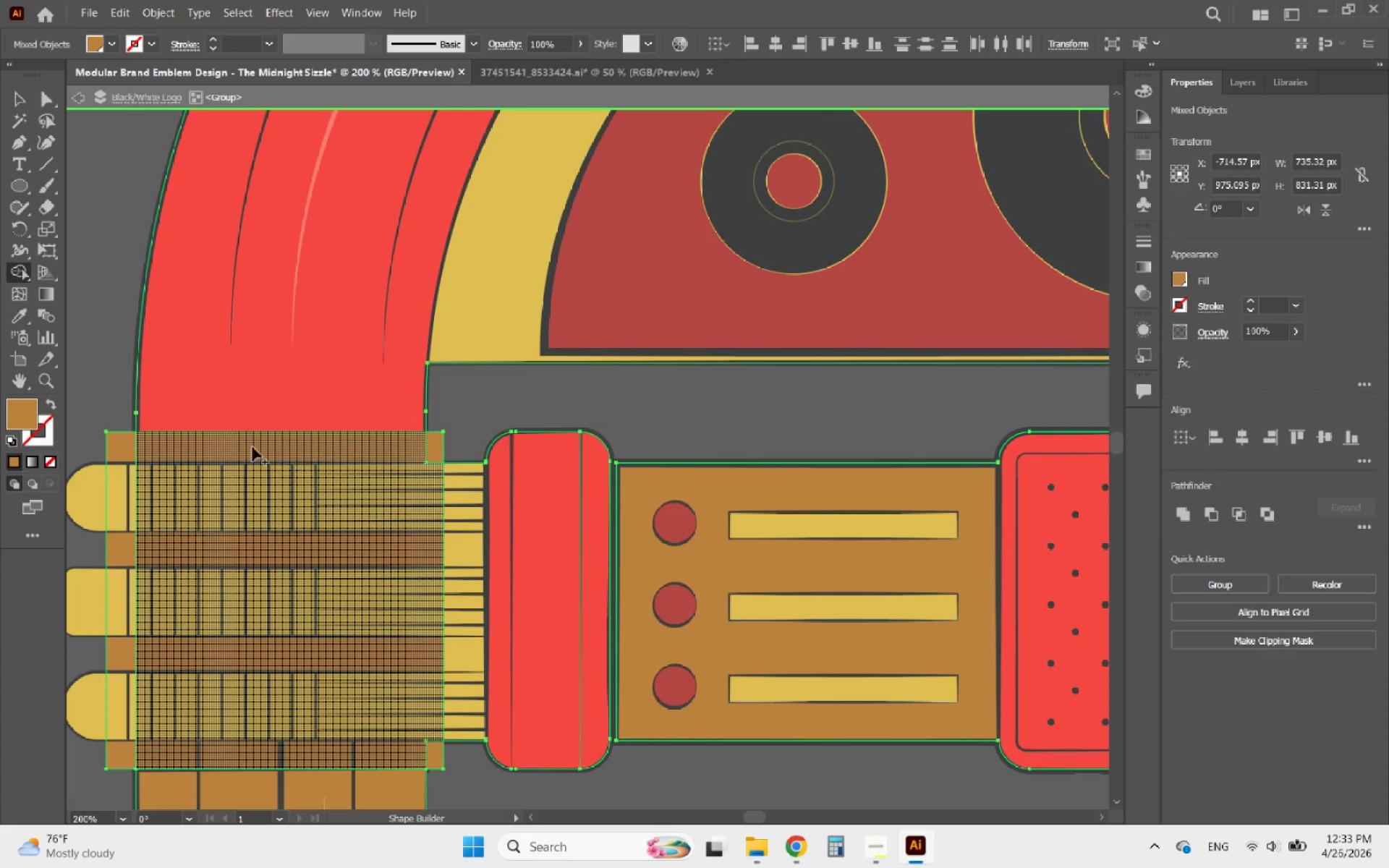 
left_click_drag(start_coordinate=[185, 445], to_coordinate=[125, 451])
 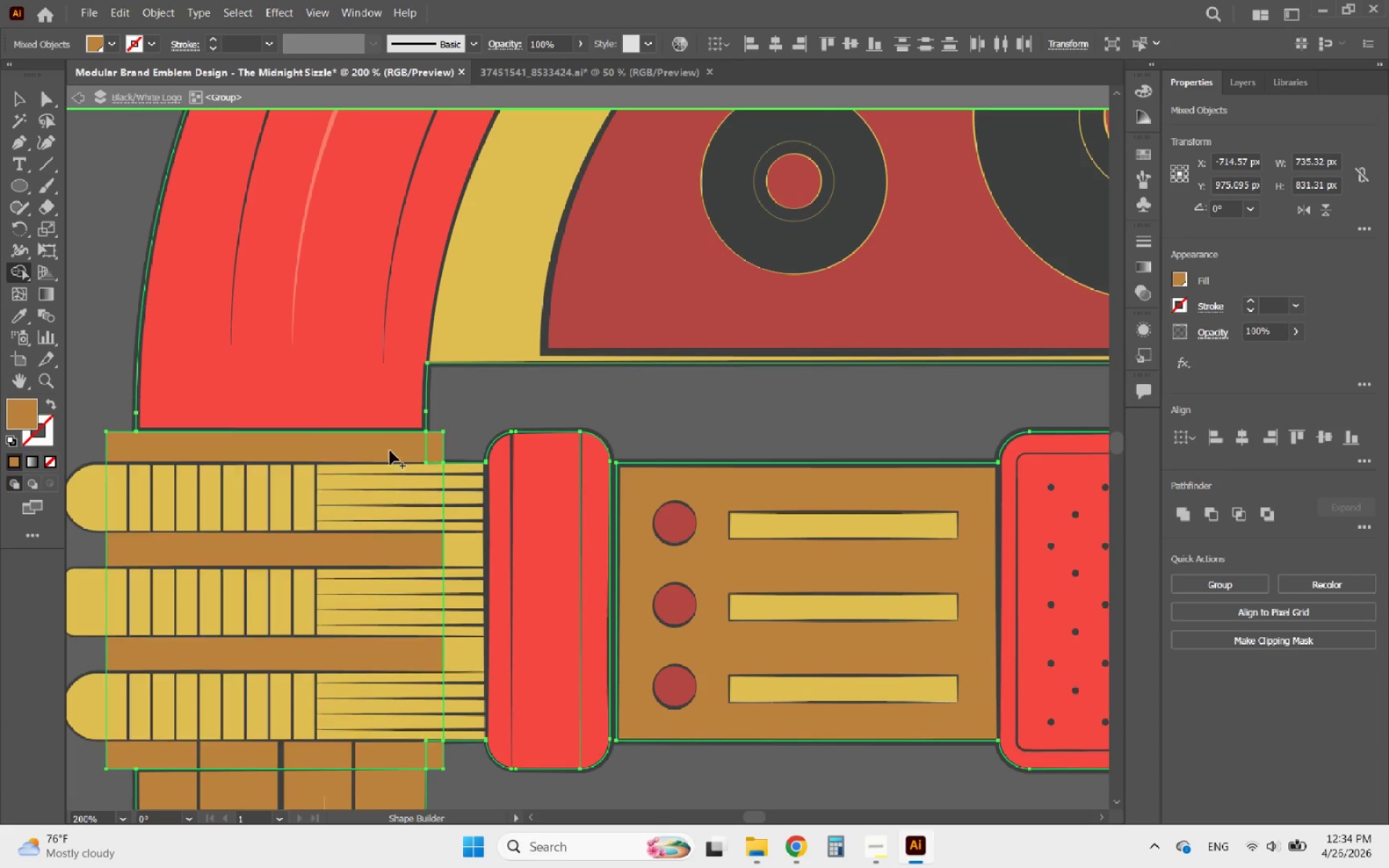 
left_click_drag(start_coordinate=[414, 440], to_coordinate=[435, 443])
 